 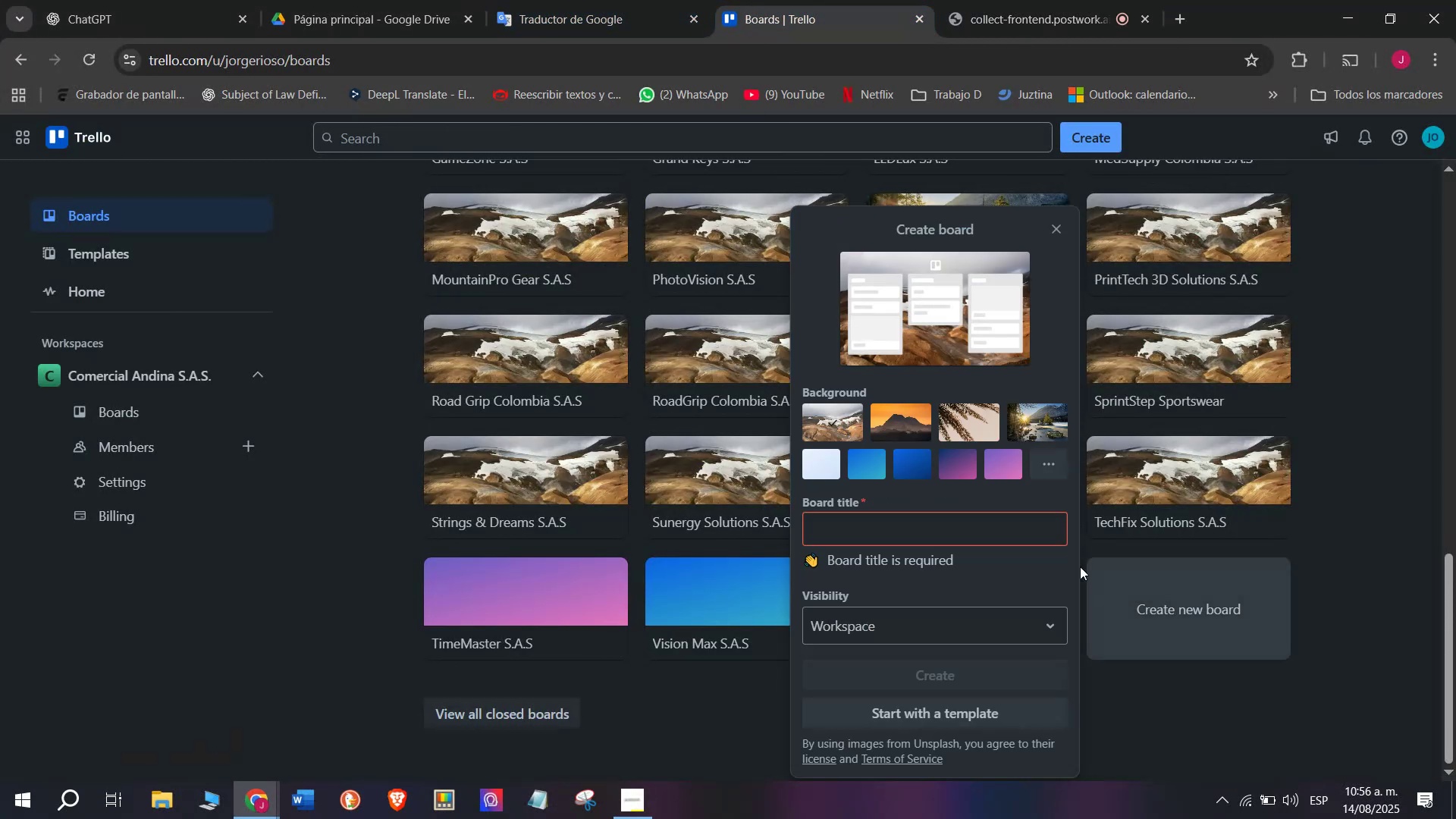 
left_click([1048, 456])
 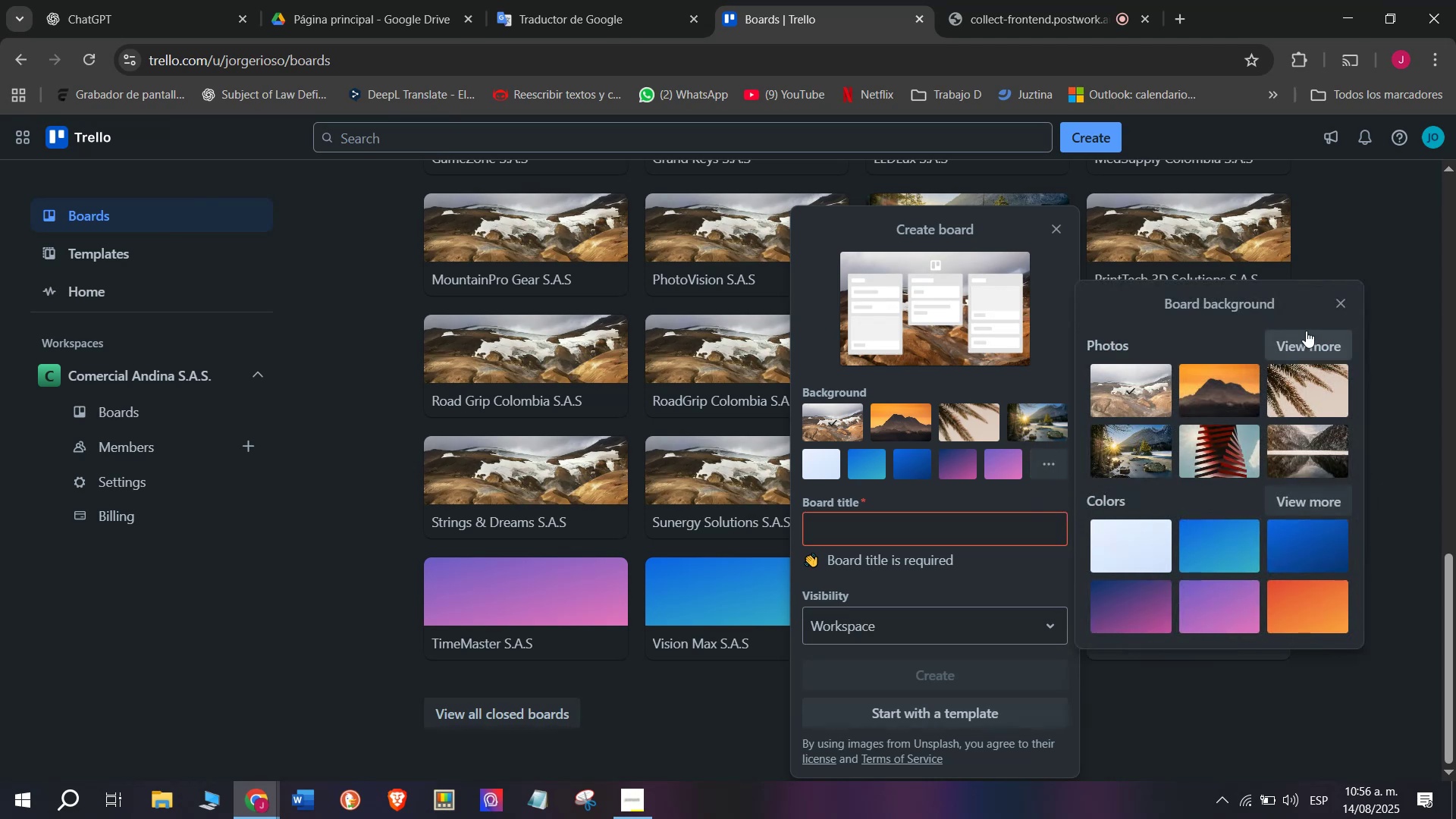 
left_click([1304, 336])
 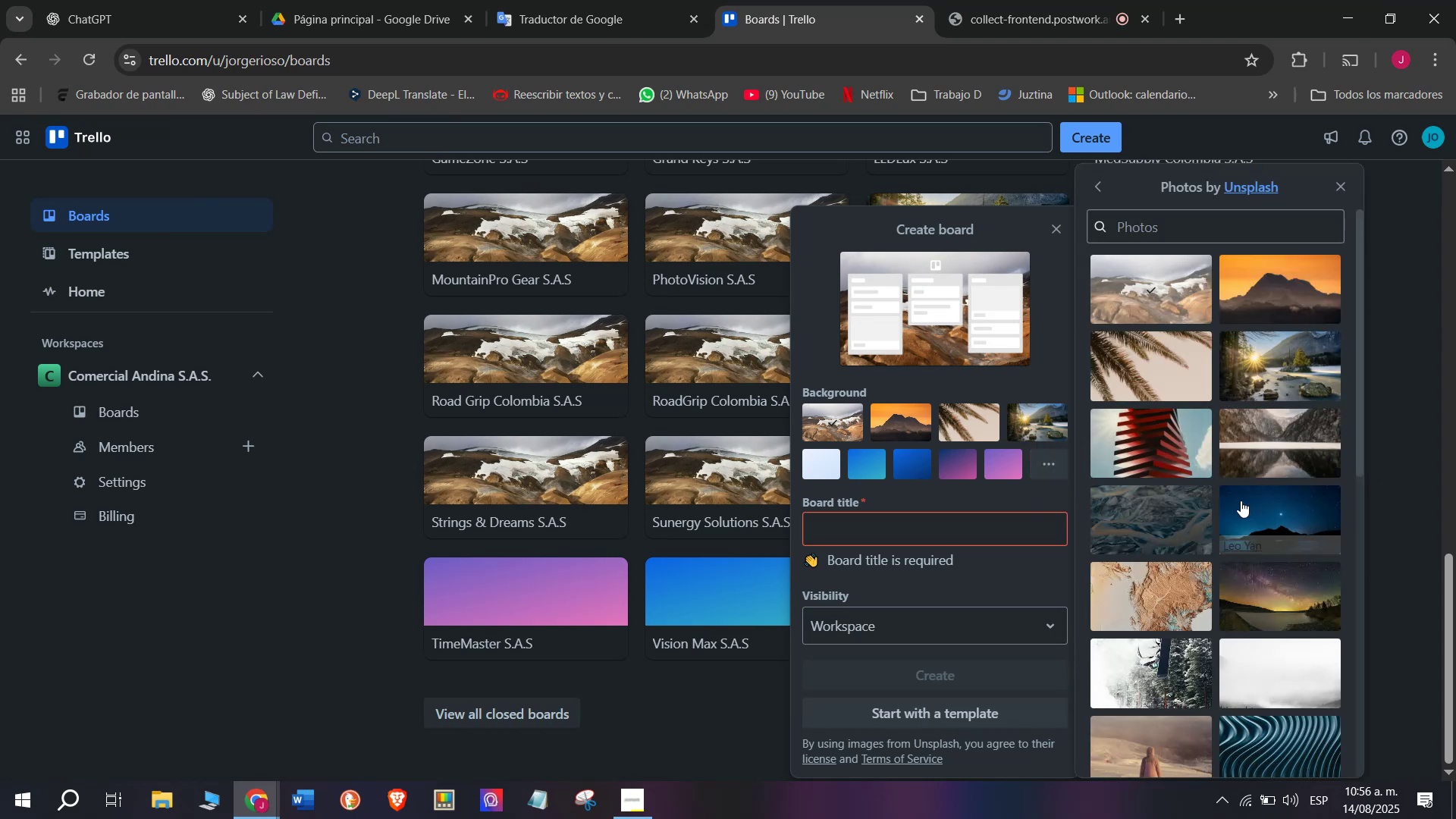 
scroll: coordinate [1219, 563], scroll_direction: down, amount: 4.0
 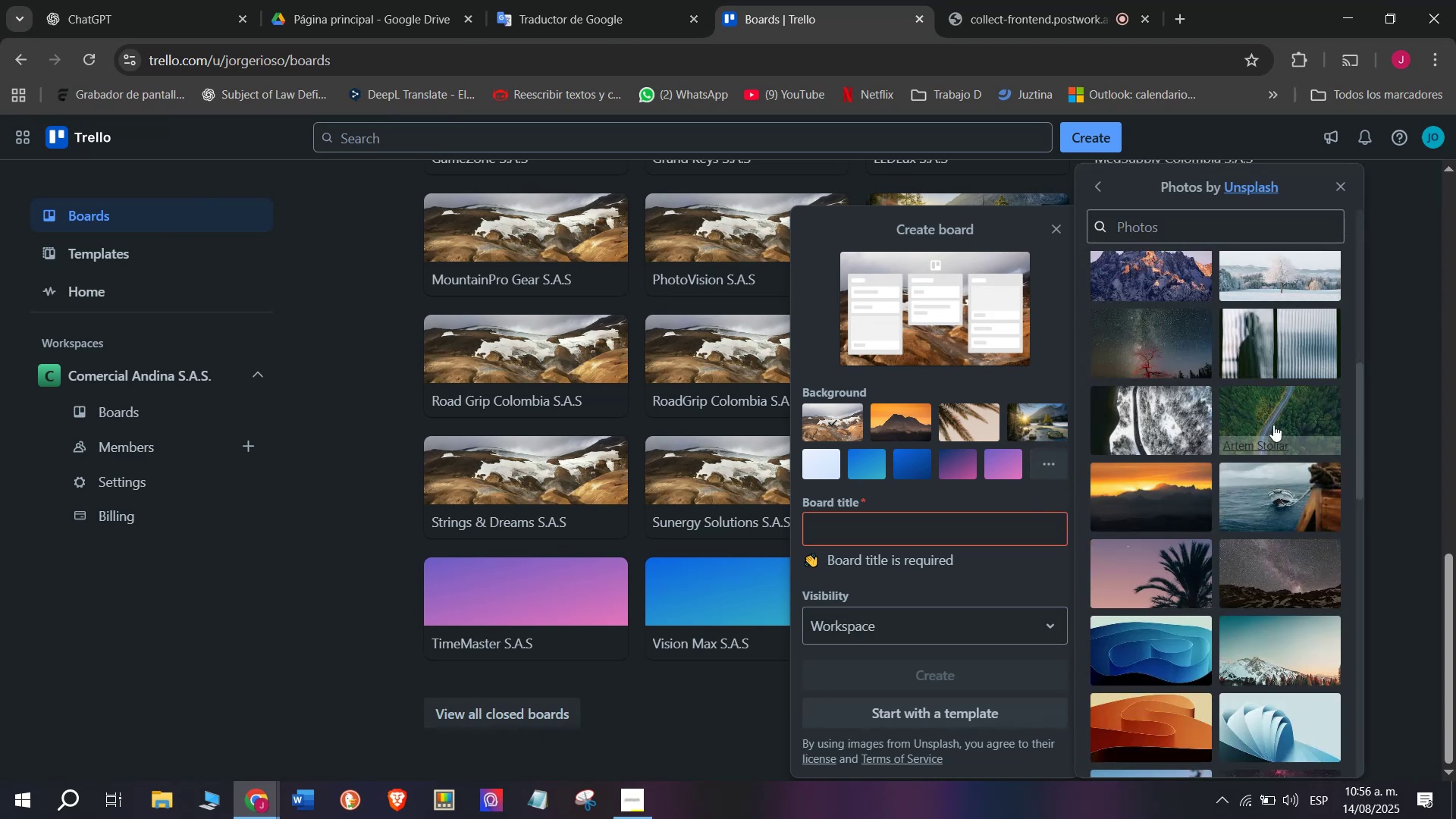 
left_click([1276, 419])
 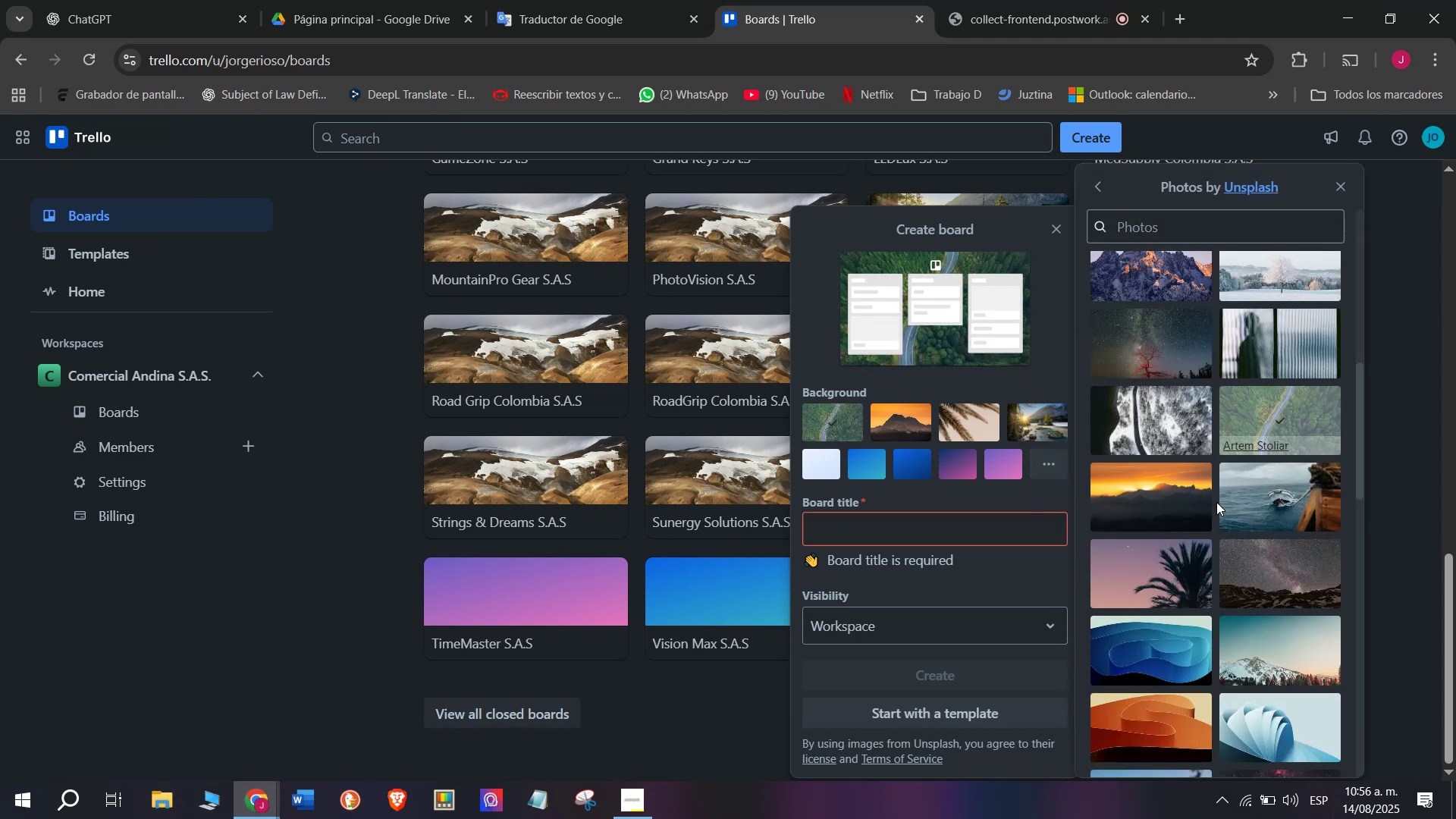 
scroll: coordinate [1238, 498], scroll_direction: down, amount: 1.0
 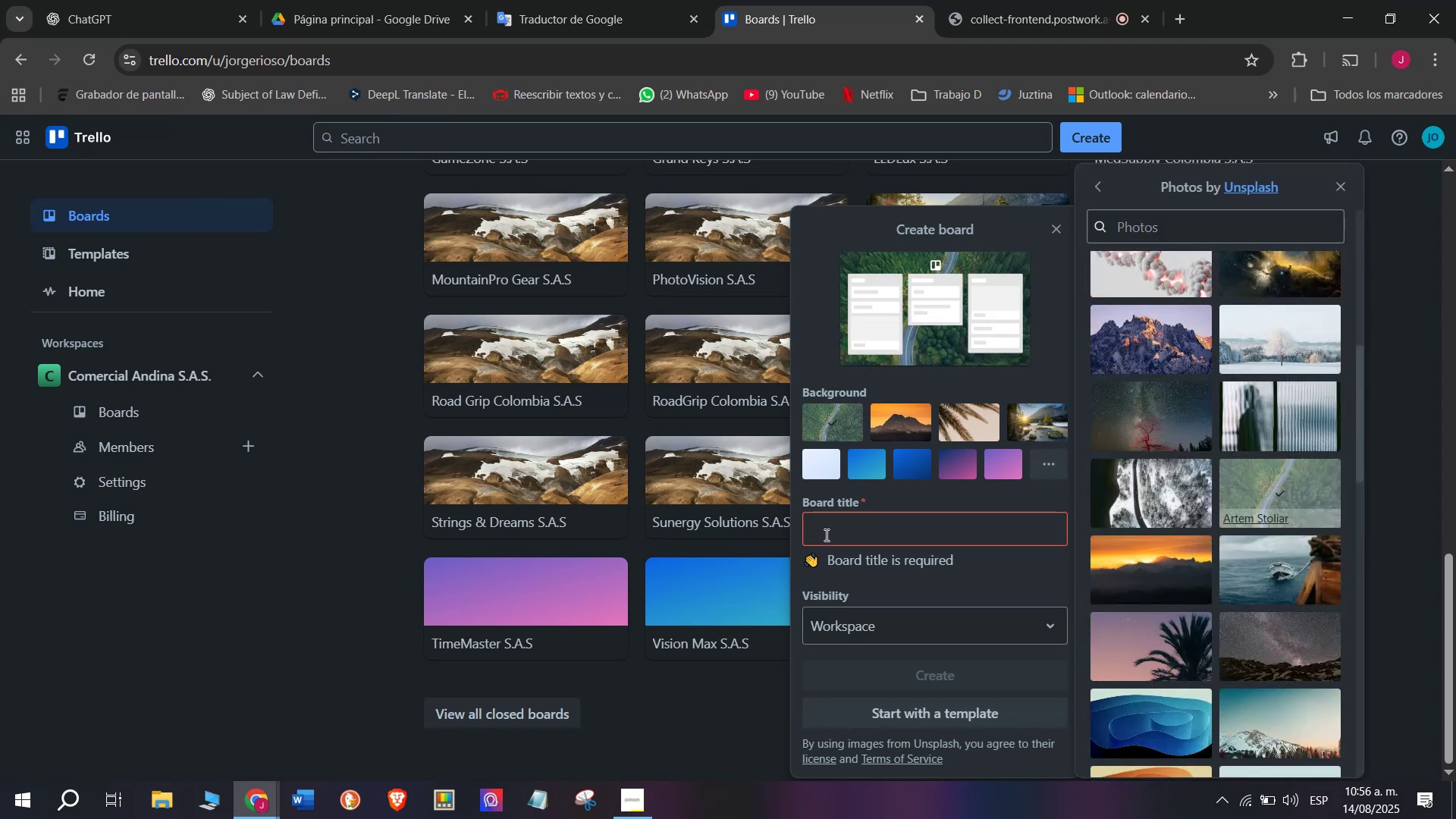 
left_click([825, 533])
 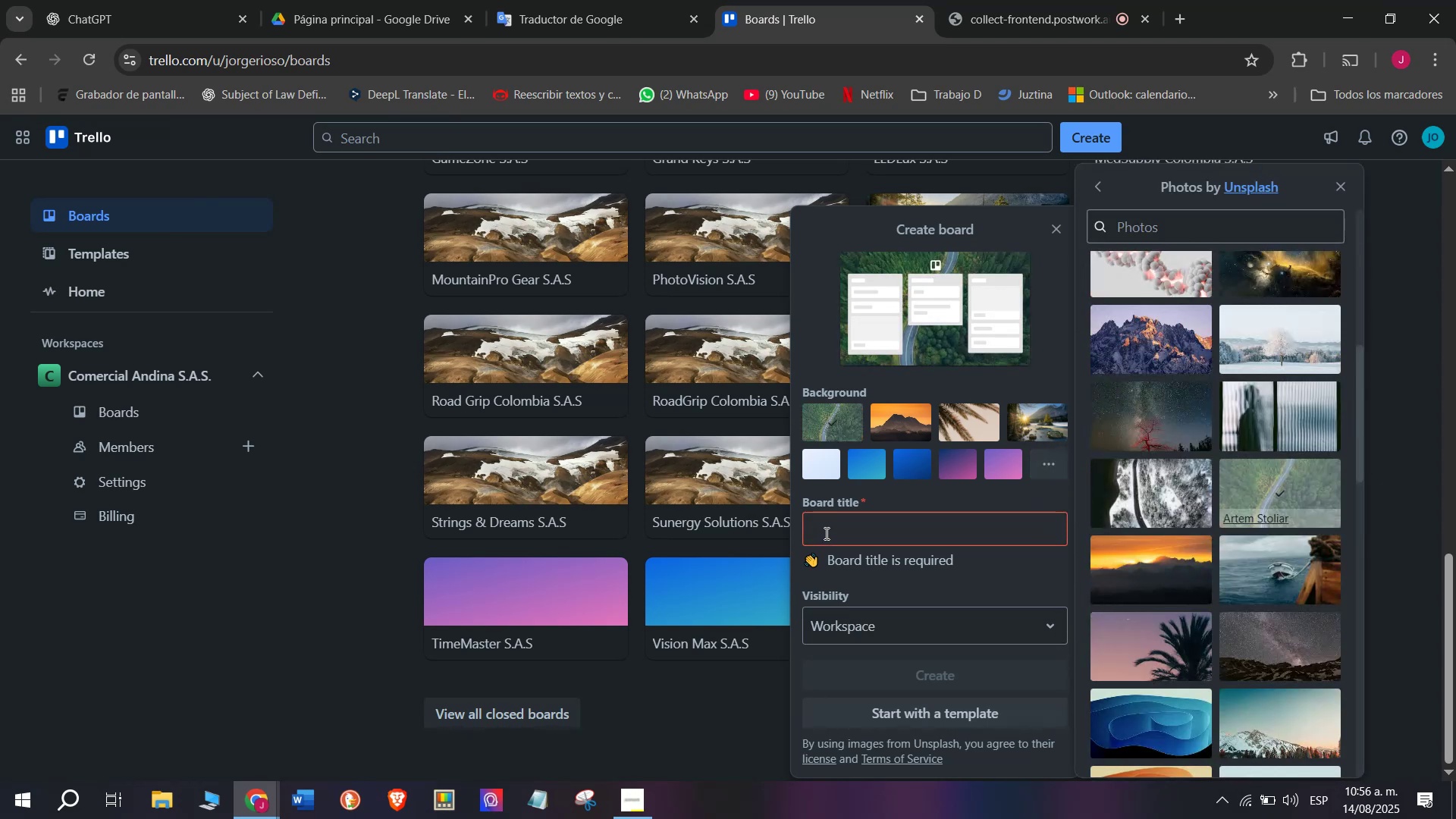 
type(HydroGym B)
 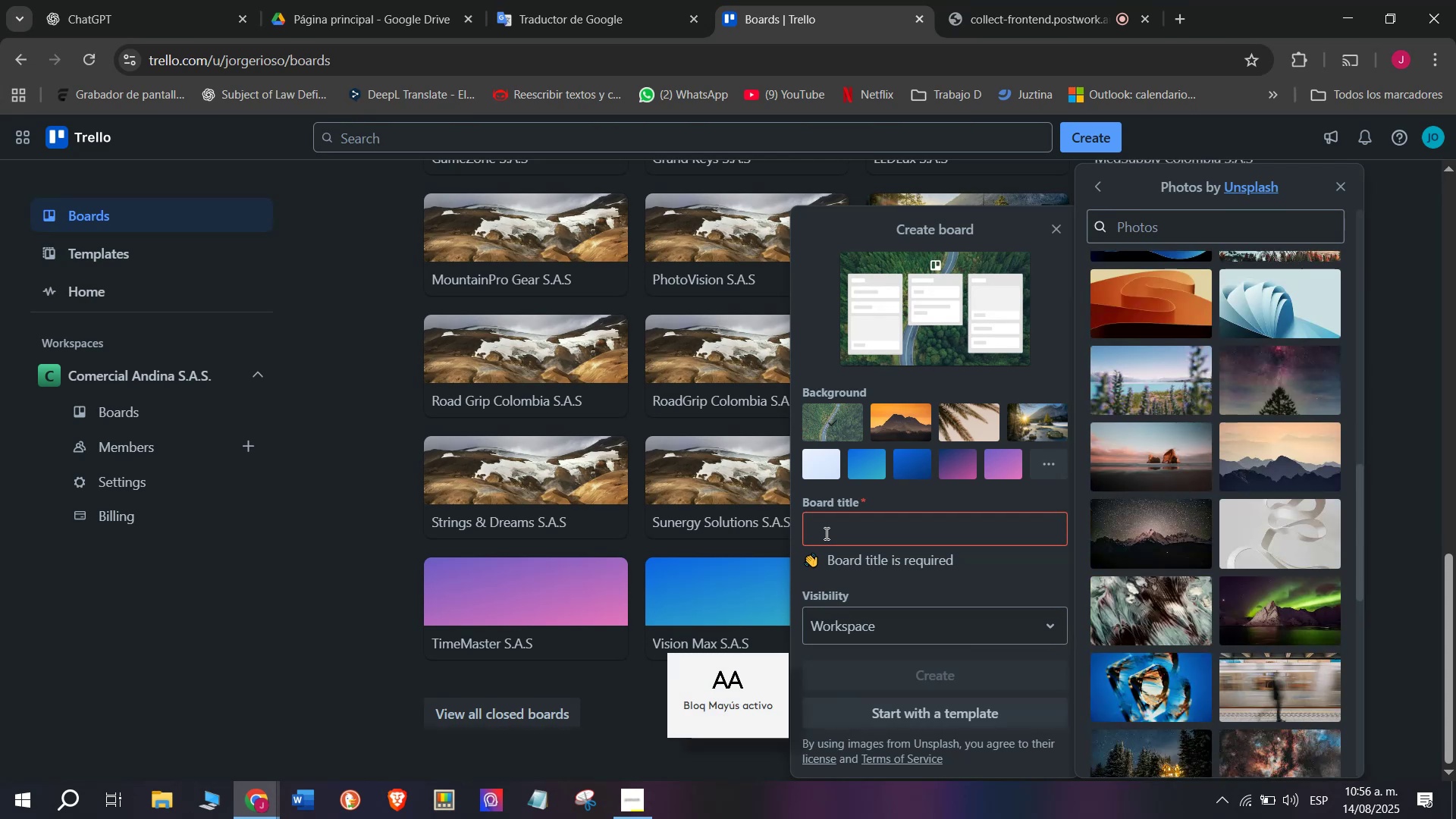 
left_click([825, 533])
 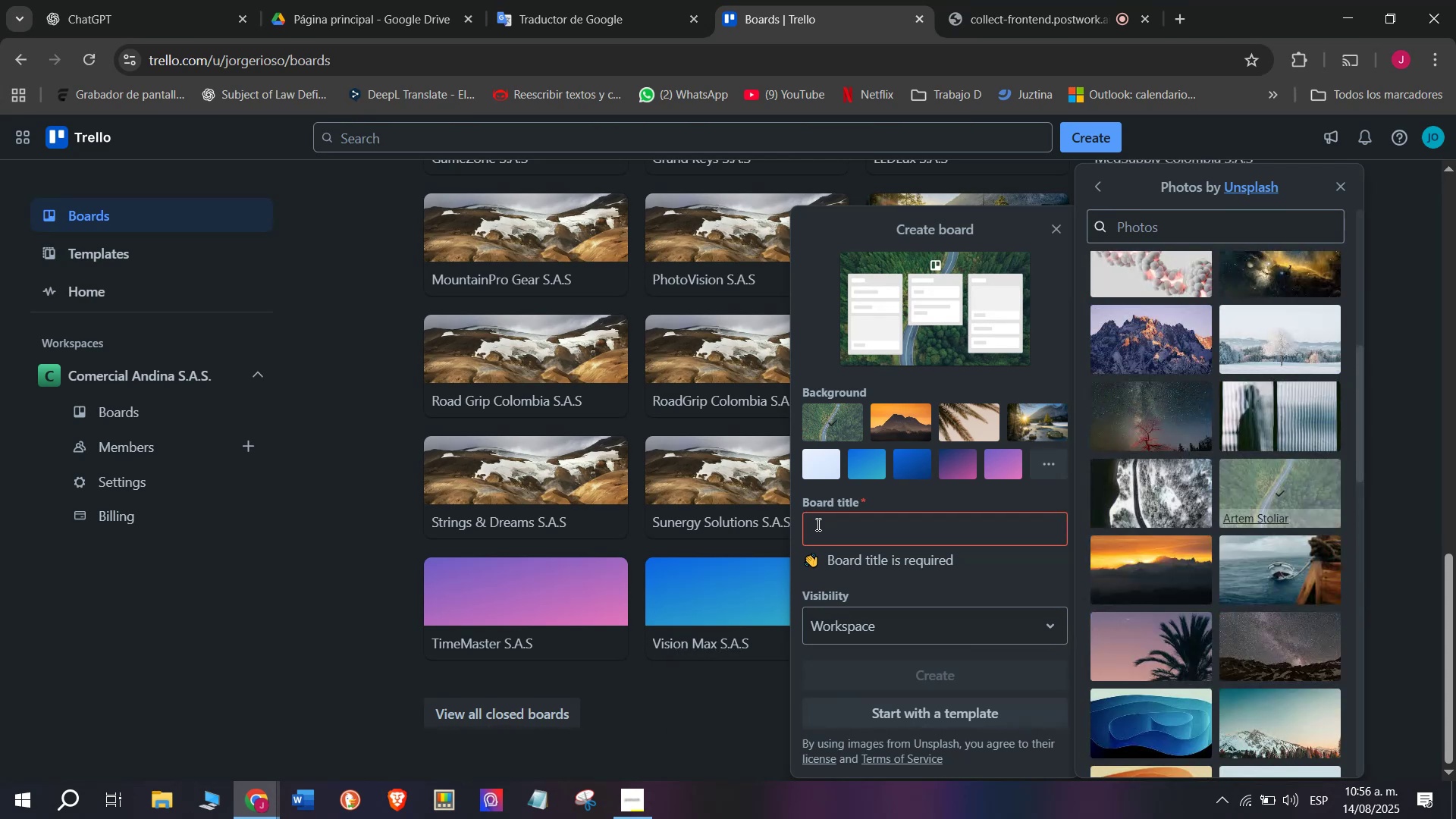 
left_click([815, 524])
 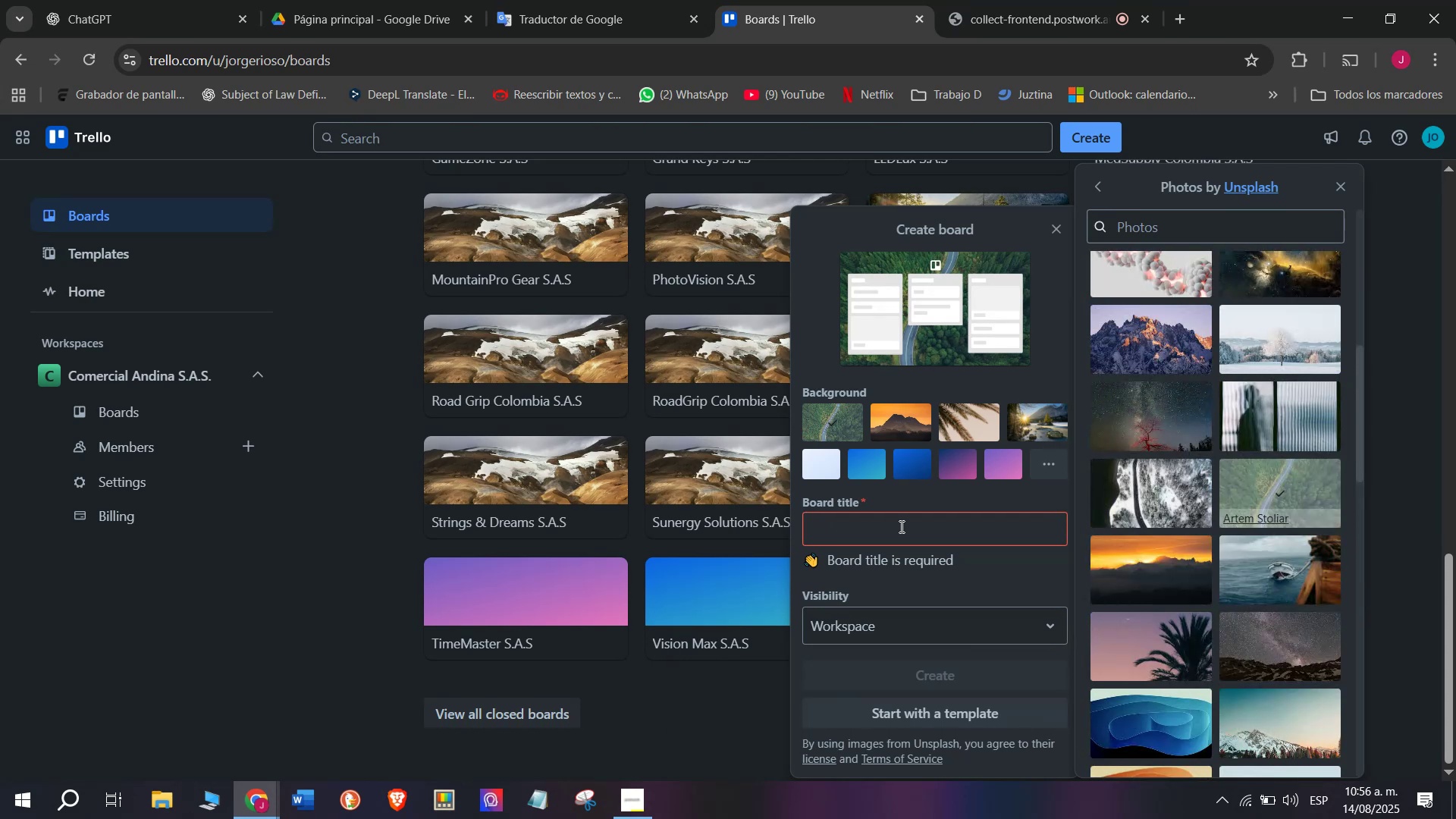 
type(DD)
 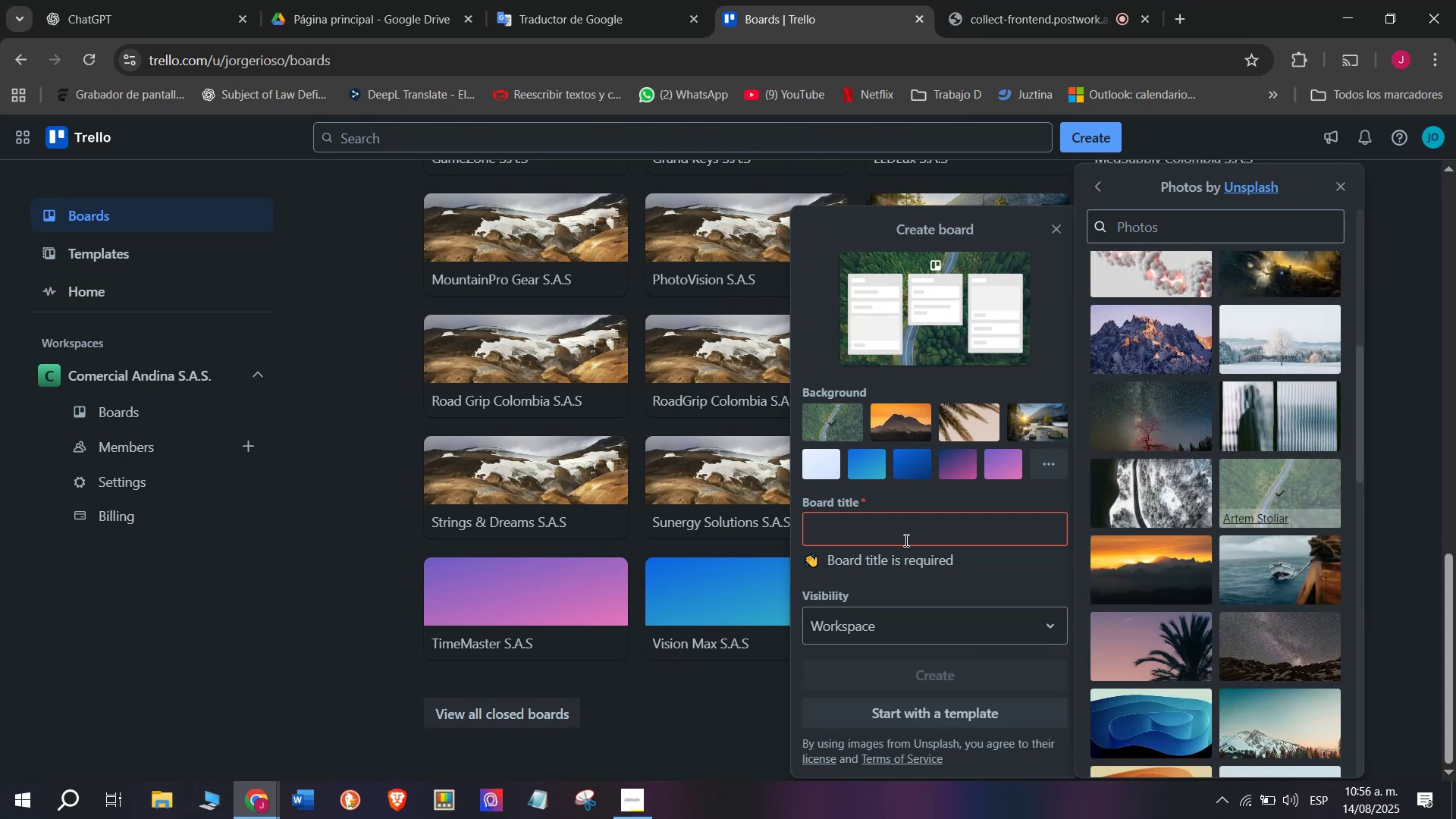 
double_click([905, 540])
 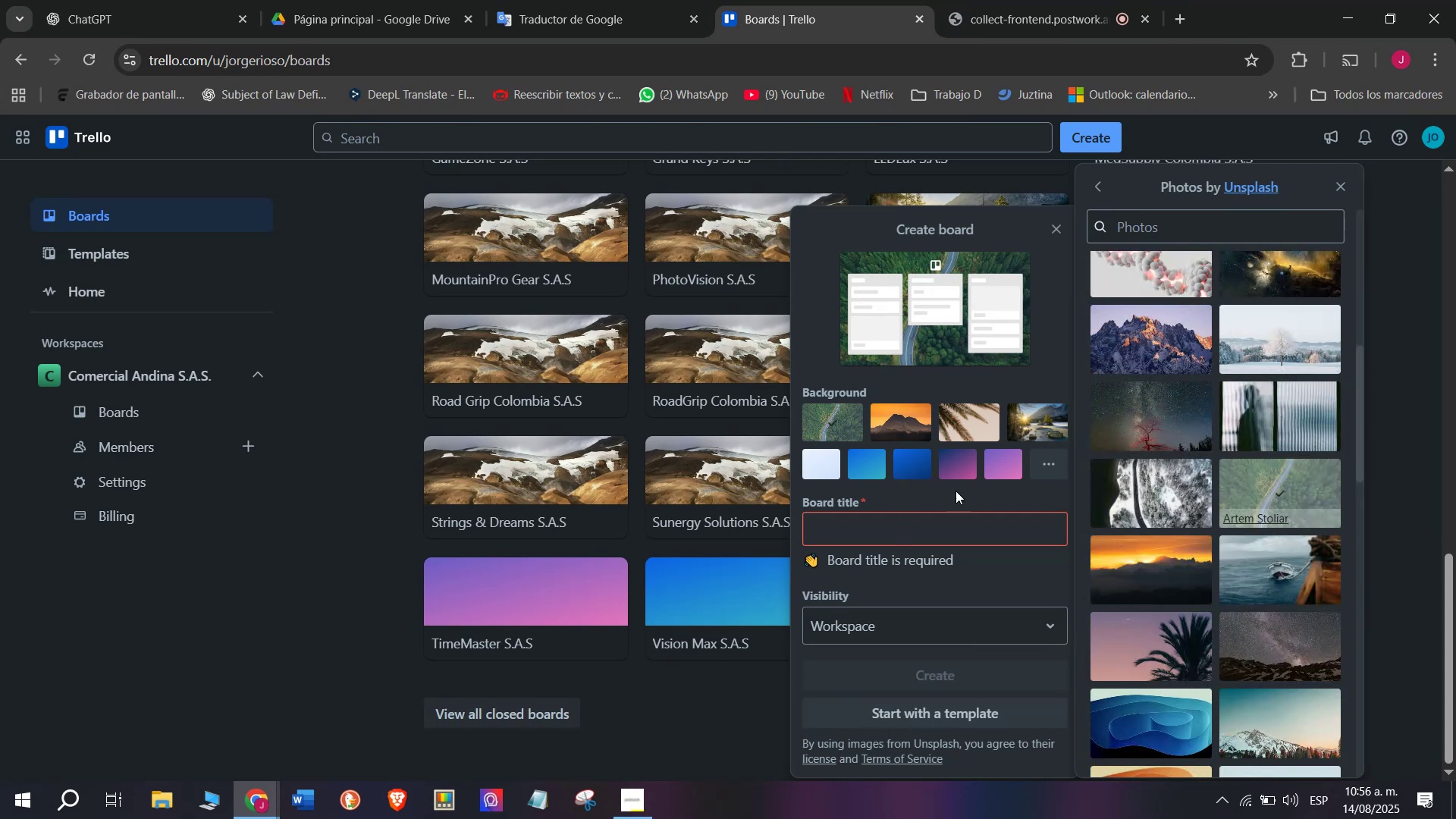 
triple_click([956, 490])
 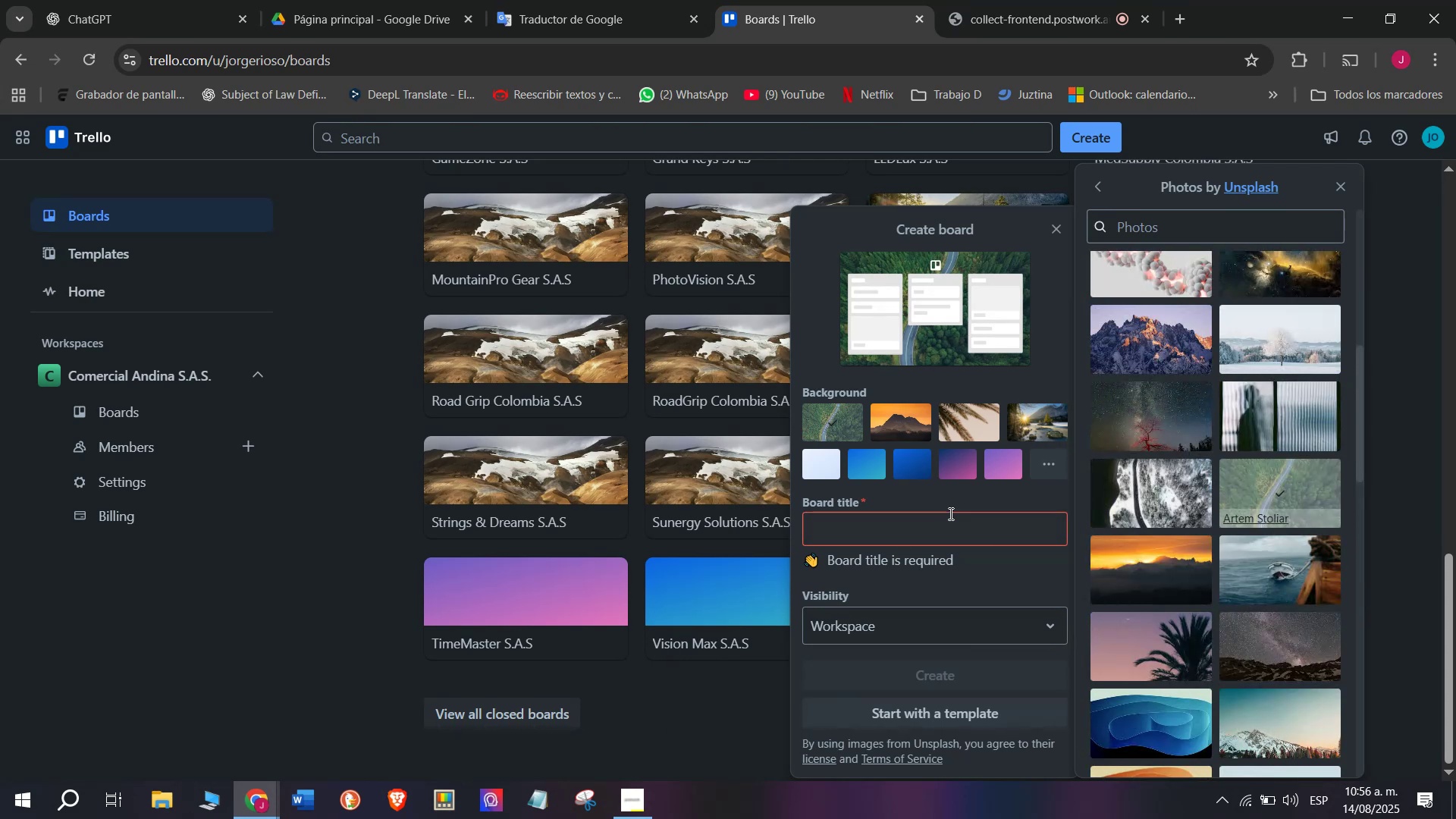 
type(DD)
 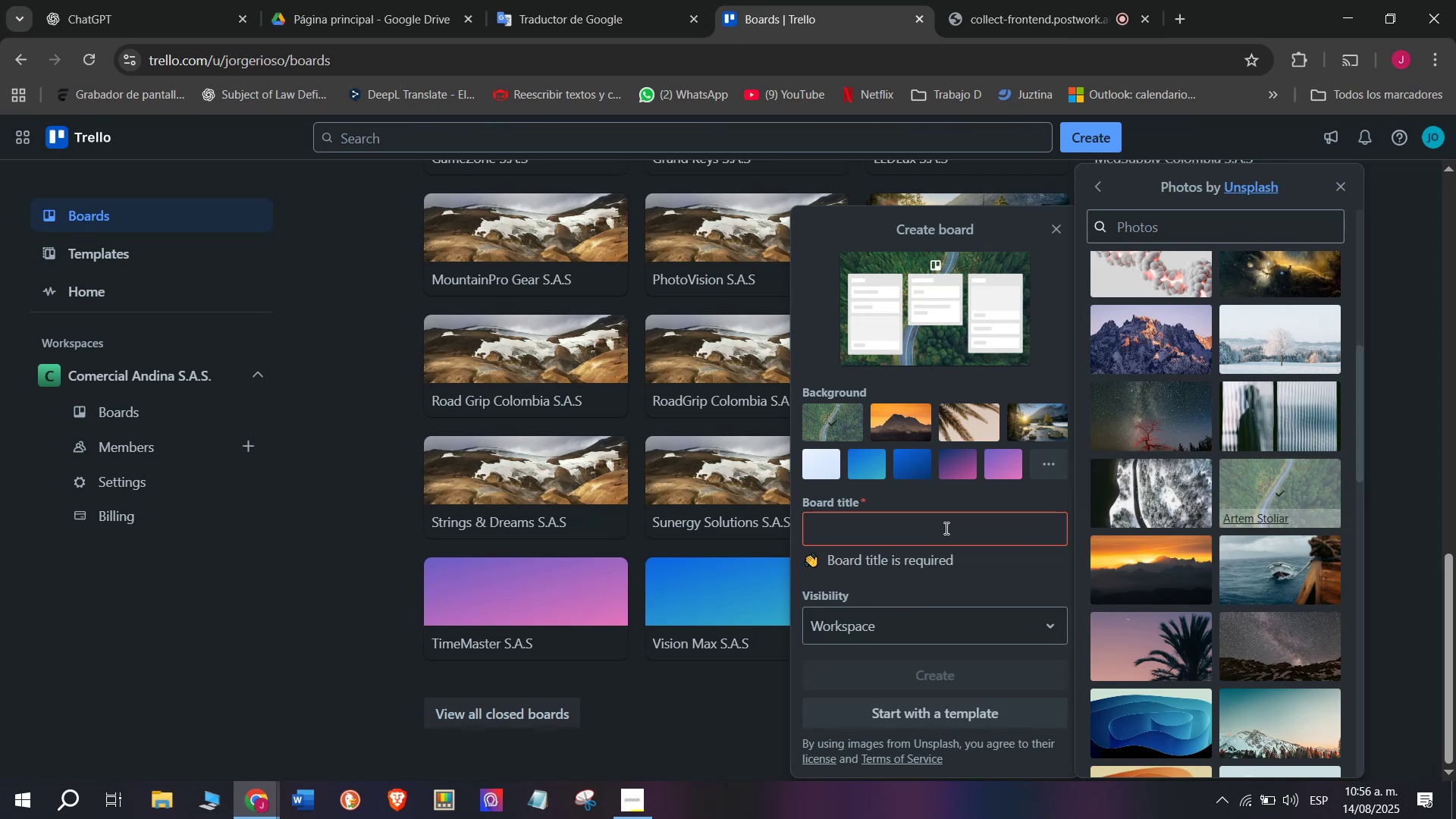 
double_click([945, 528])
 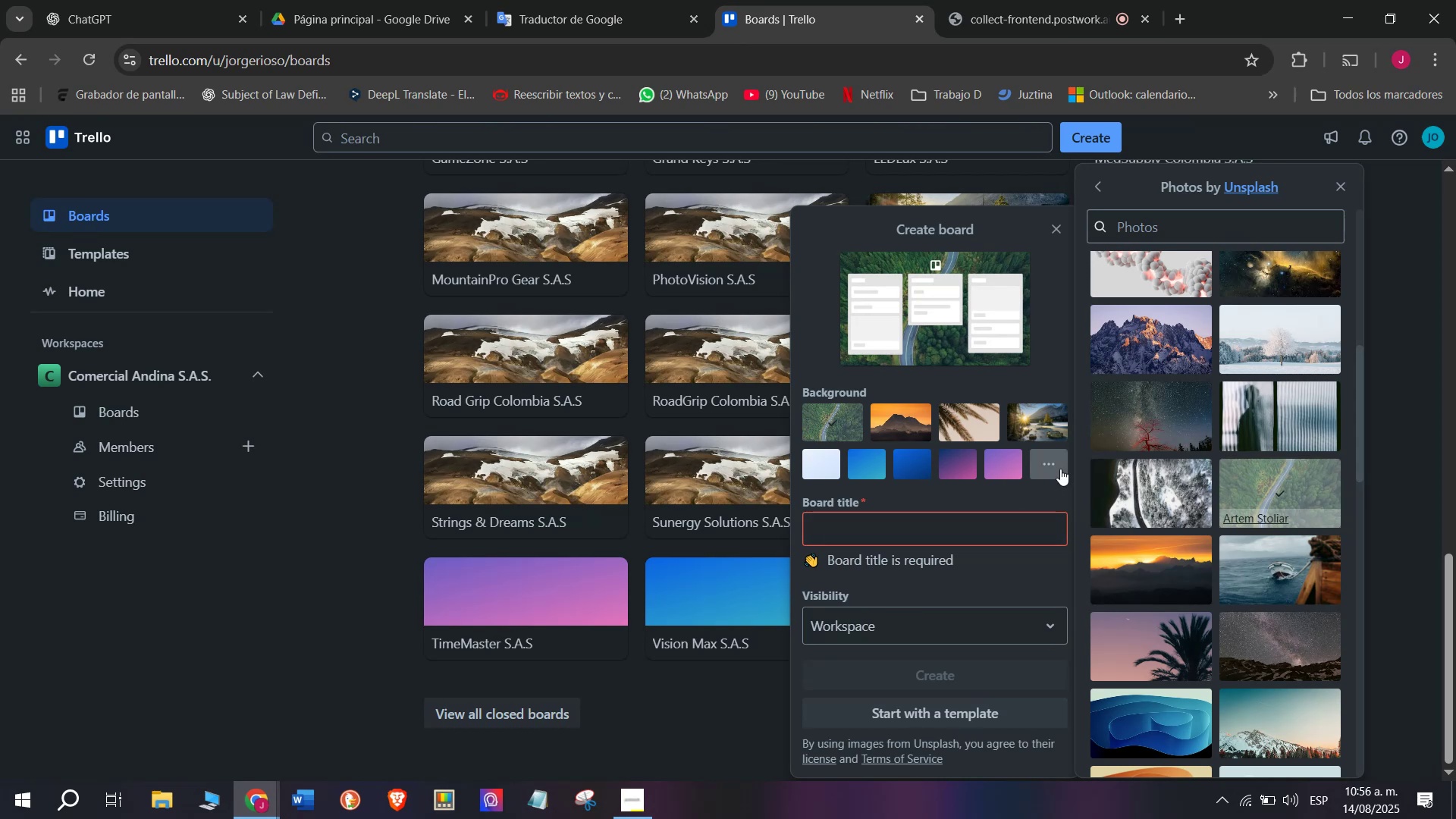 
left_click([1060, 469])
 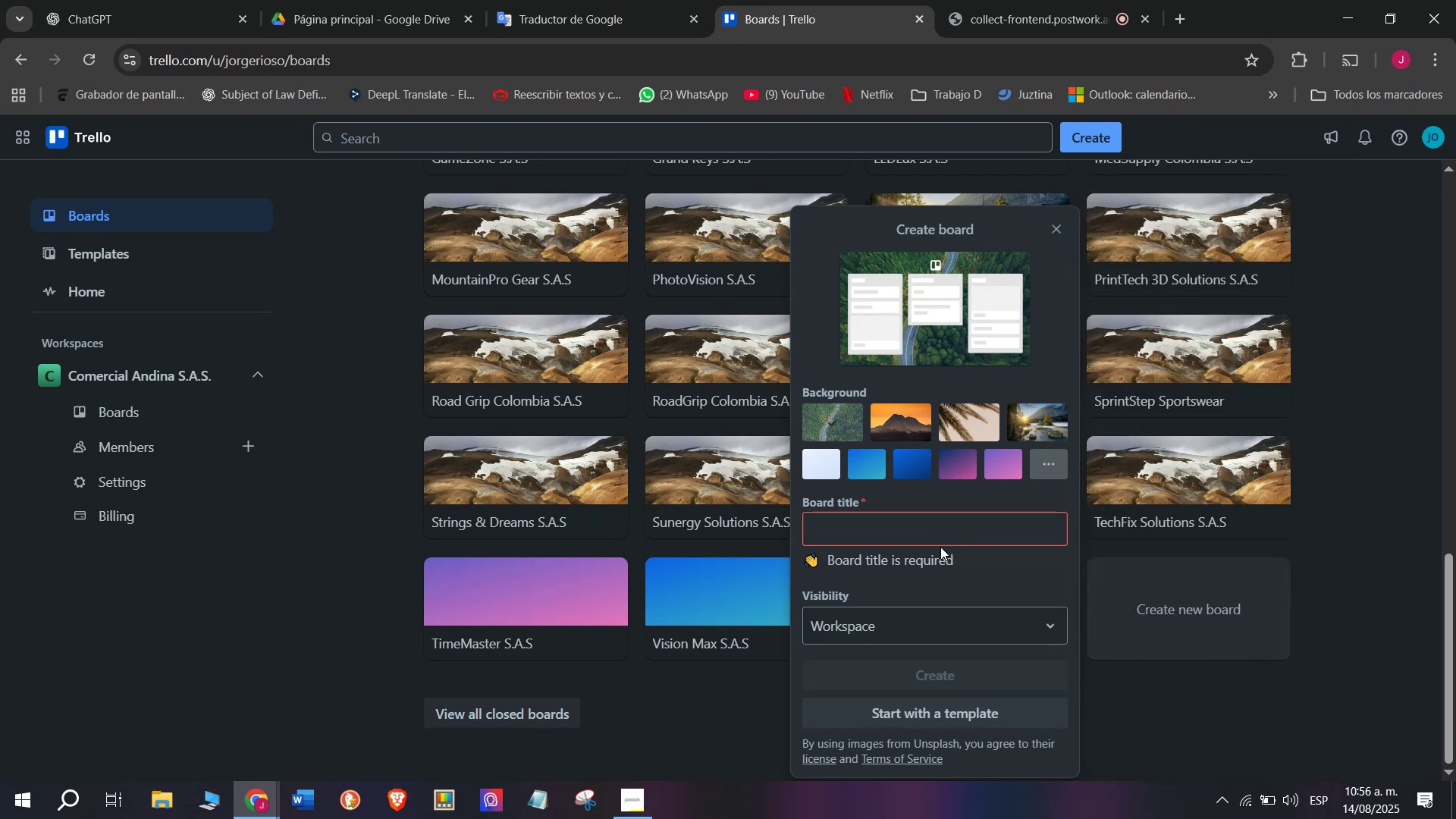 
left_click([943, 530])
 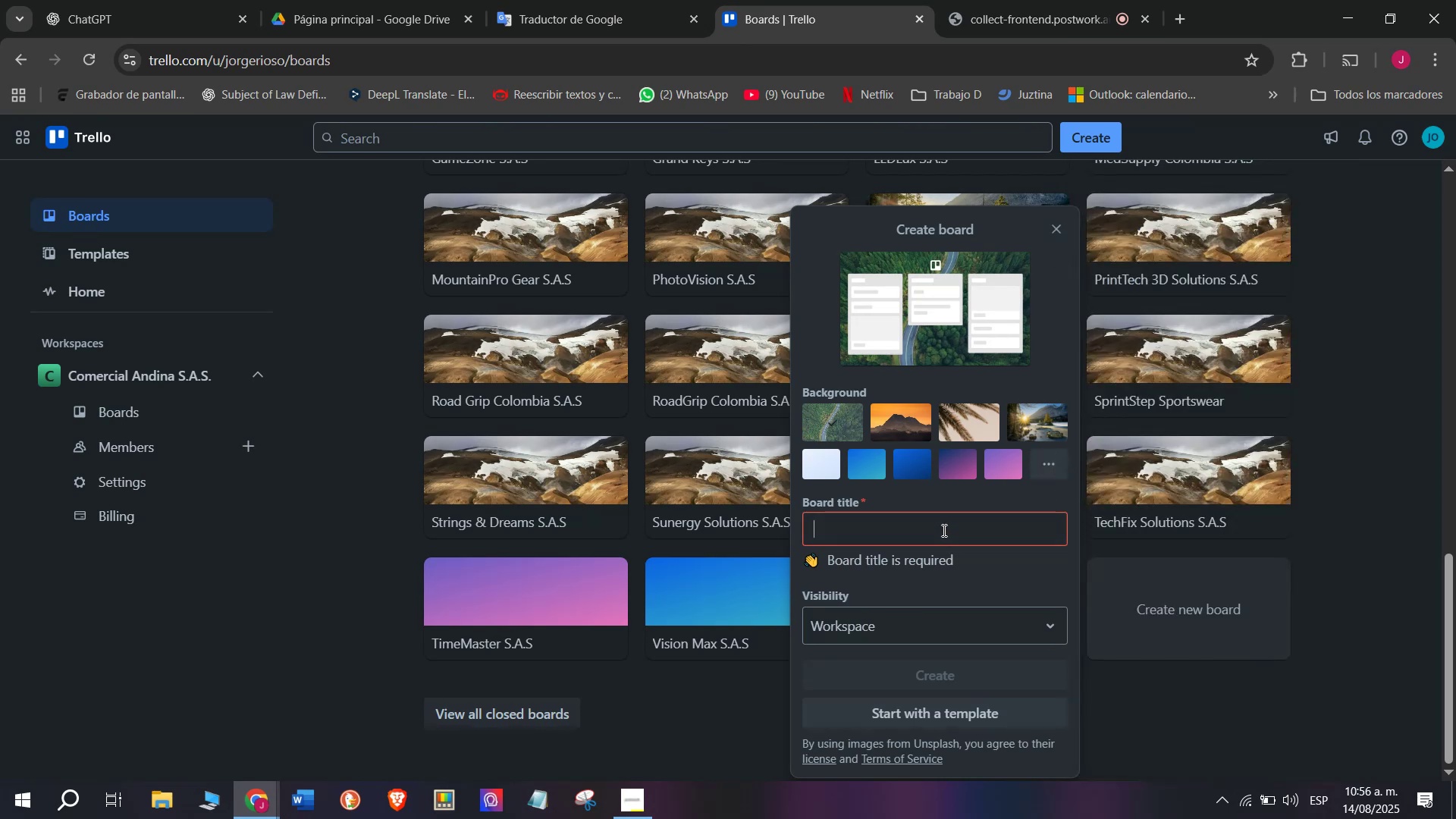 
type(DD)
key(Backspace)
key(Backspace)
type(h)
key(Backspace)
type(Hydro )
key(Backspace)
type(Gym Bottles A-)
key(Backspace)
type(.A)
key(Backspace)
key(Backspace)
key(Backspace)
type(S.A.S)
 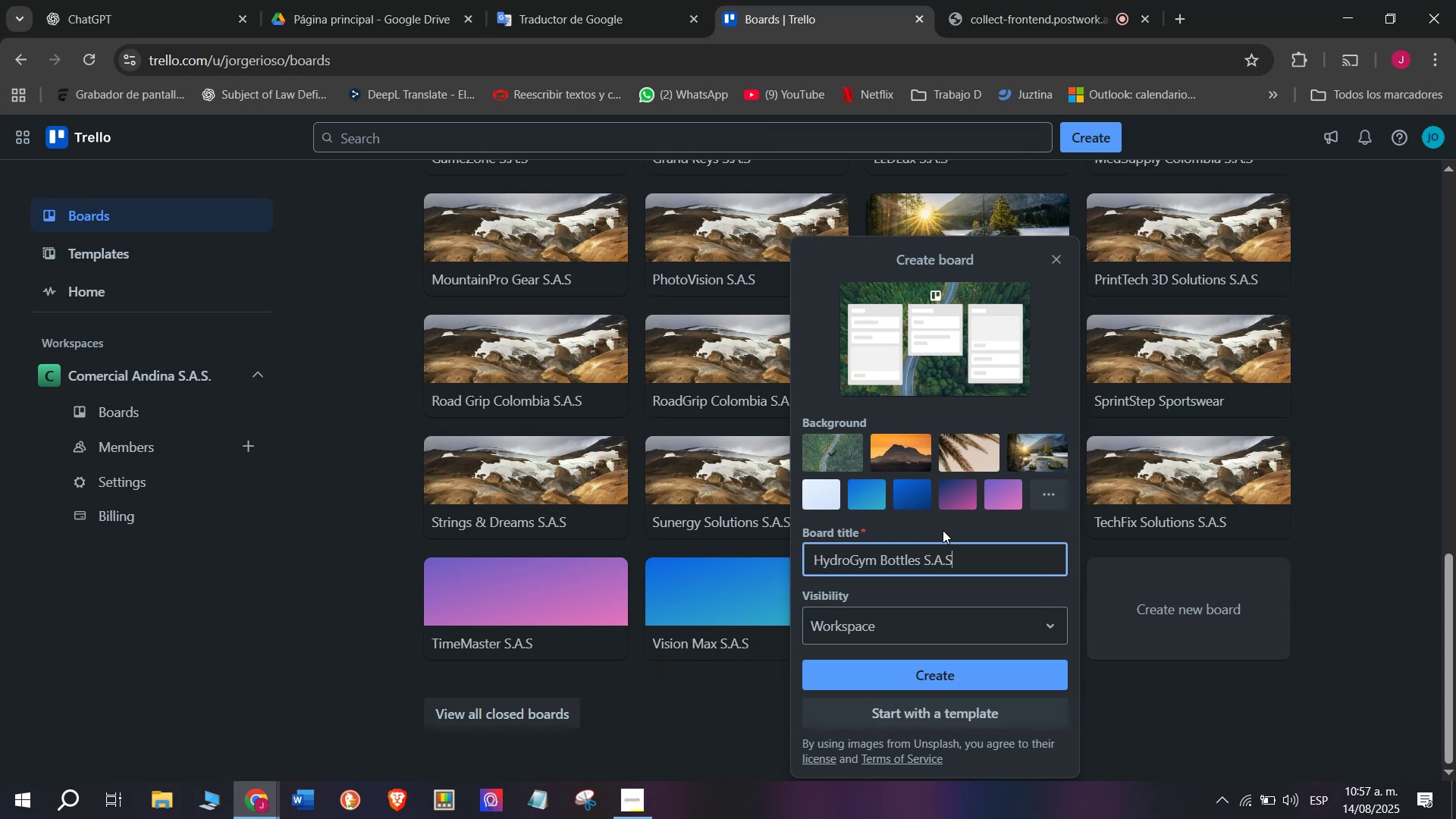 
key(Enter)
 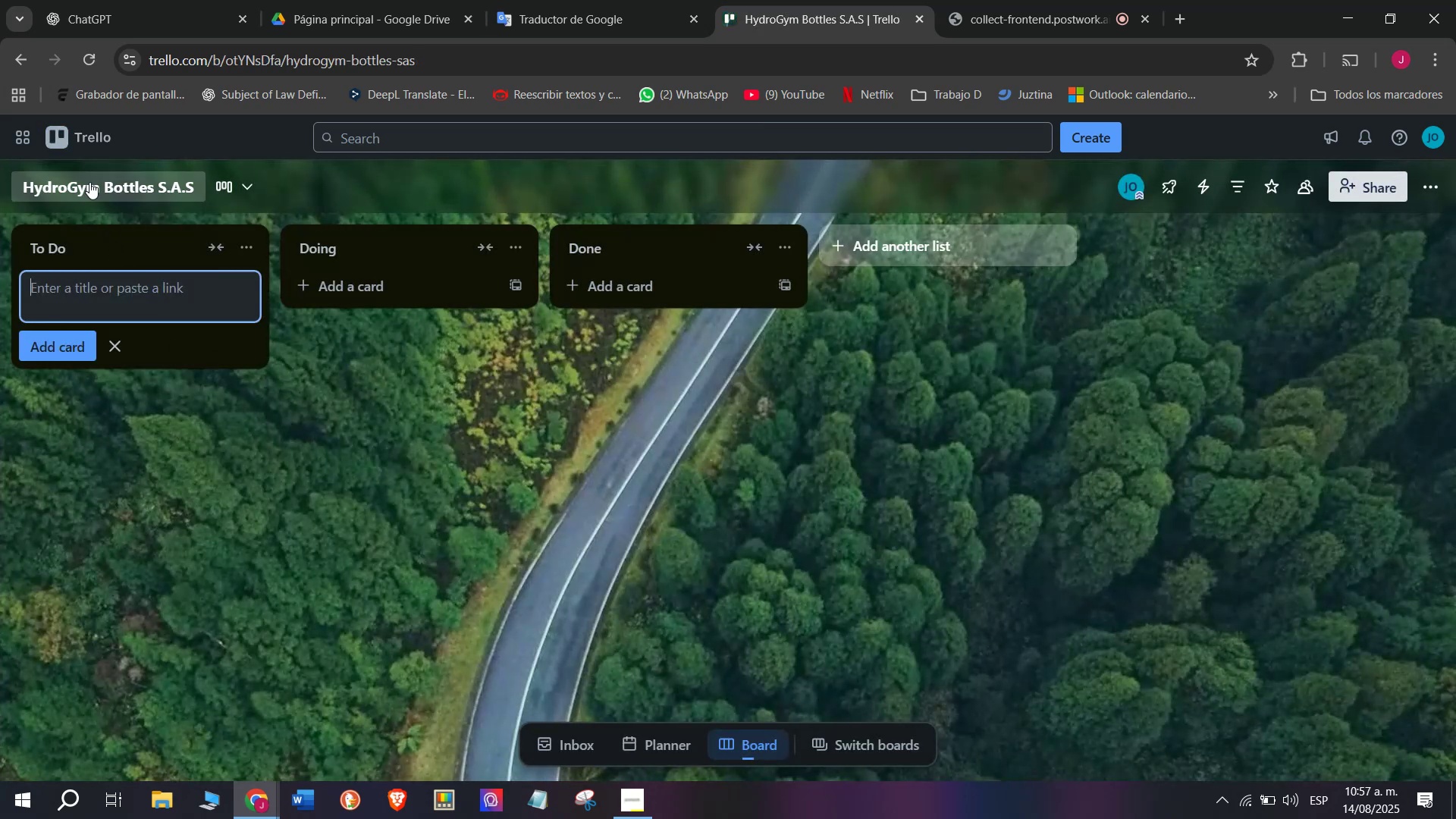 
key(Control+C)
 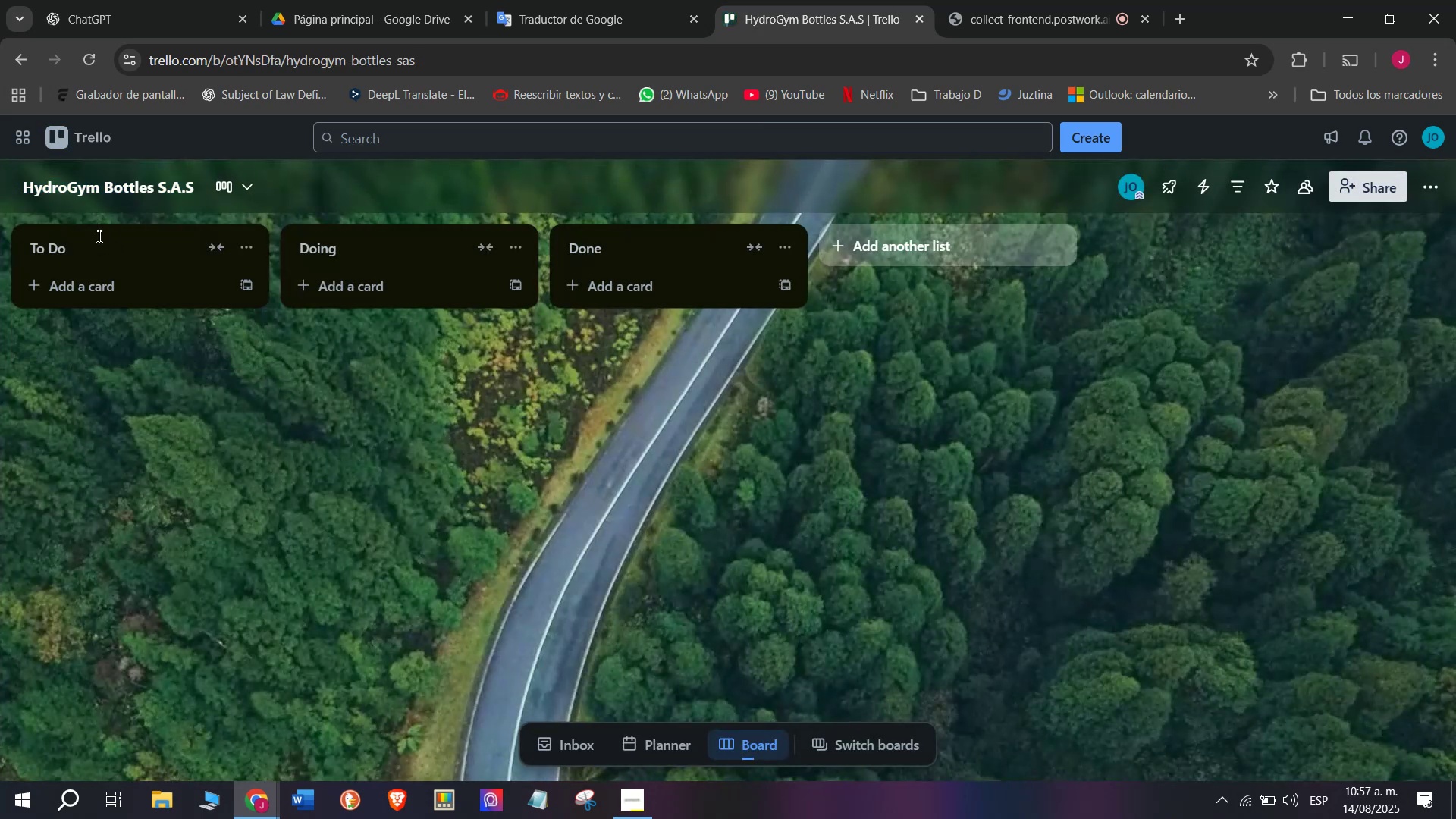 
key(Control+ControlLeft)
 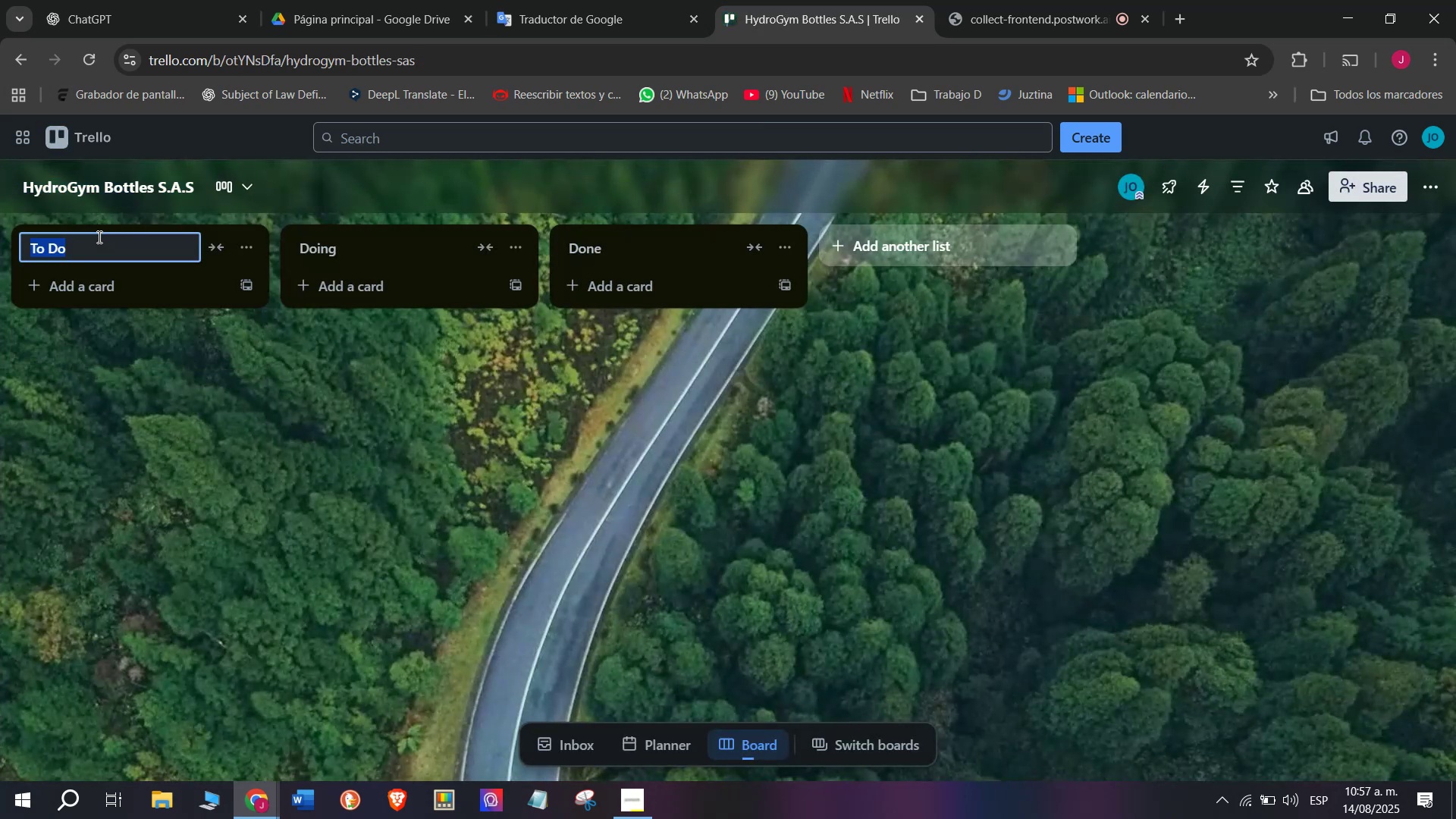 
key(Control+V)
 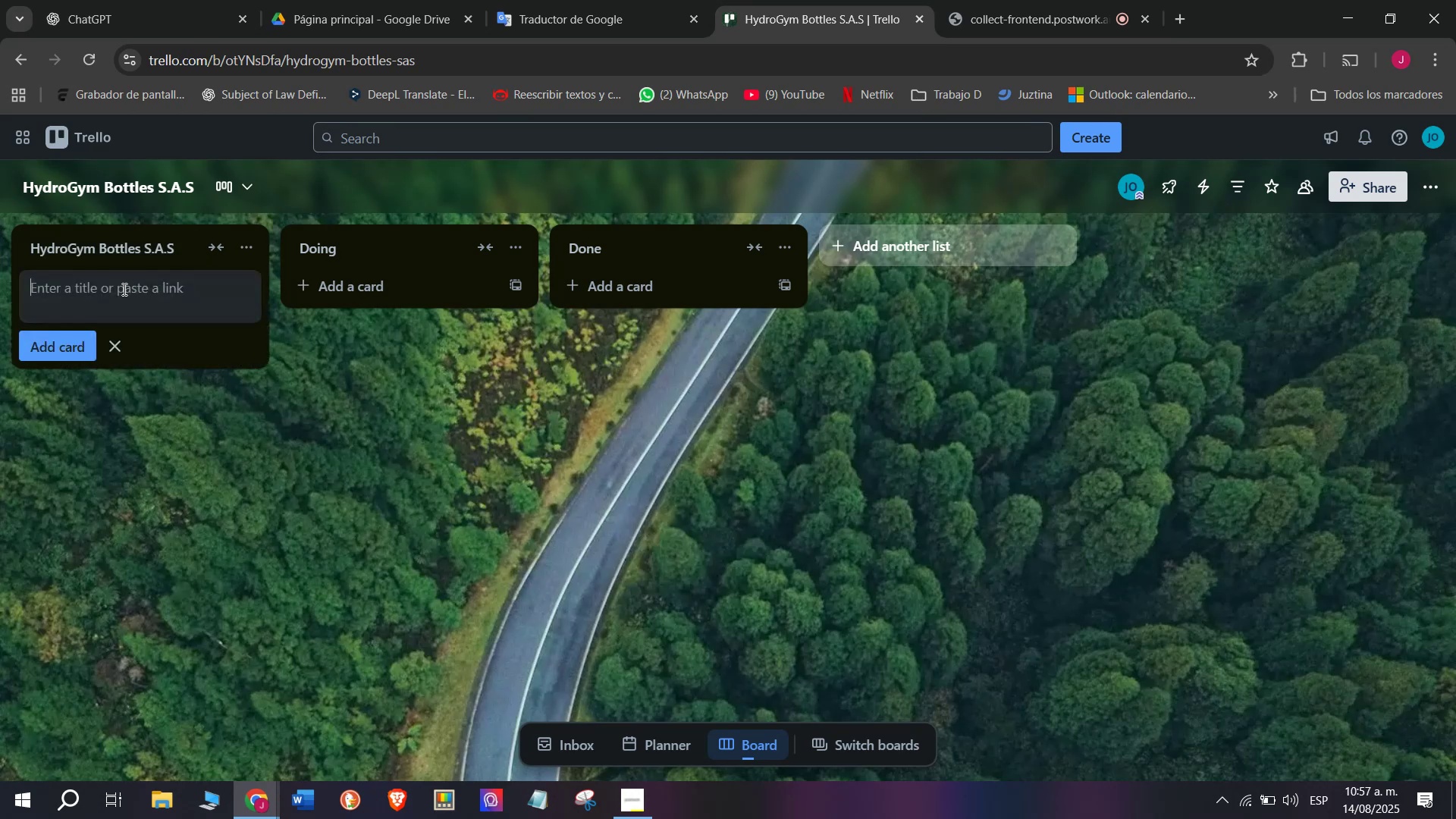 
type(Mission)
 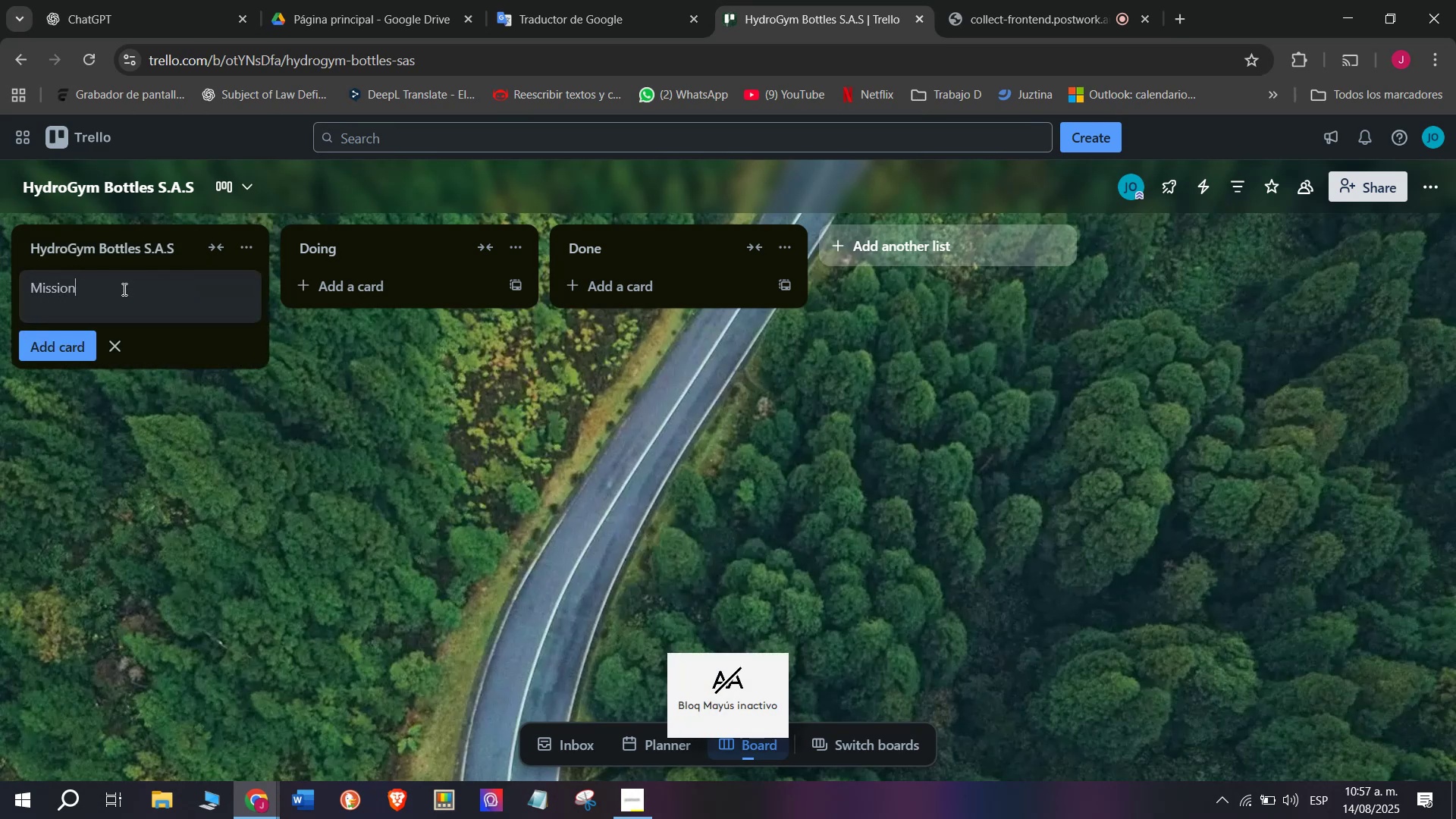 
key(Enter)
 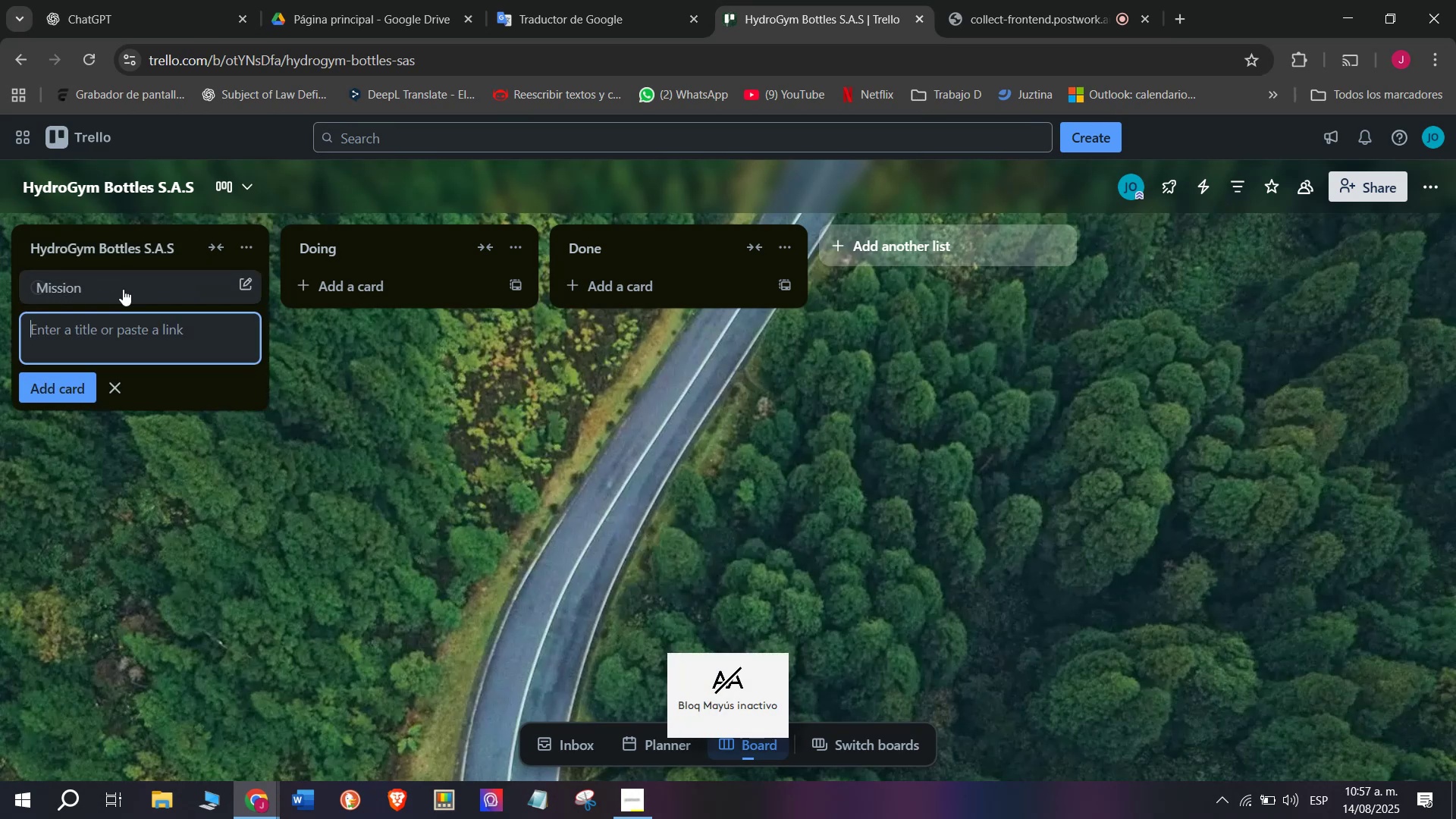 
type(Vs)
key(Backspace)
type(ision)
 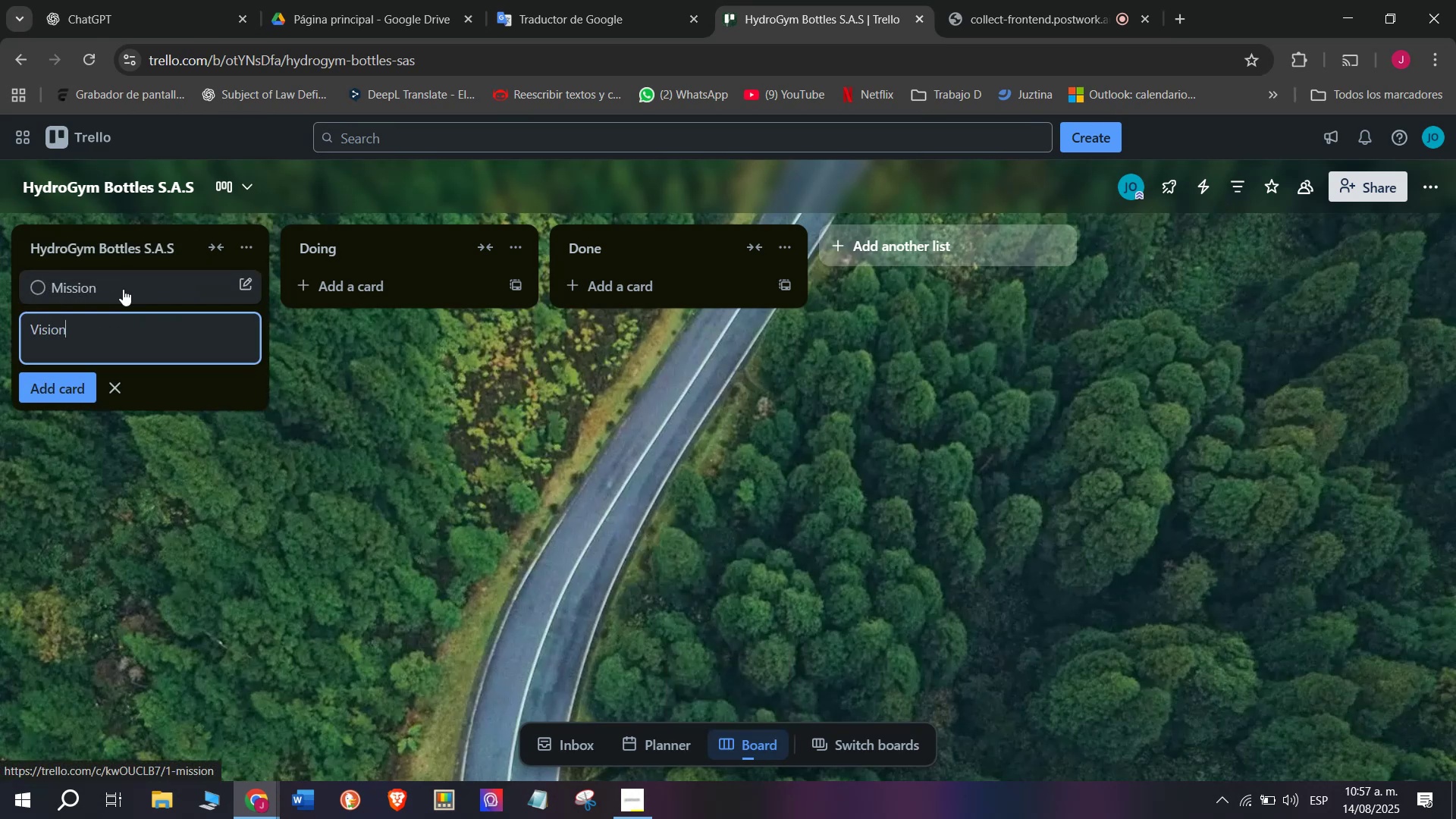 
key(Enter)
 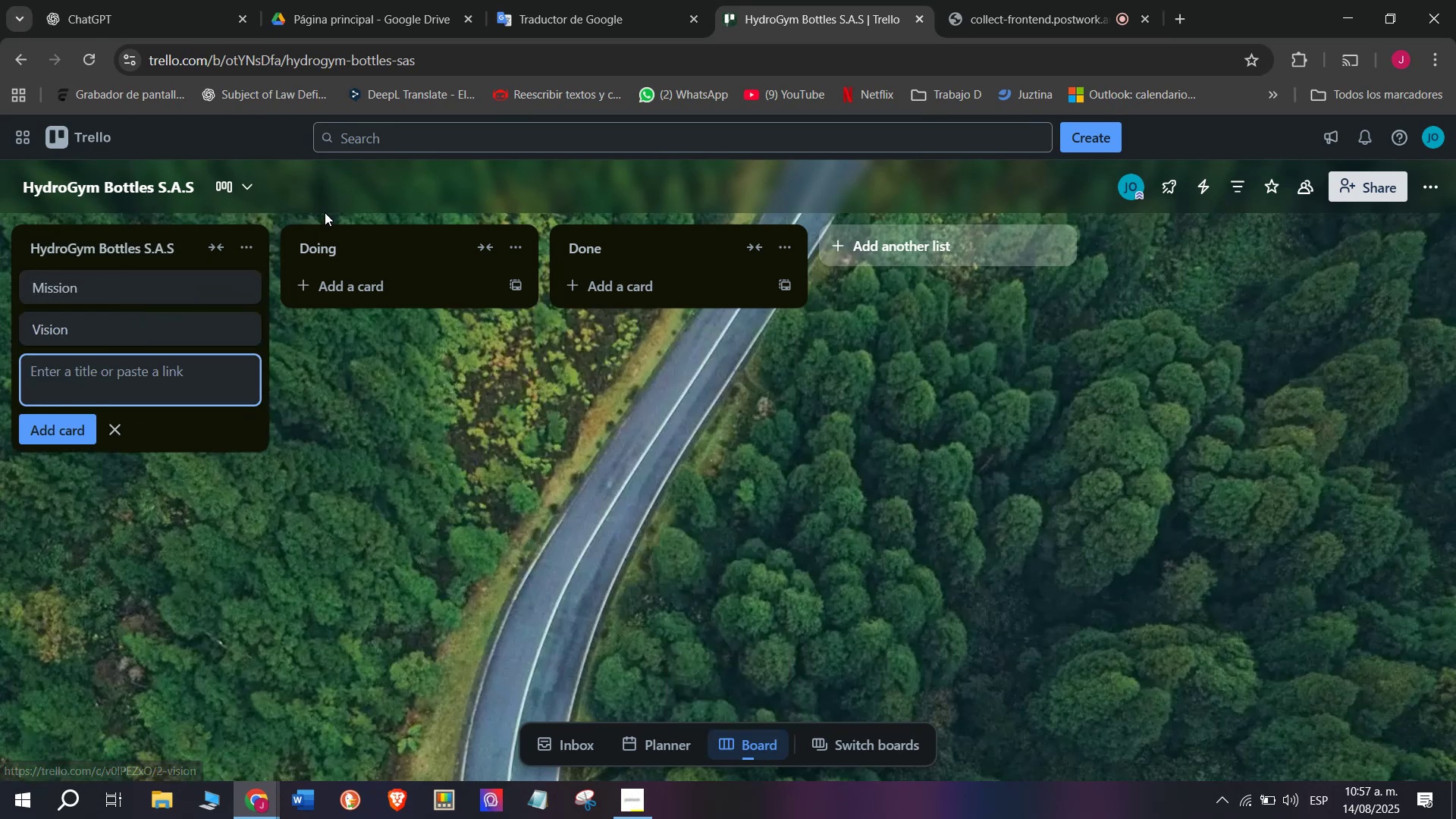 
left_click([370, 247])
 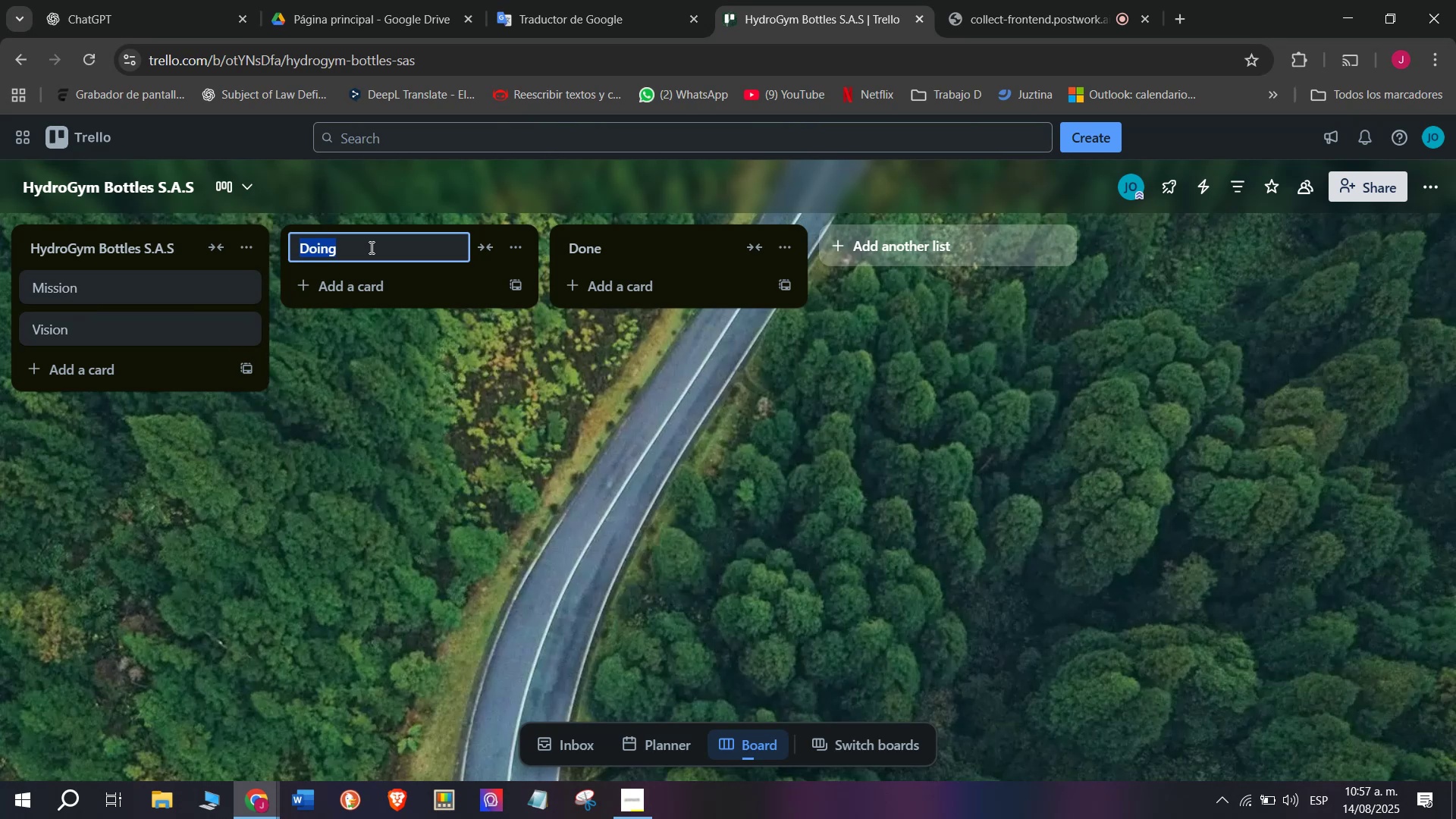 
type(Customer Orders $)
key(Backspace)
type(^ Delivers)
key(Backspace)
type(ies)
 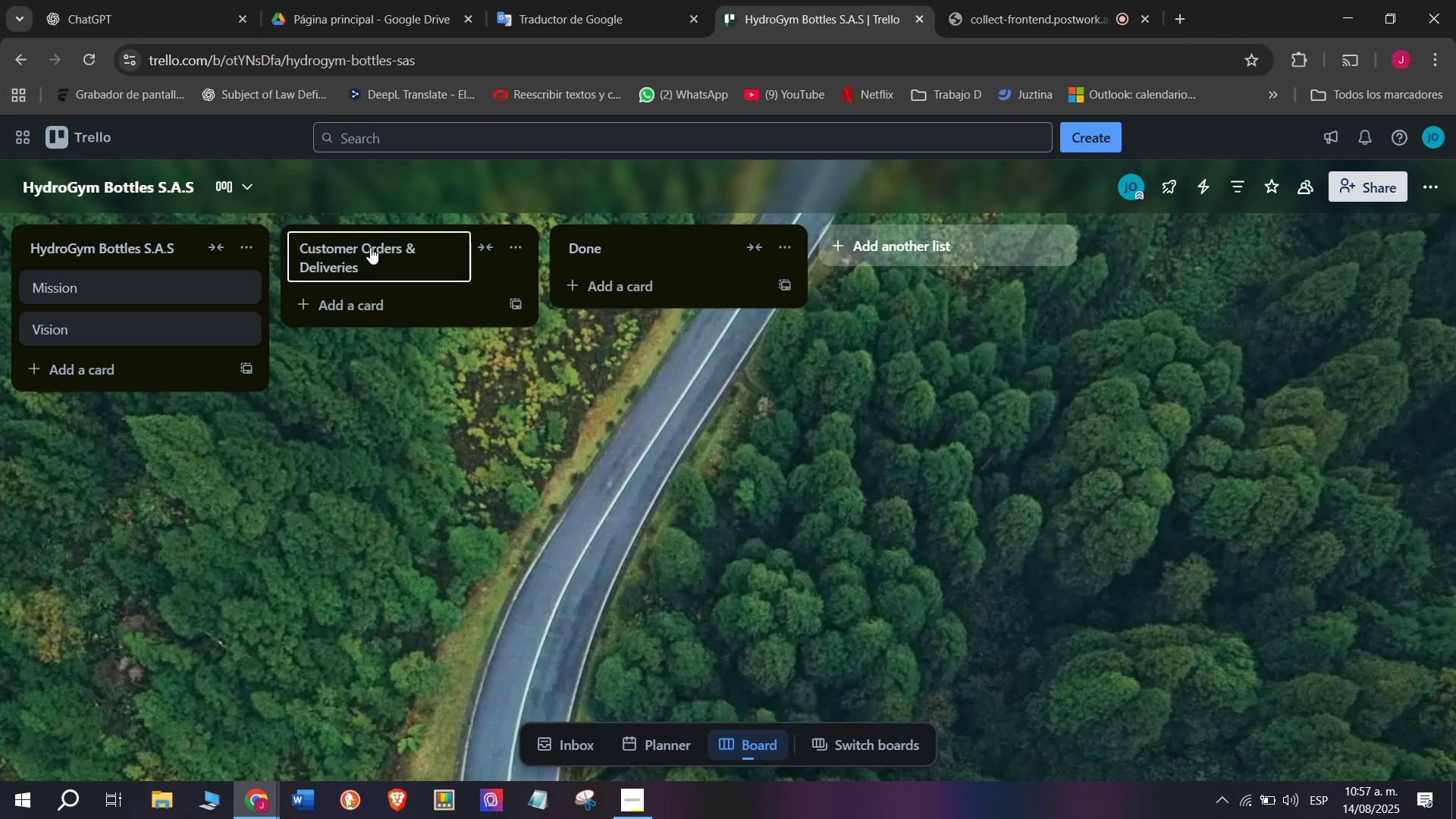 
 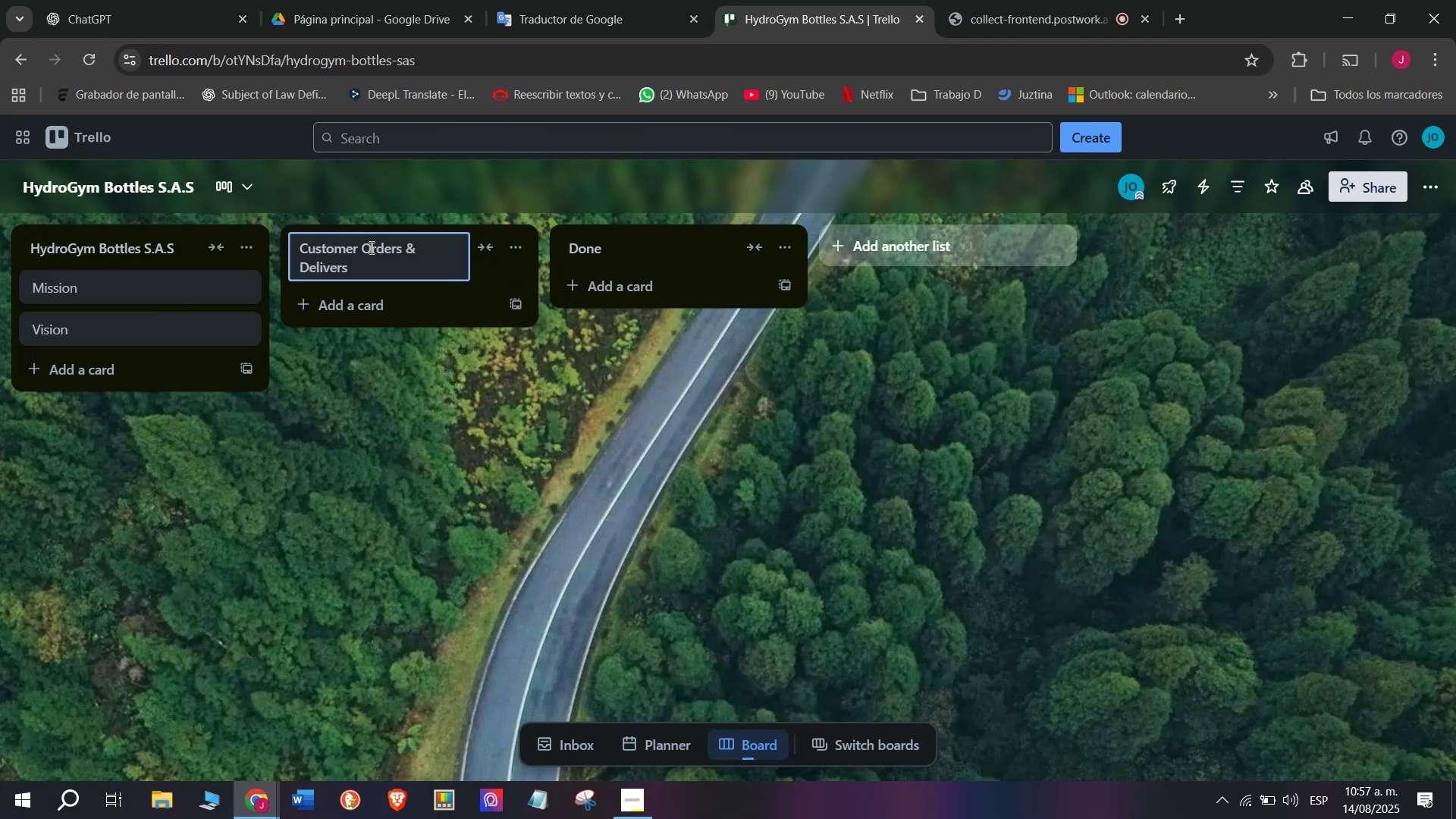 
key(Enter)
 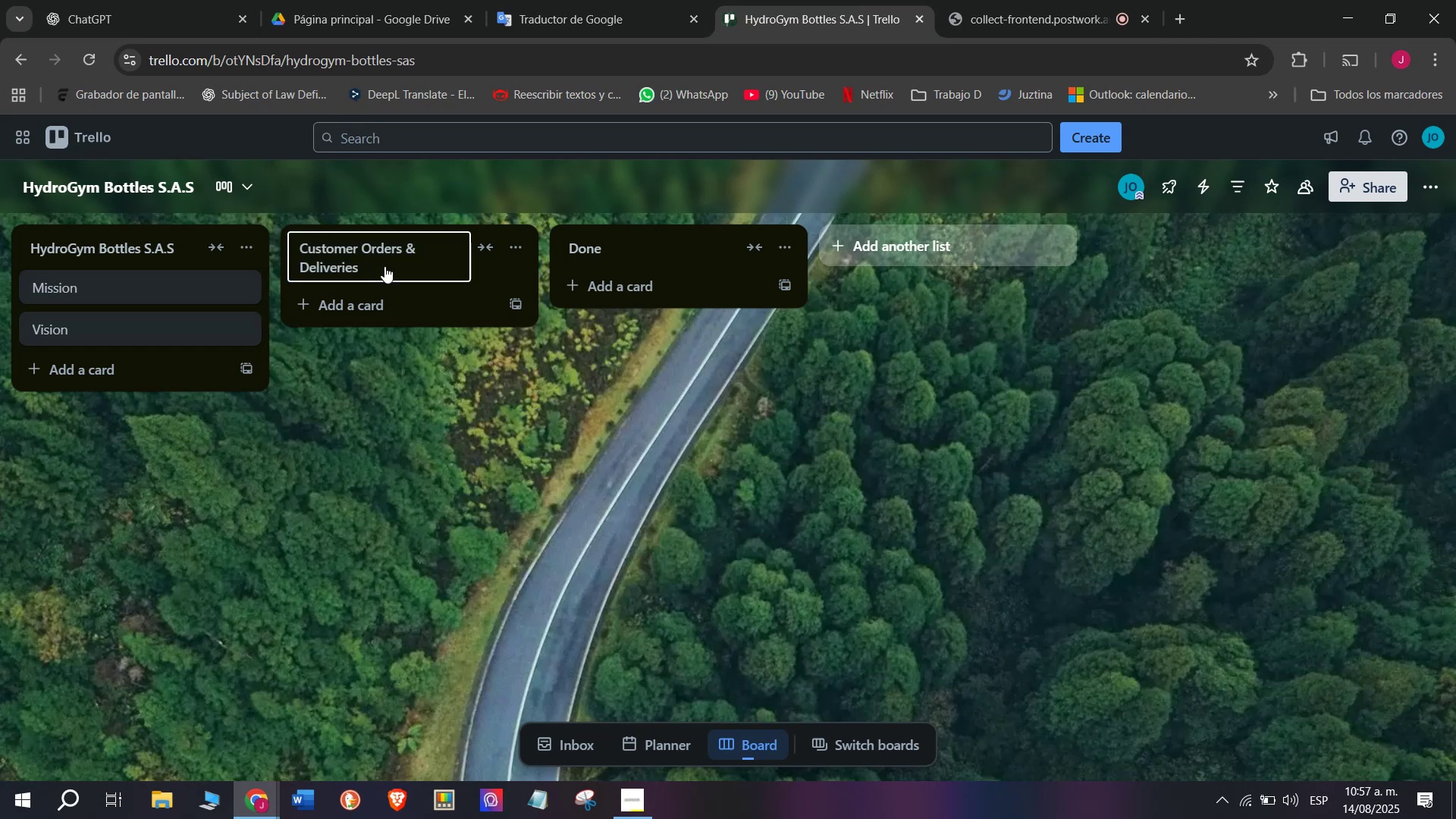 
left_click([378, 300])
 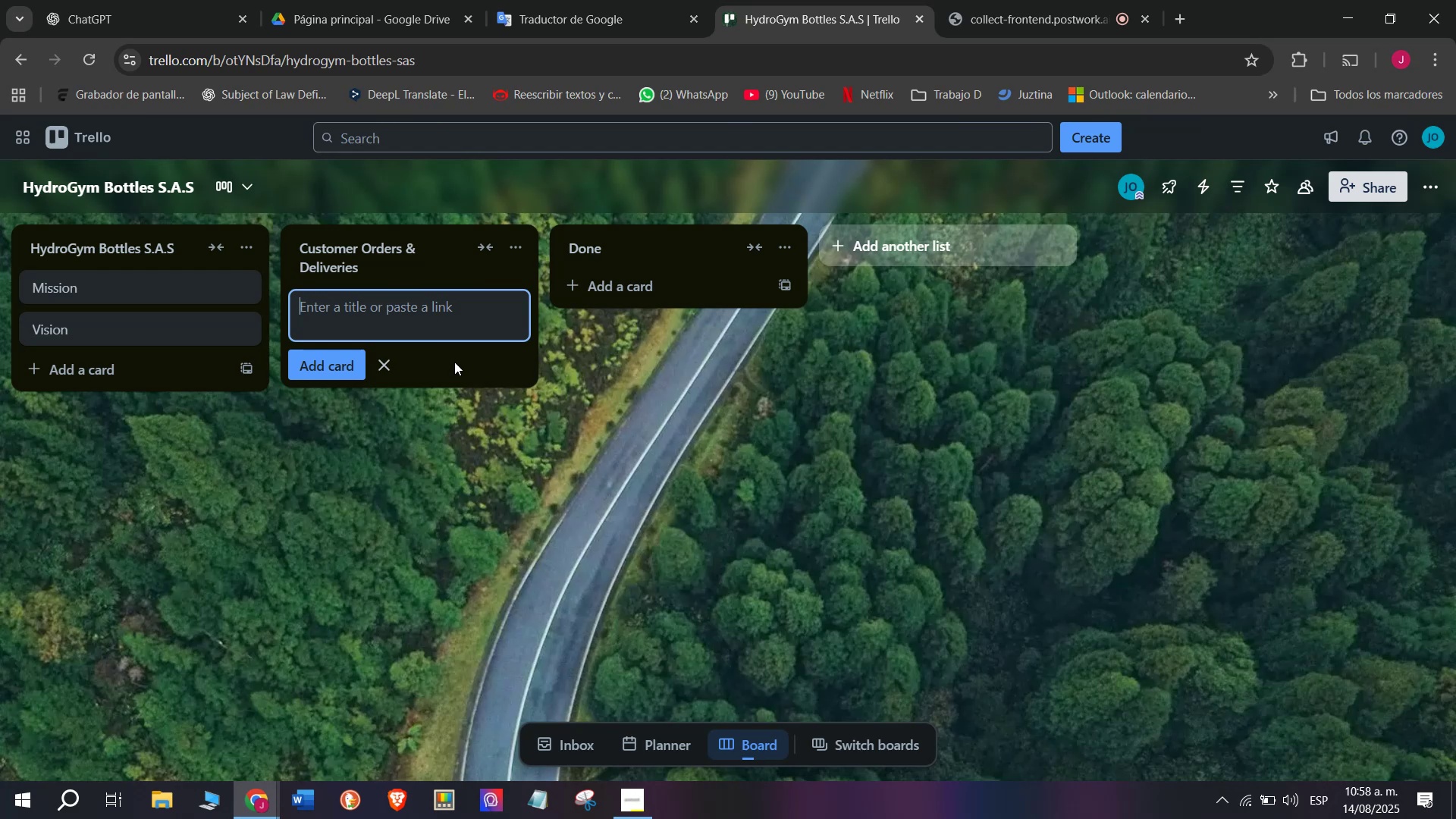 
wait(12.51)
 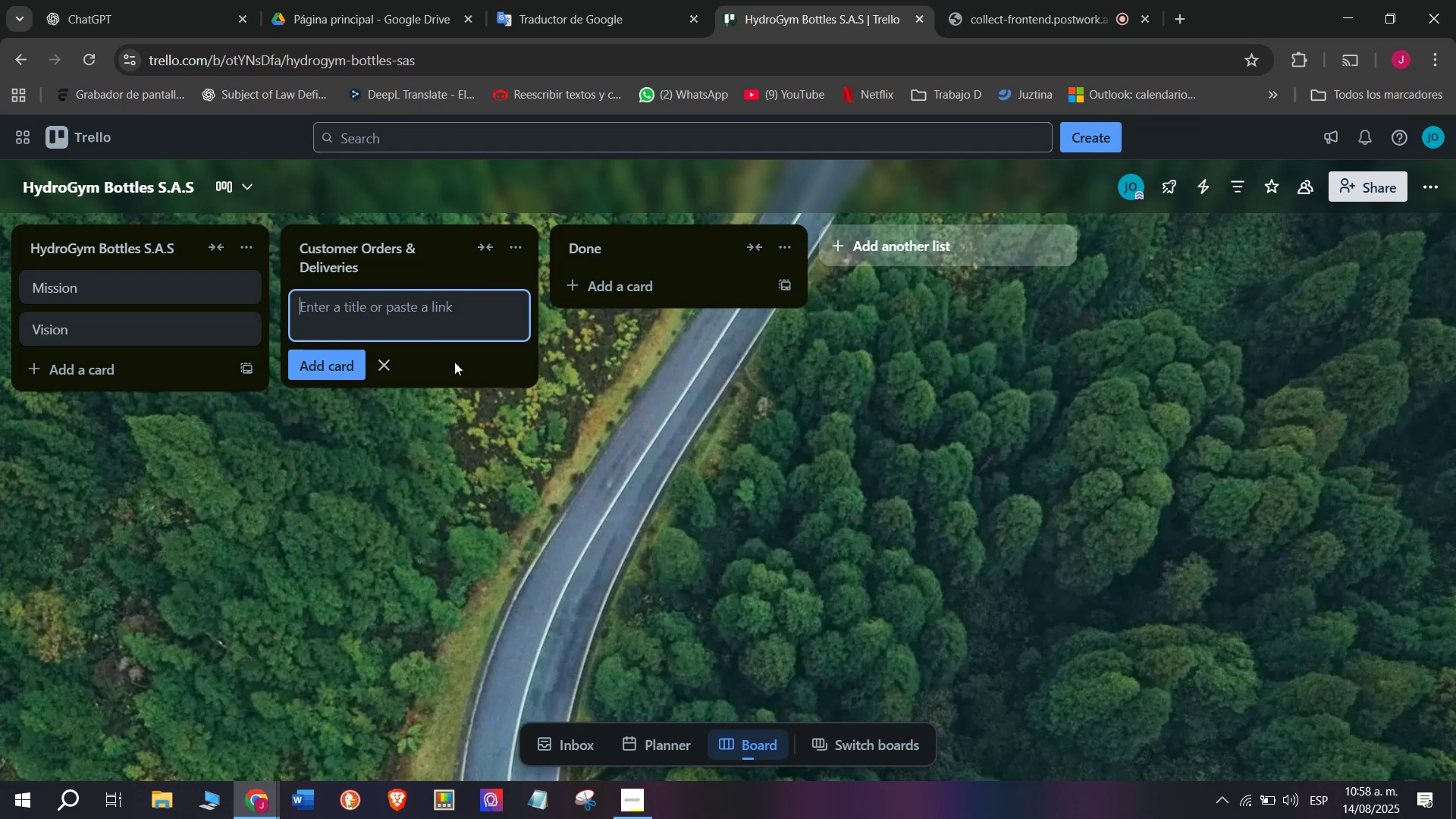 
type(1L s)
key(Backspace)
type(Stan)
key(Backspace)
type(inless Stell )
key(Backspace)
key(Backspace)
key(Backspace)
type(el BAO)
key(Backspace)
key(Backspace)
type(ottke)
key(Backspace)
key(Backspace)
type(le)
 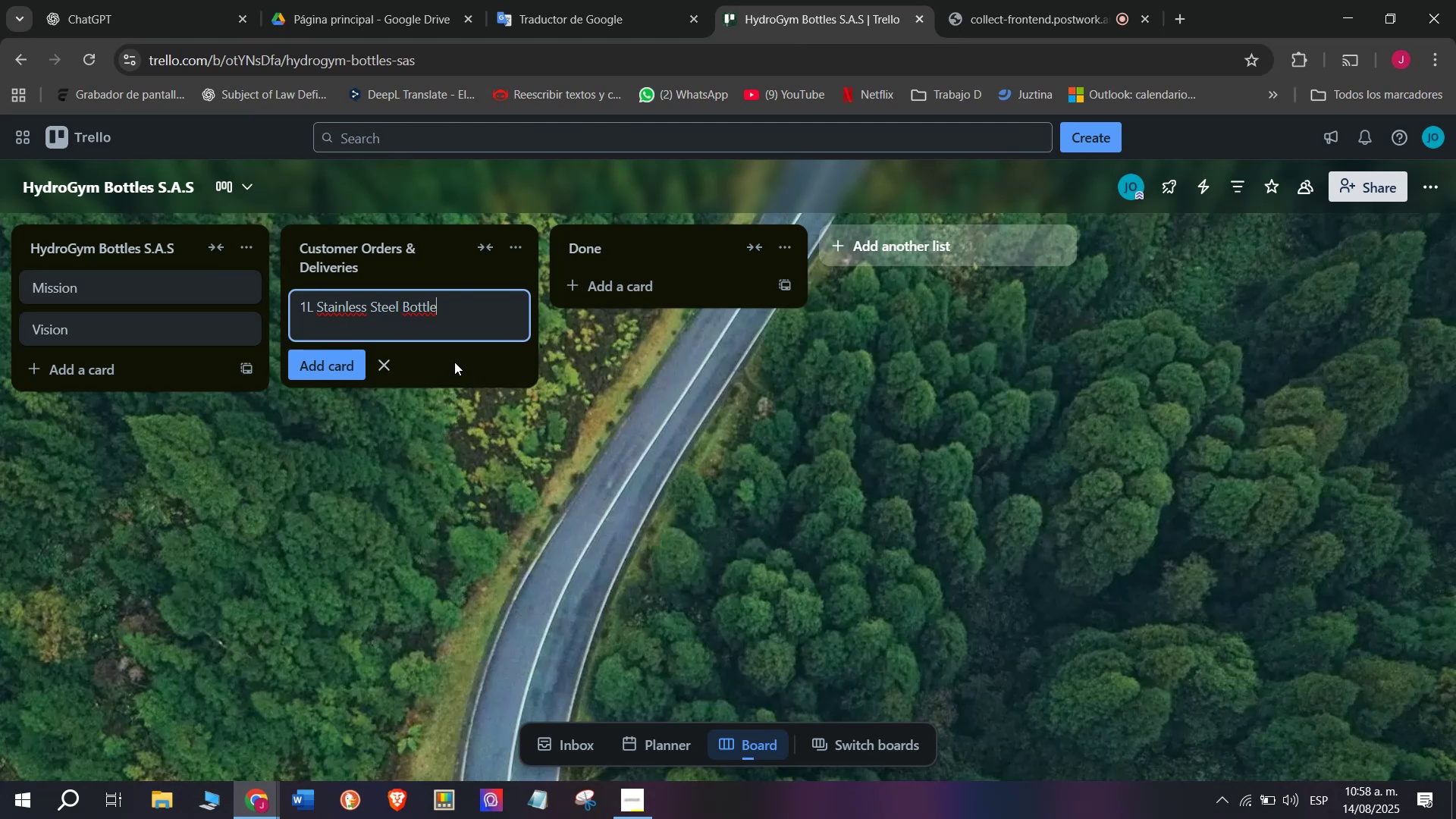 
wait(5.99)
 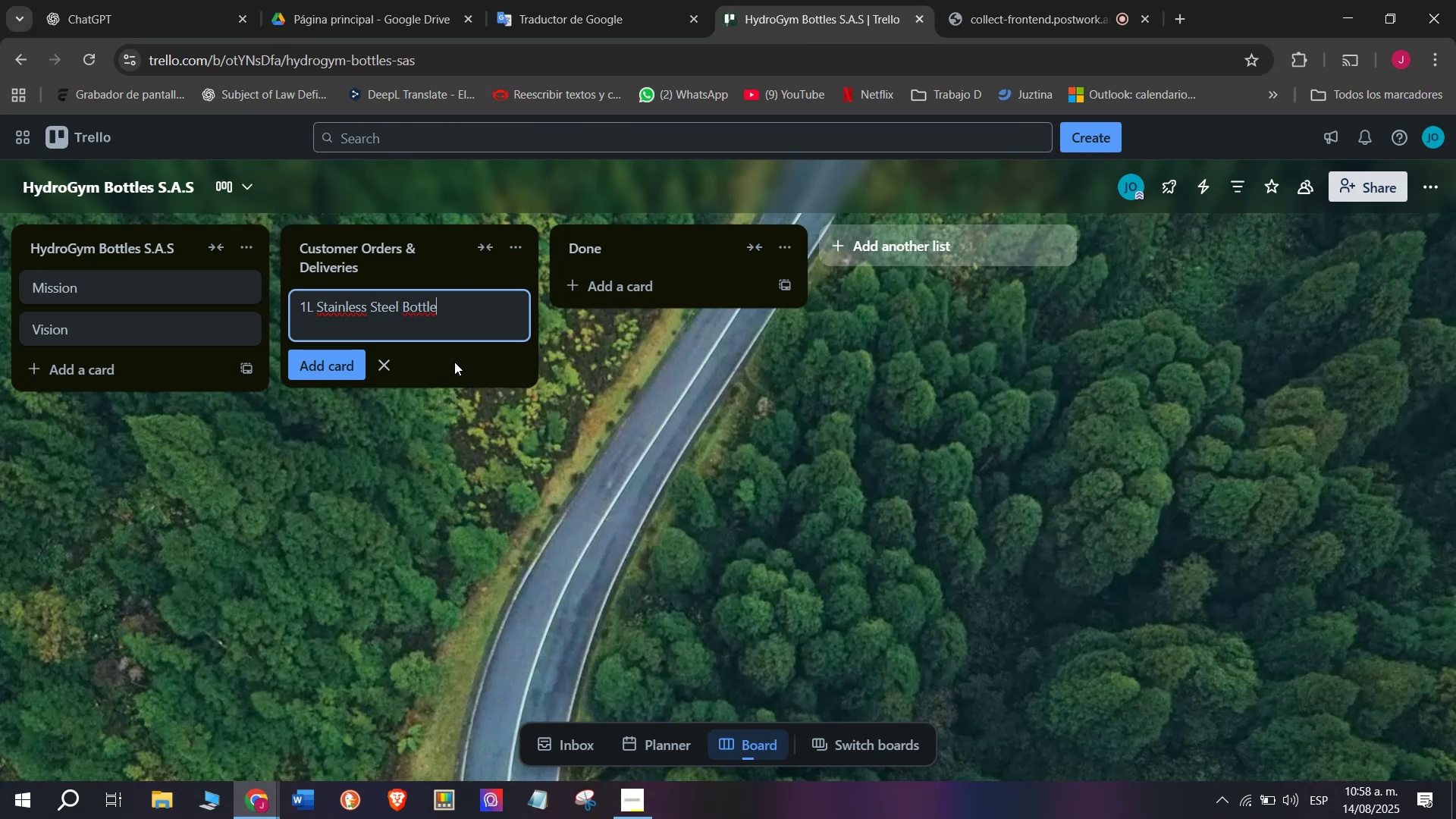 
type( - medellin)
 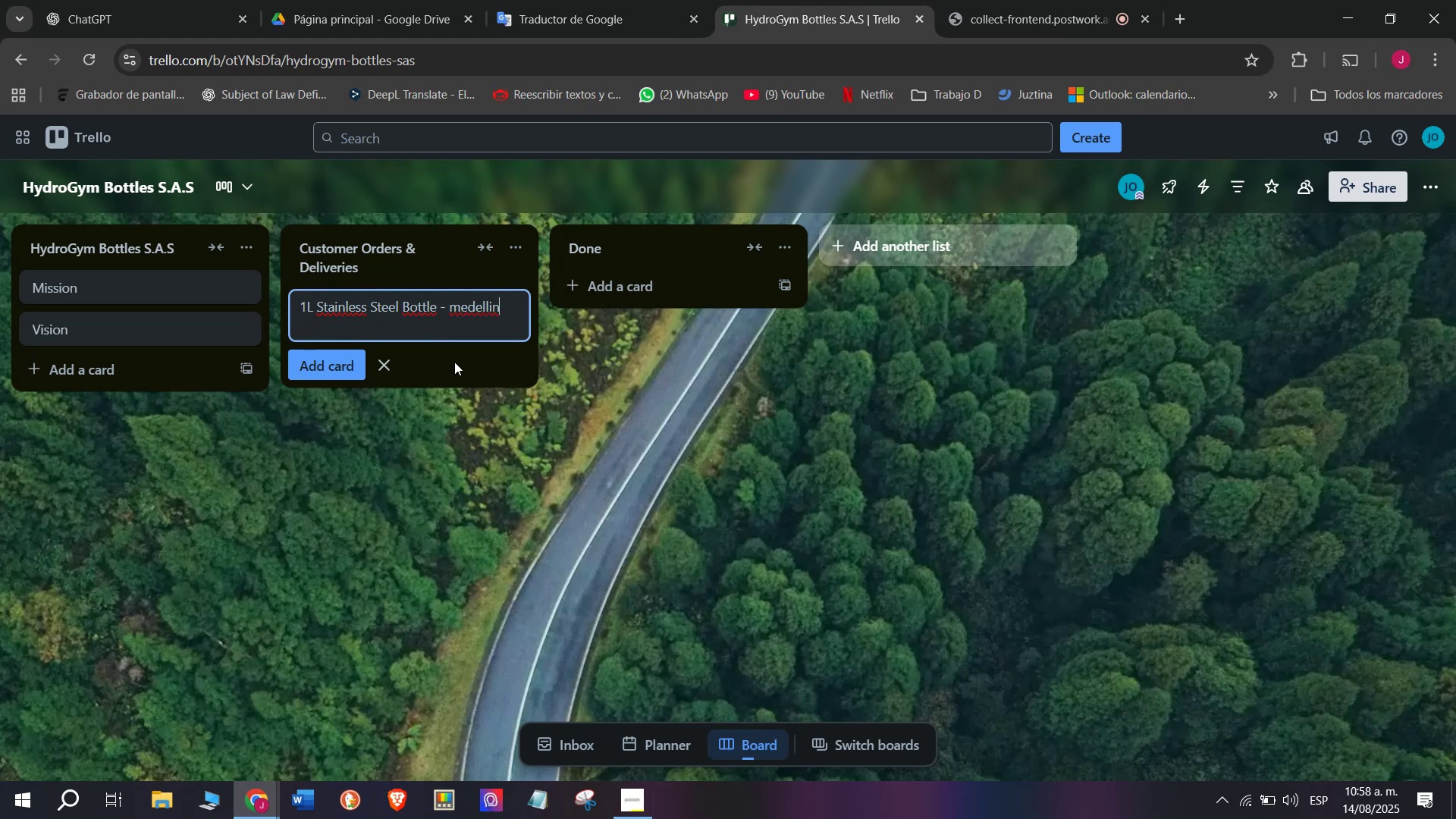 
key(Enter)
 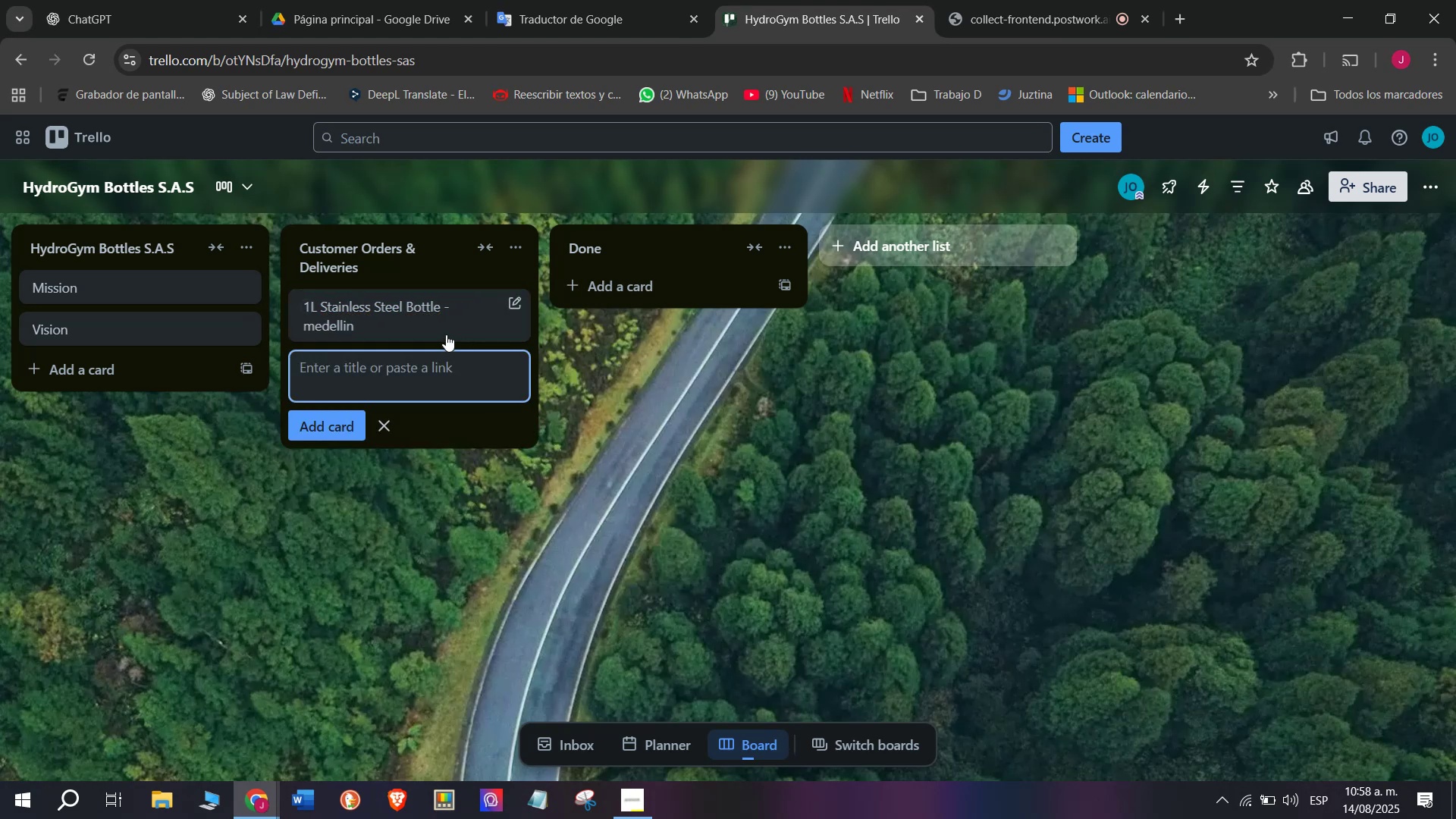 
left_click([428, 326])
 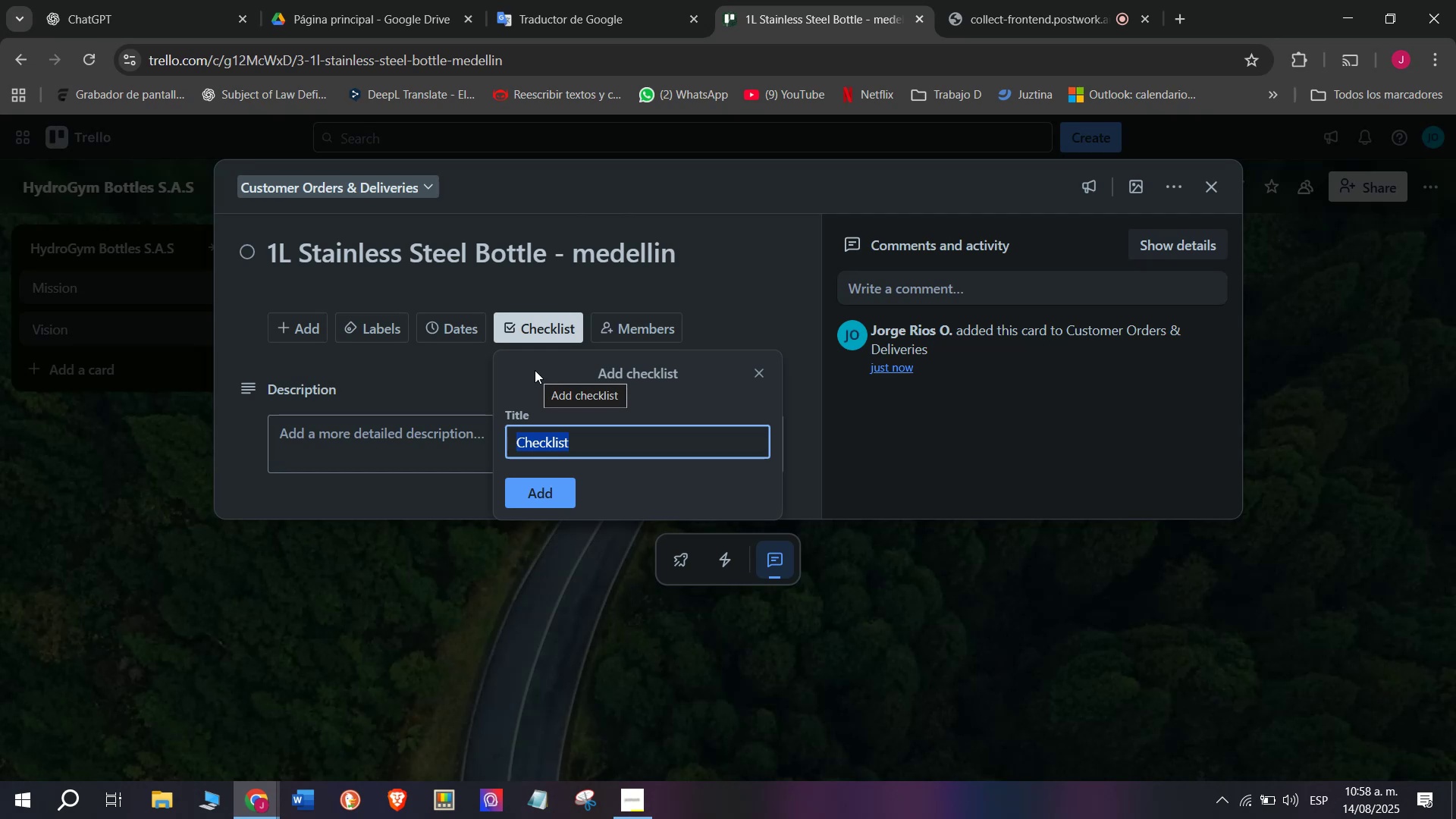 
wait(9.94)
 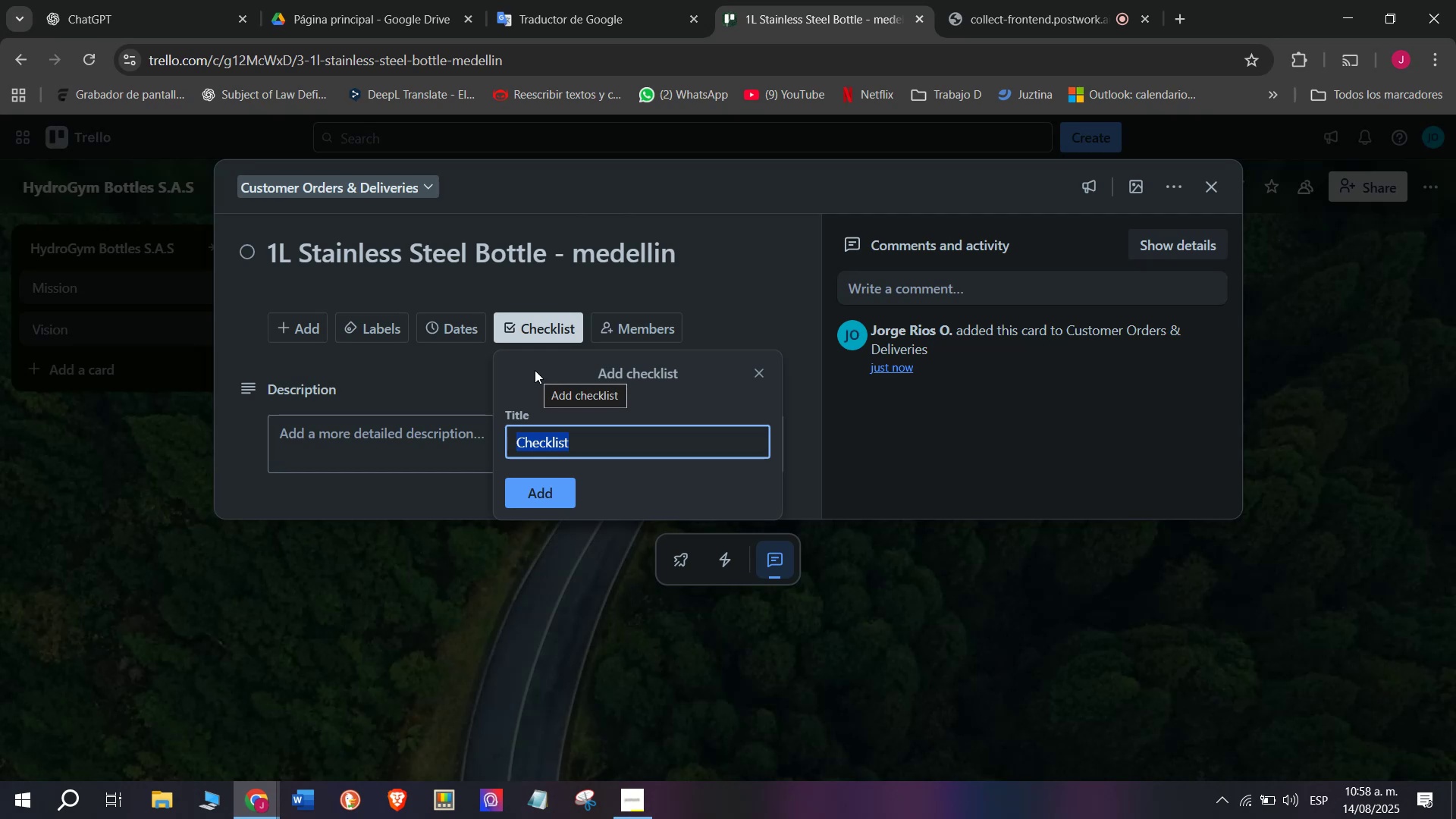 
scroll: coordinate [438, 441], scroll_direction: down, amount: 2.0
 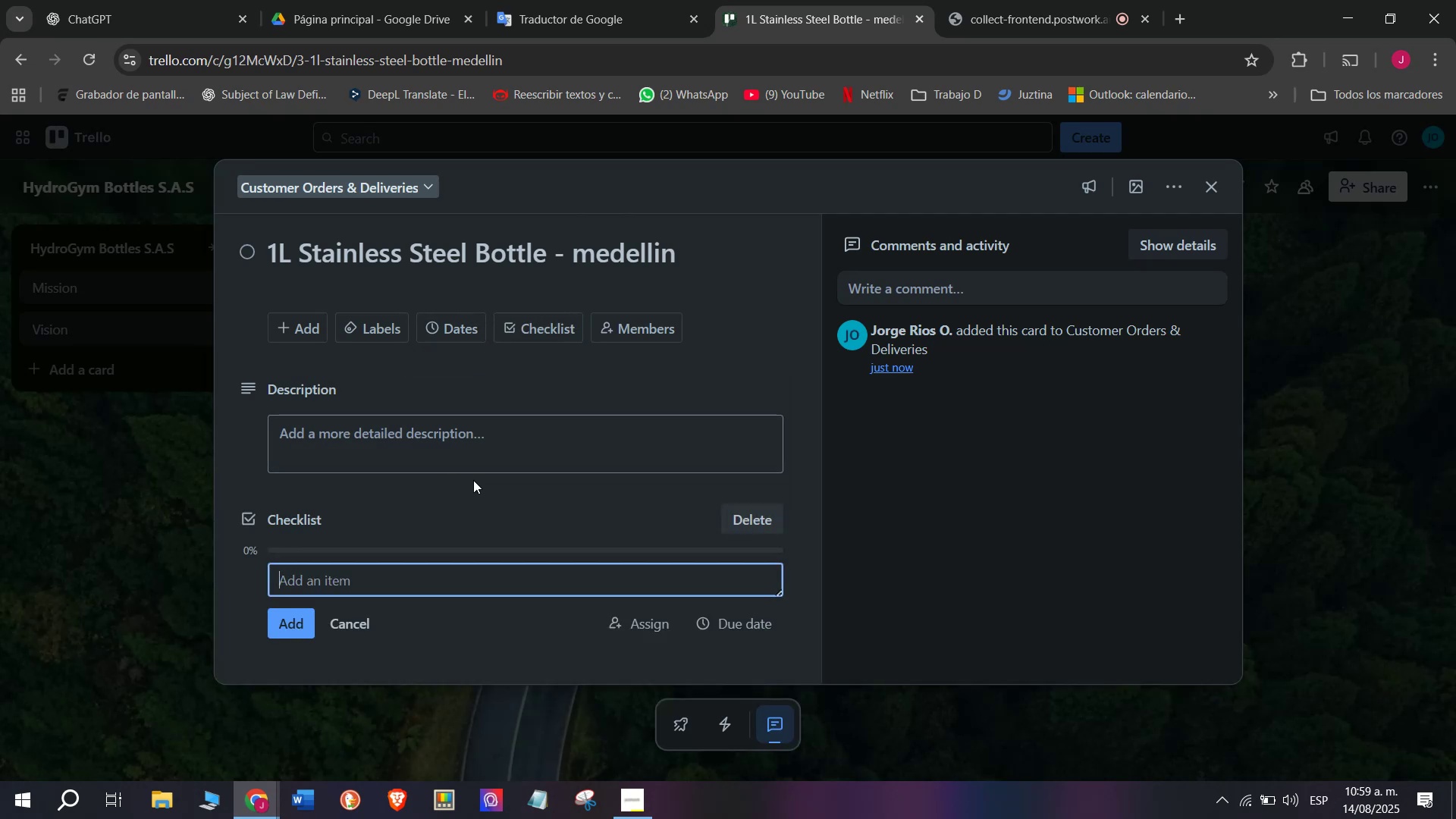 
mouse_move([956, -2])
 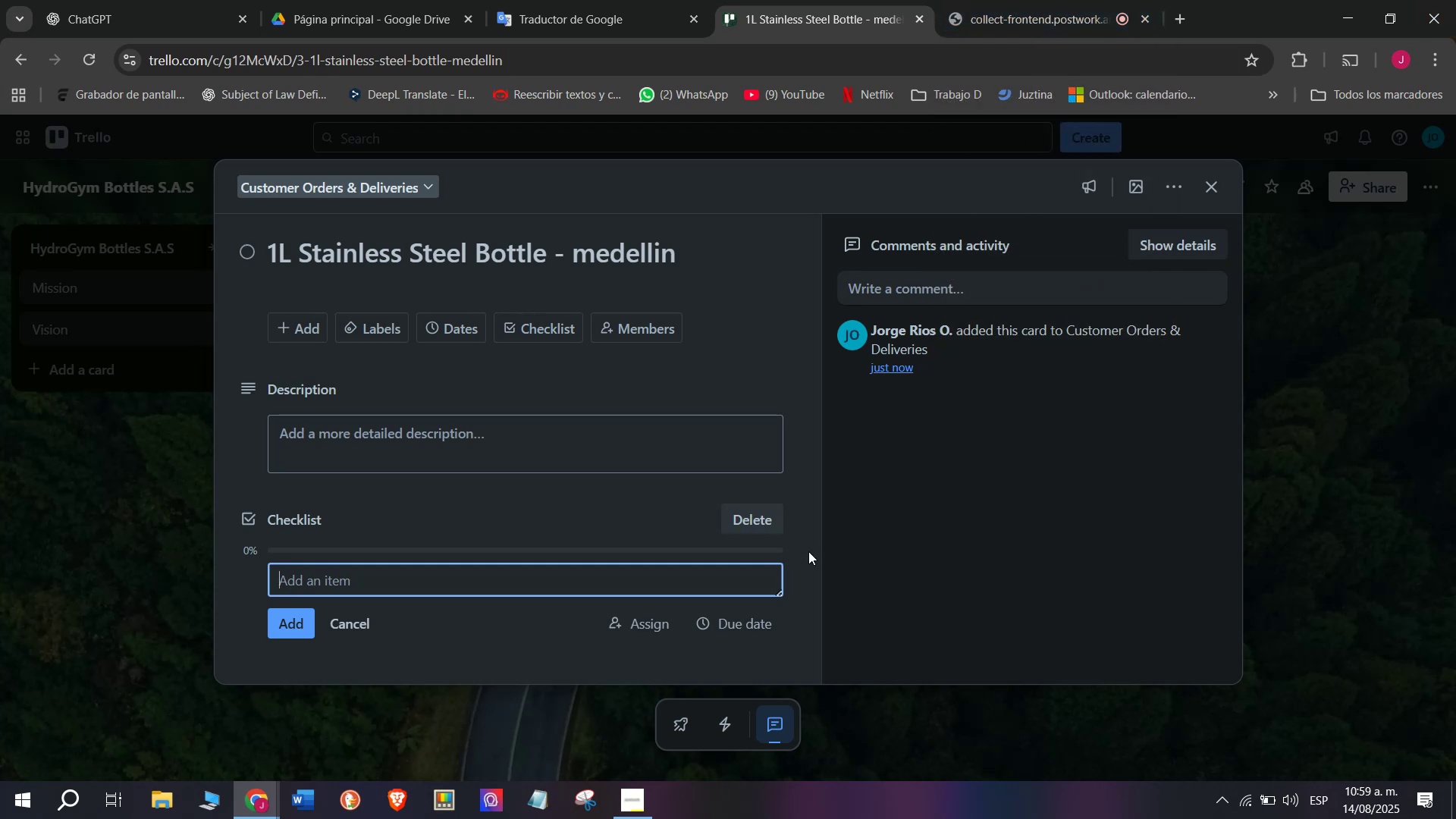 
wait(7.63)
 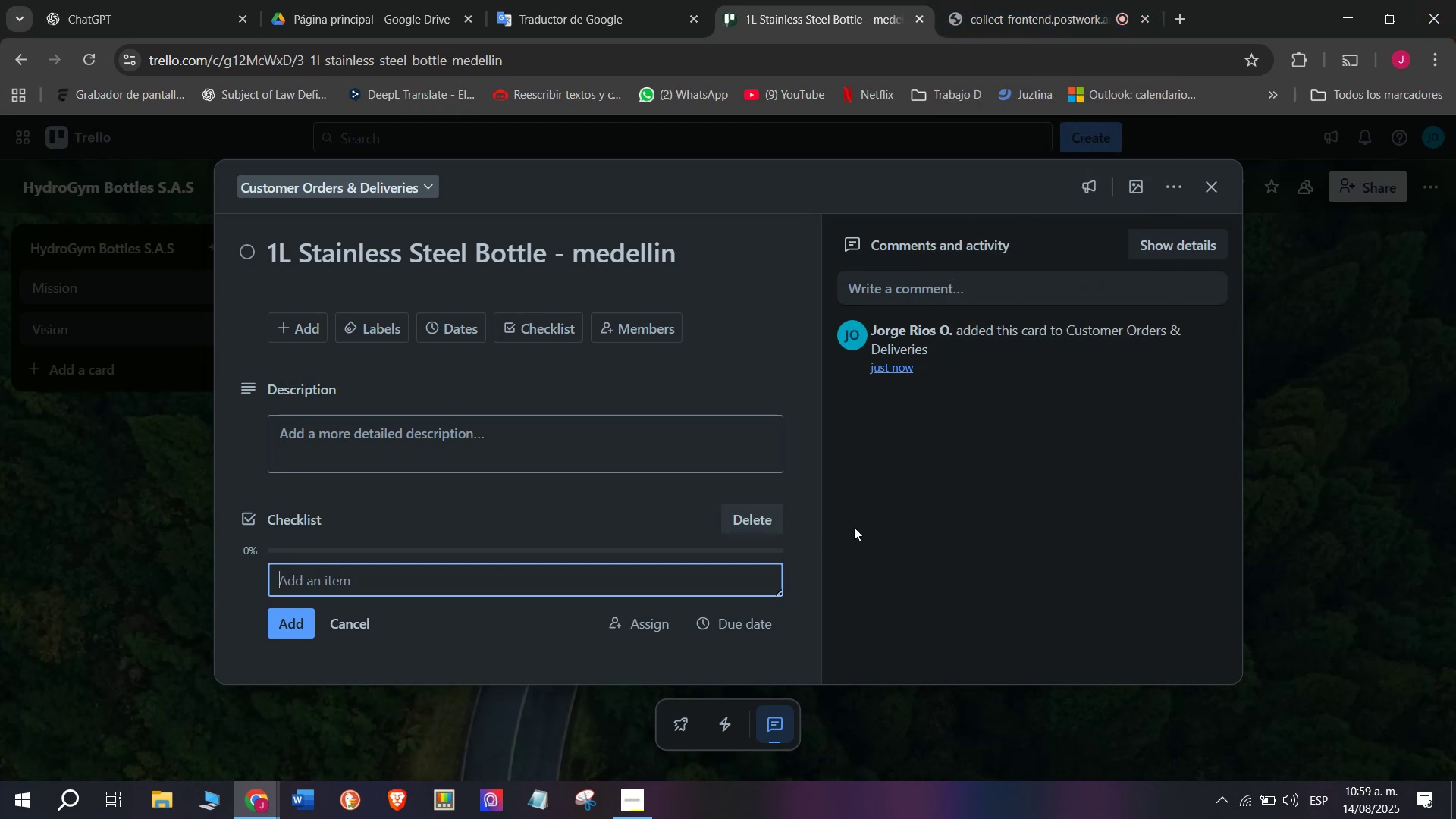 
type(Confirm )
 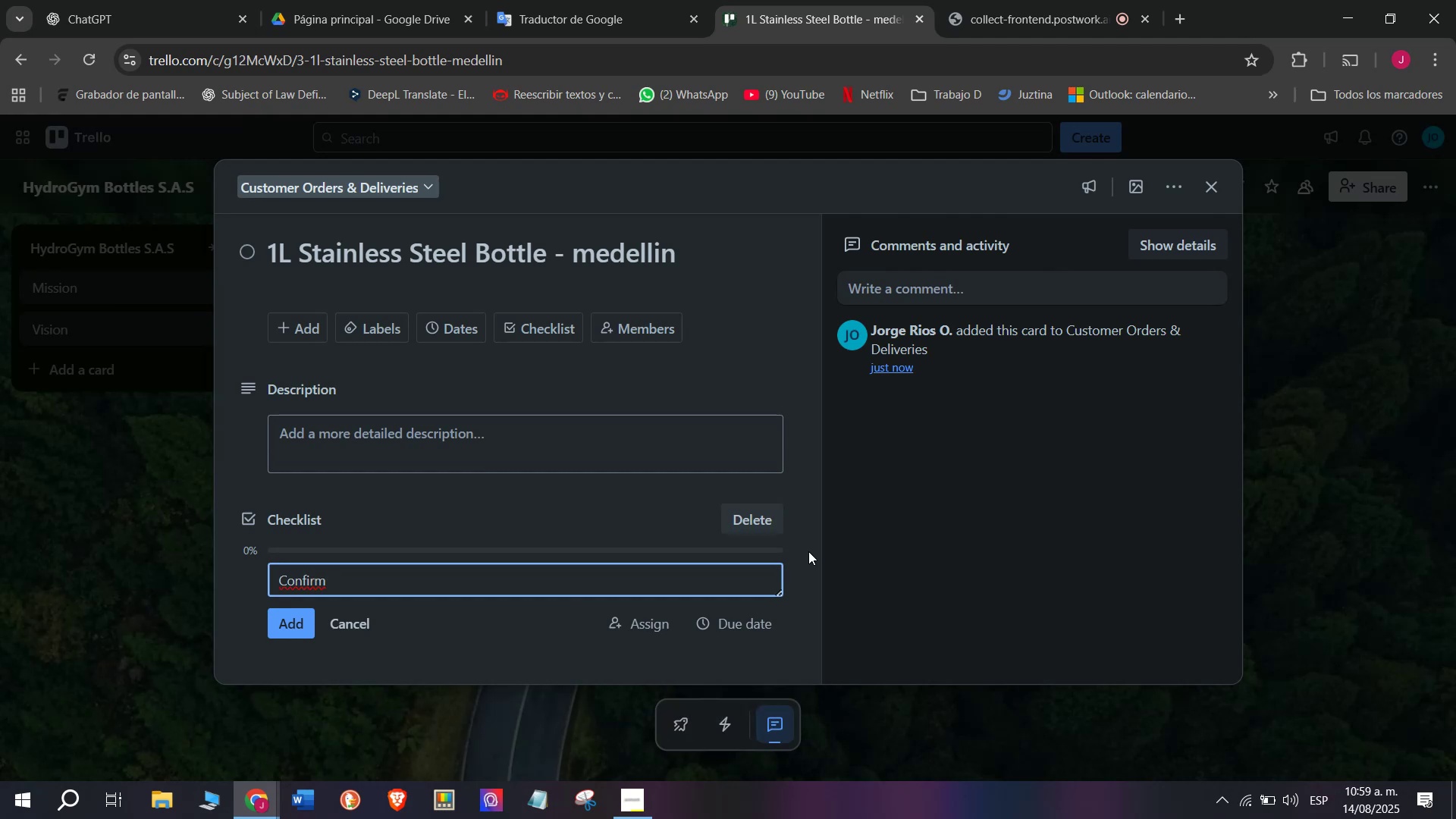 
type(order details)
 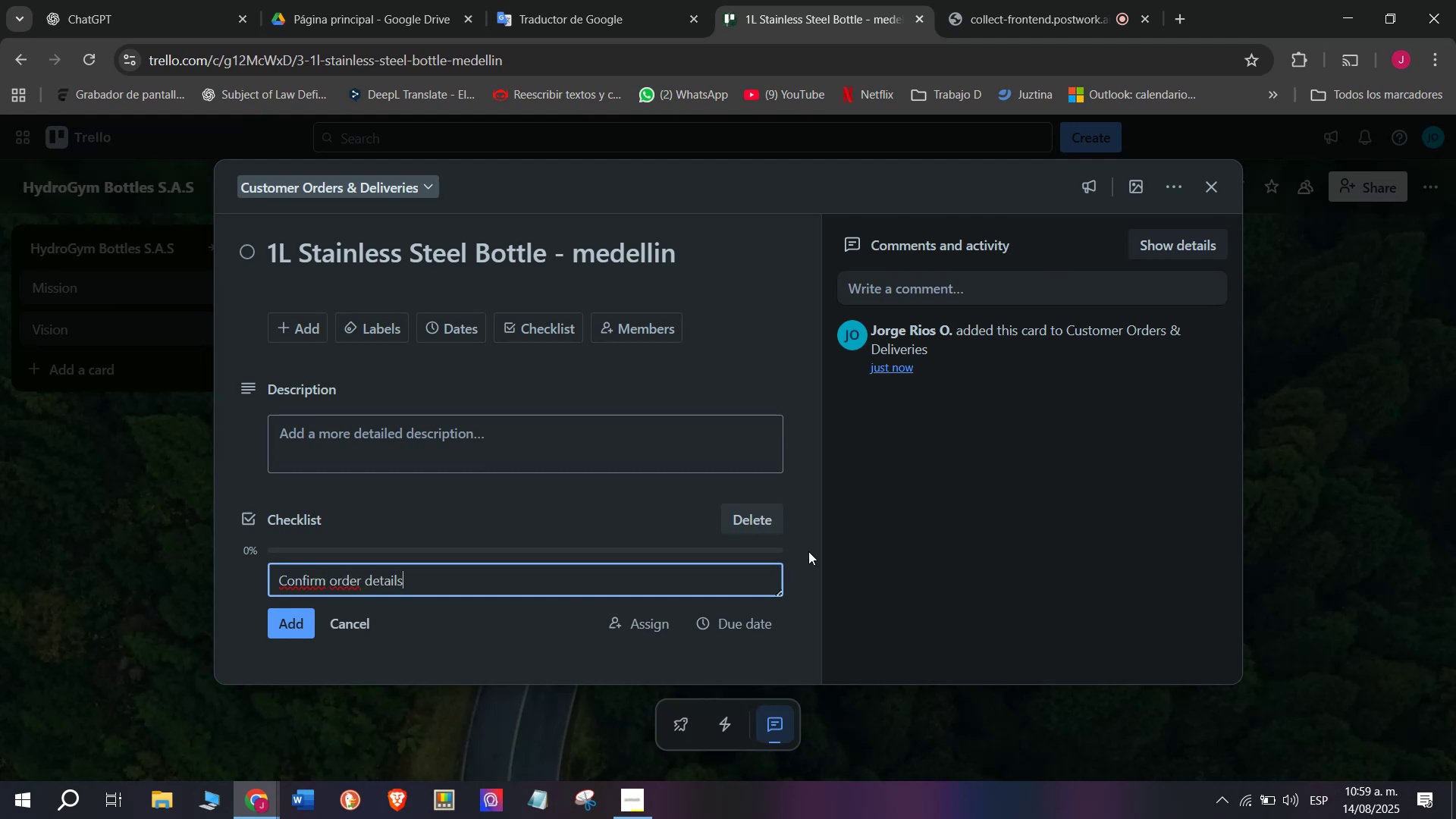 
key(Enter)
 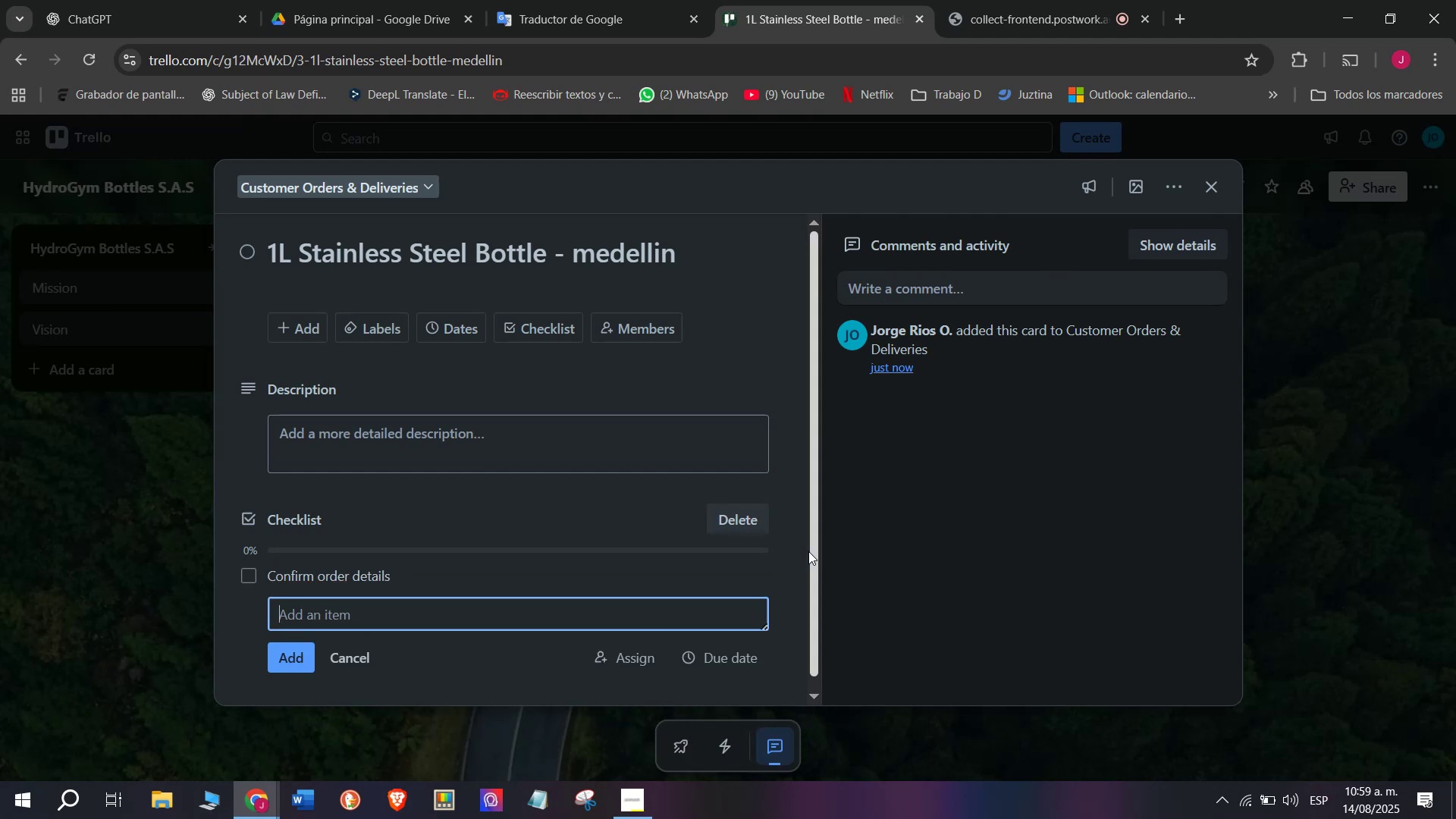 
type(check stock availability)
 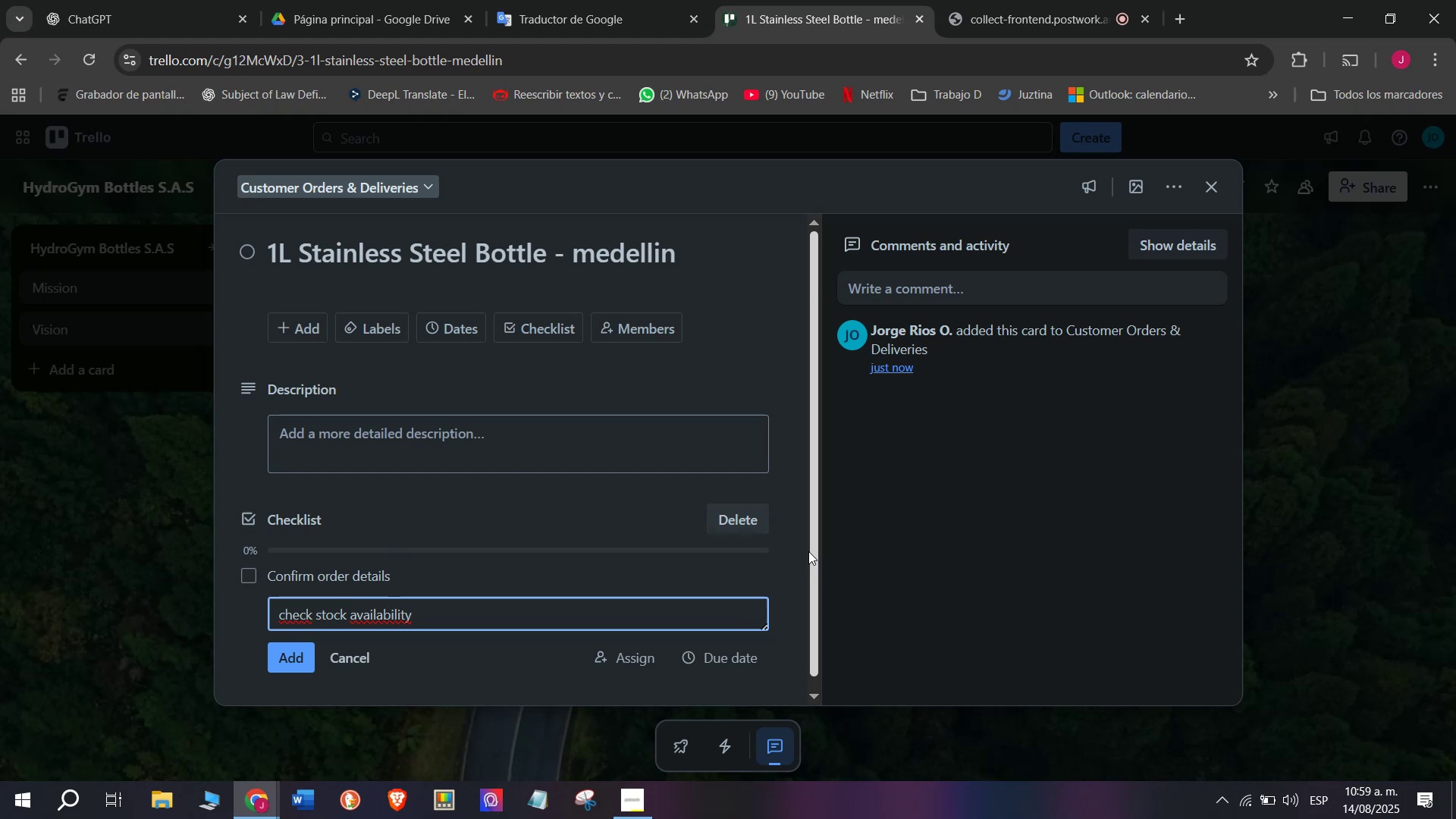 
wait(16.48)
 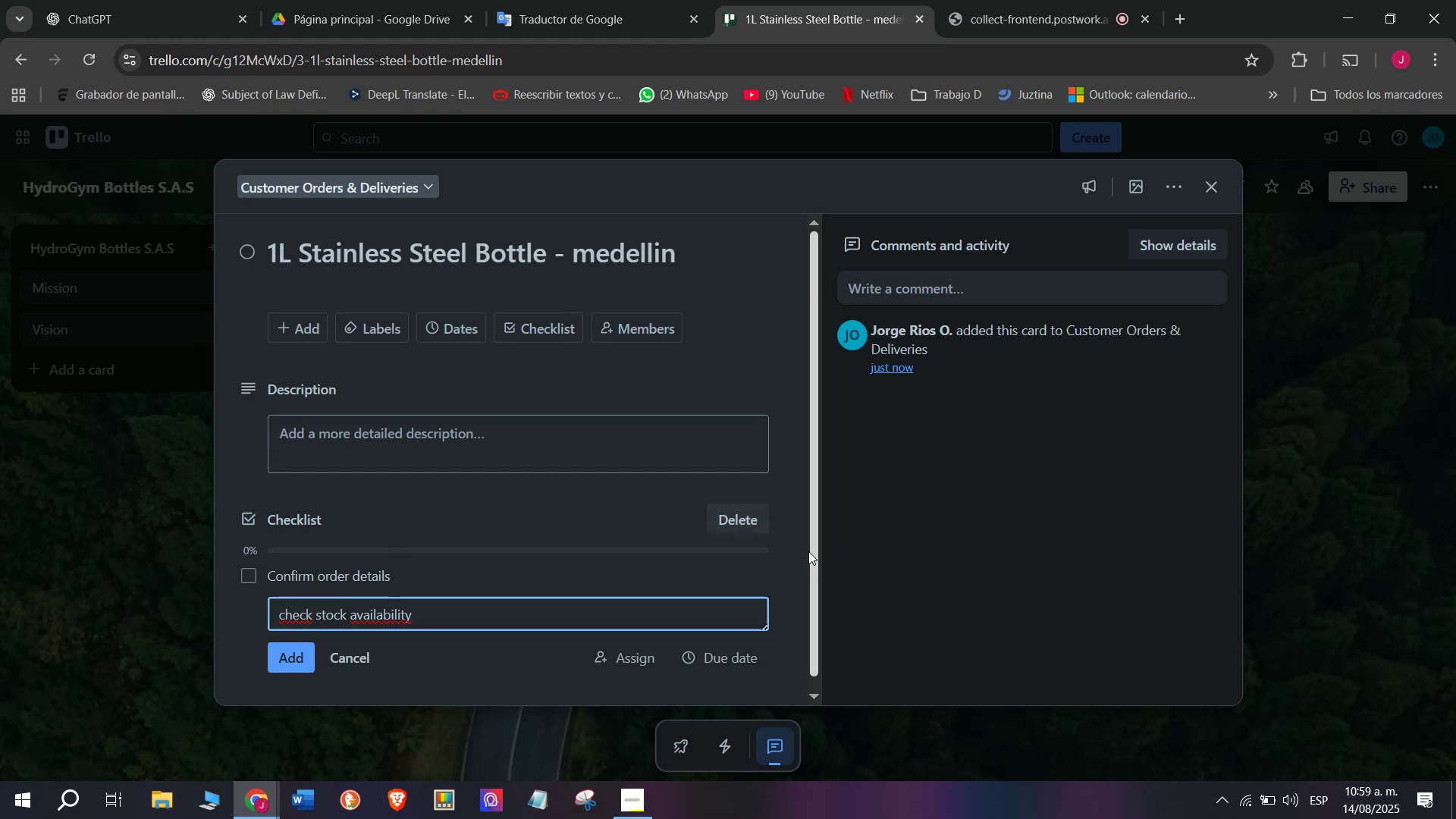 
key(Enter)
 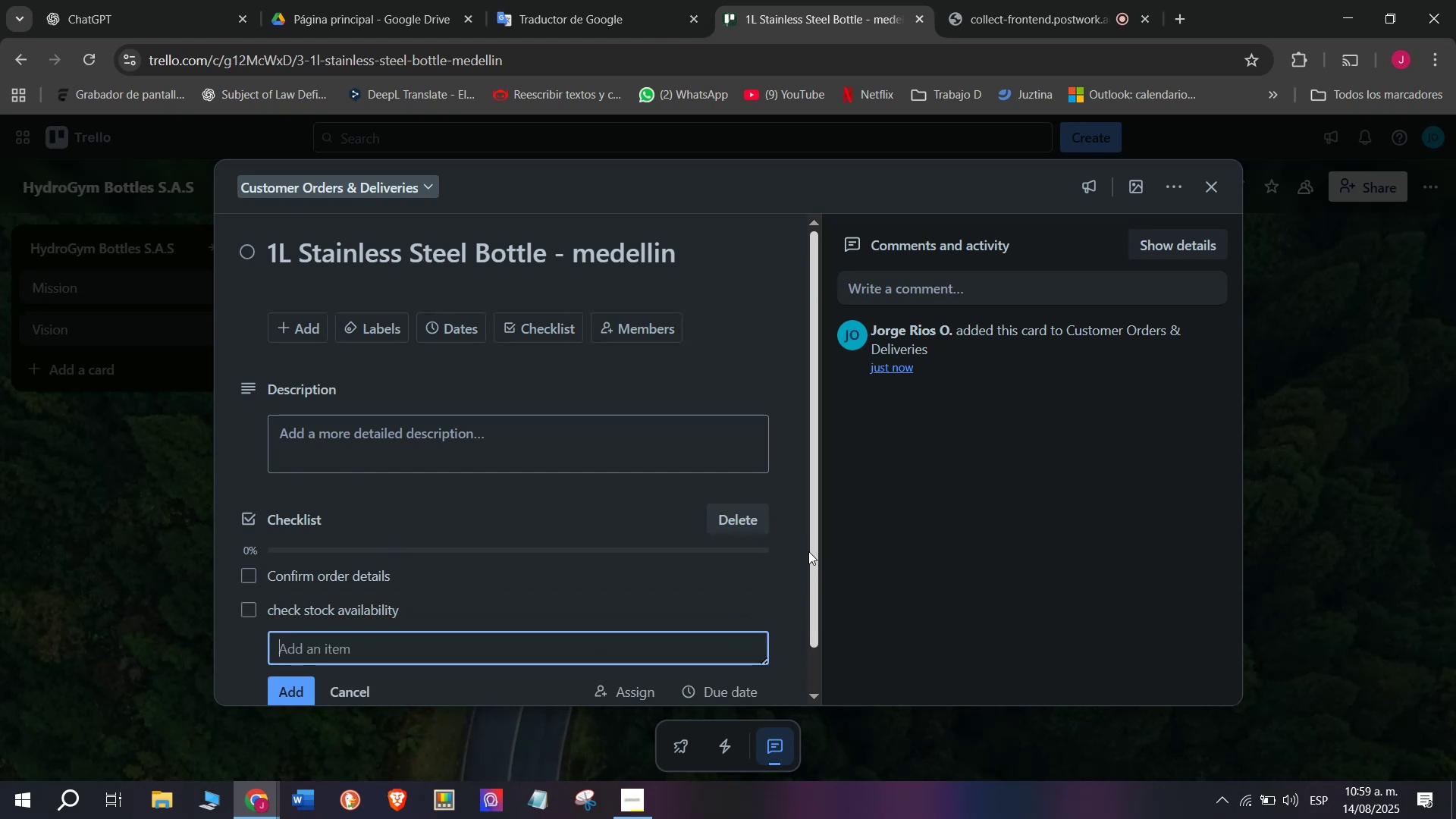 
type(Reserve Product)
 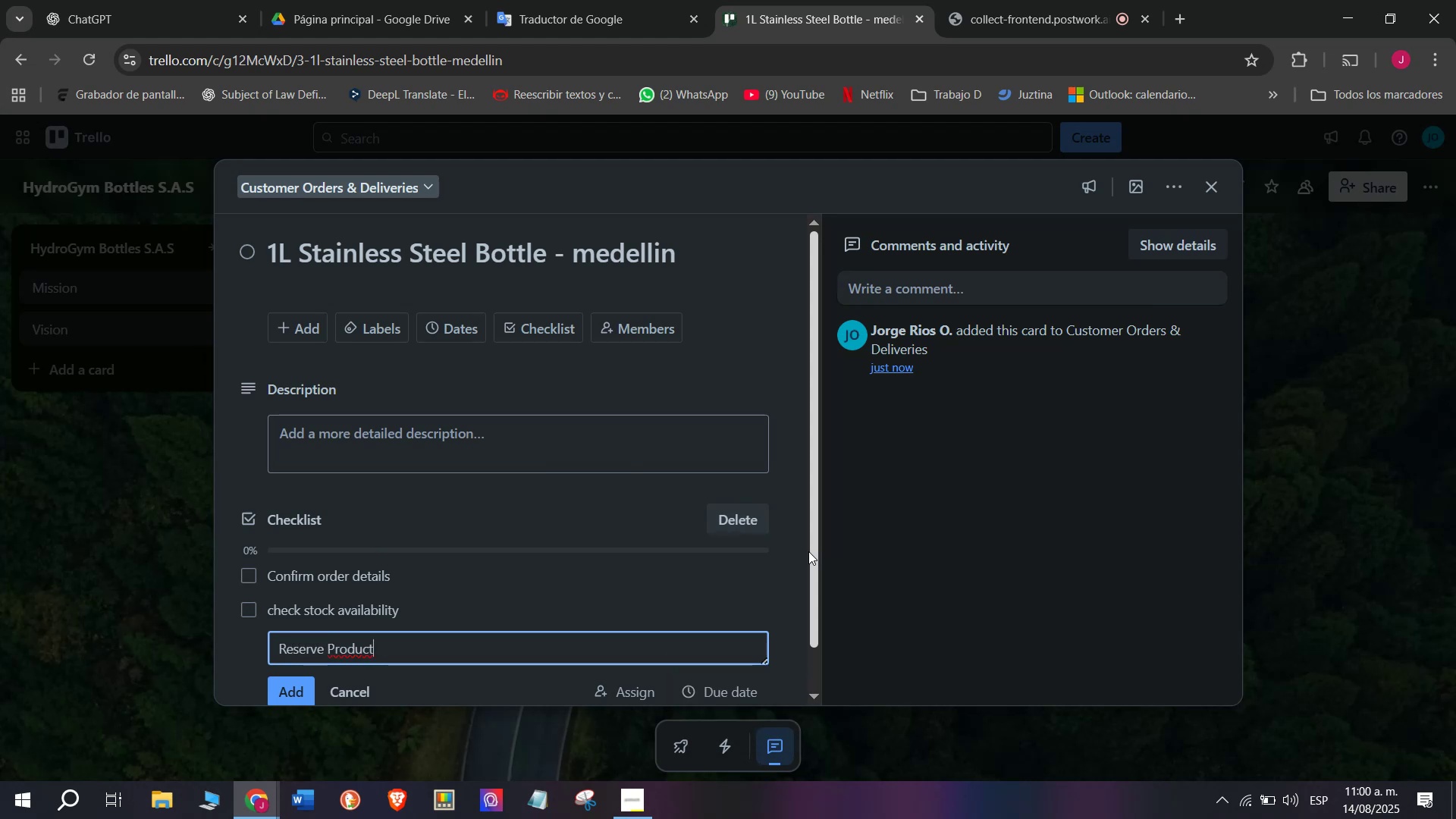 
key(Enter)
 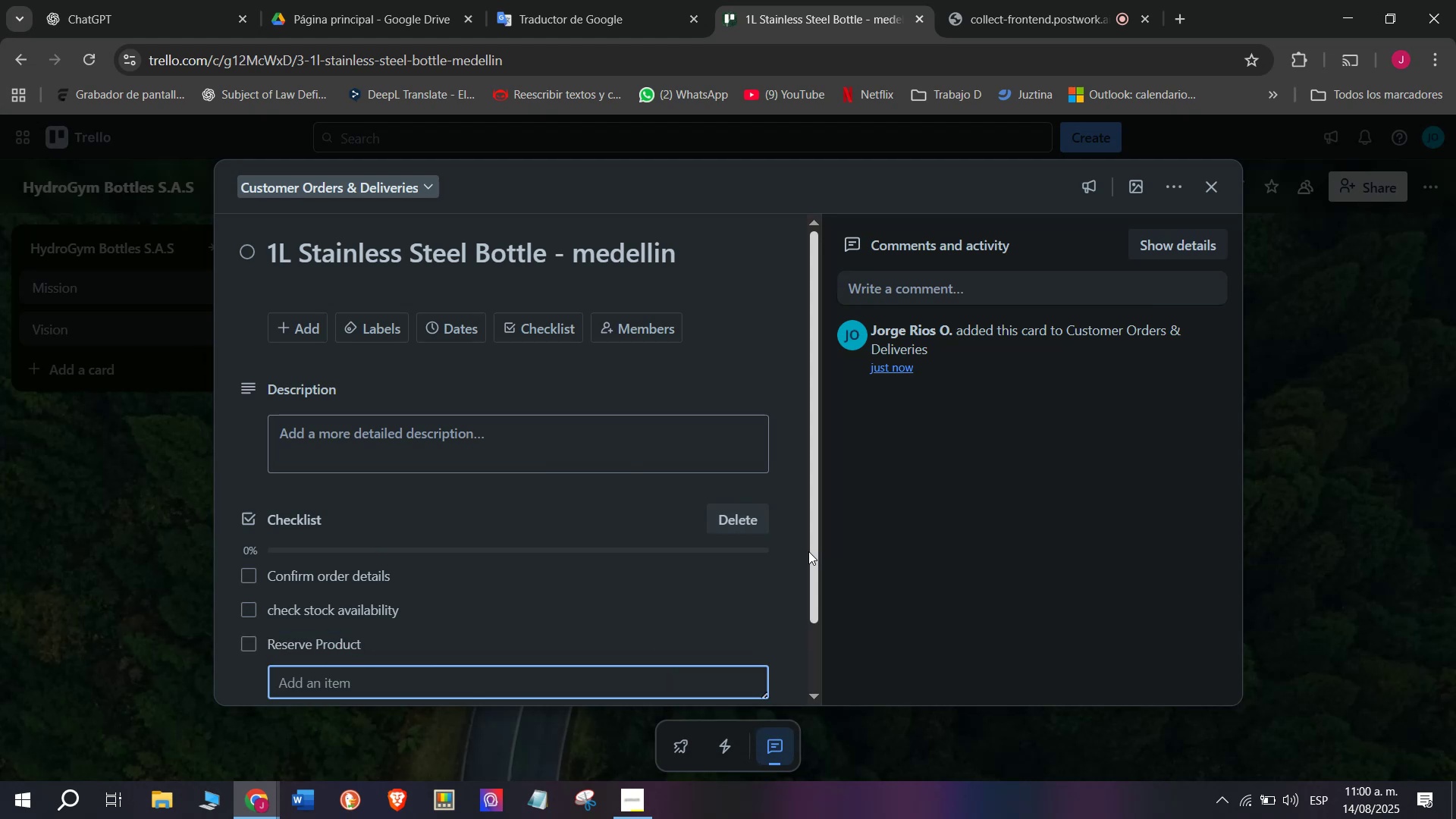 
type(Package securely)
 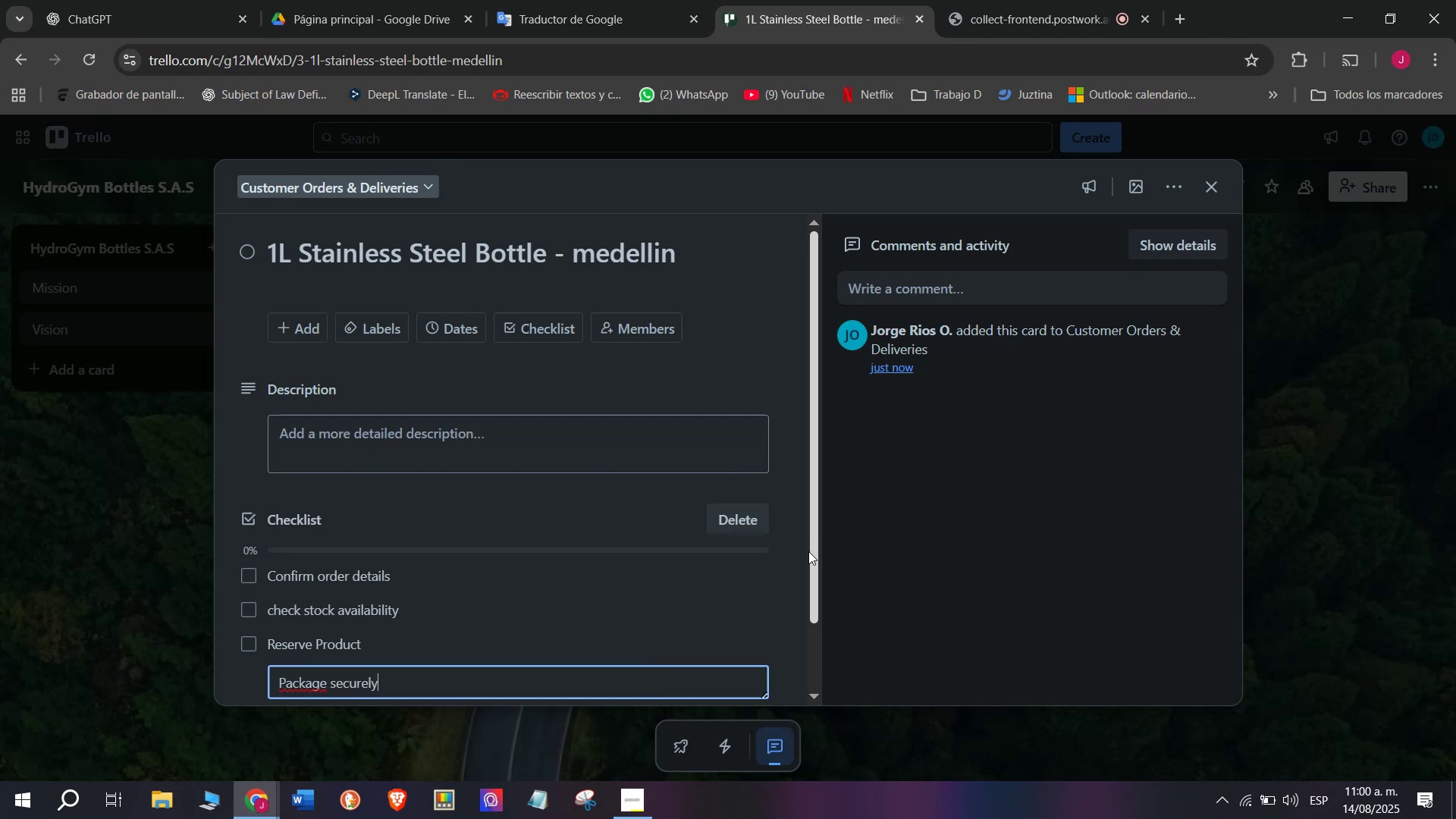 
key(Enter)
 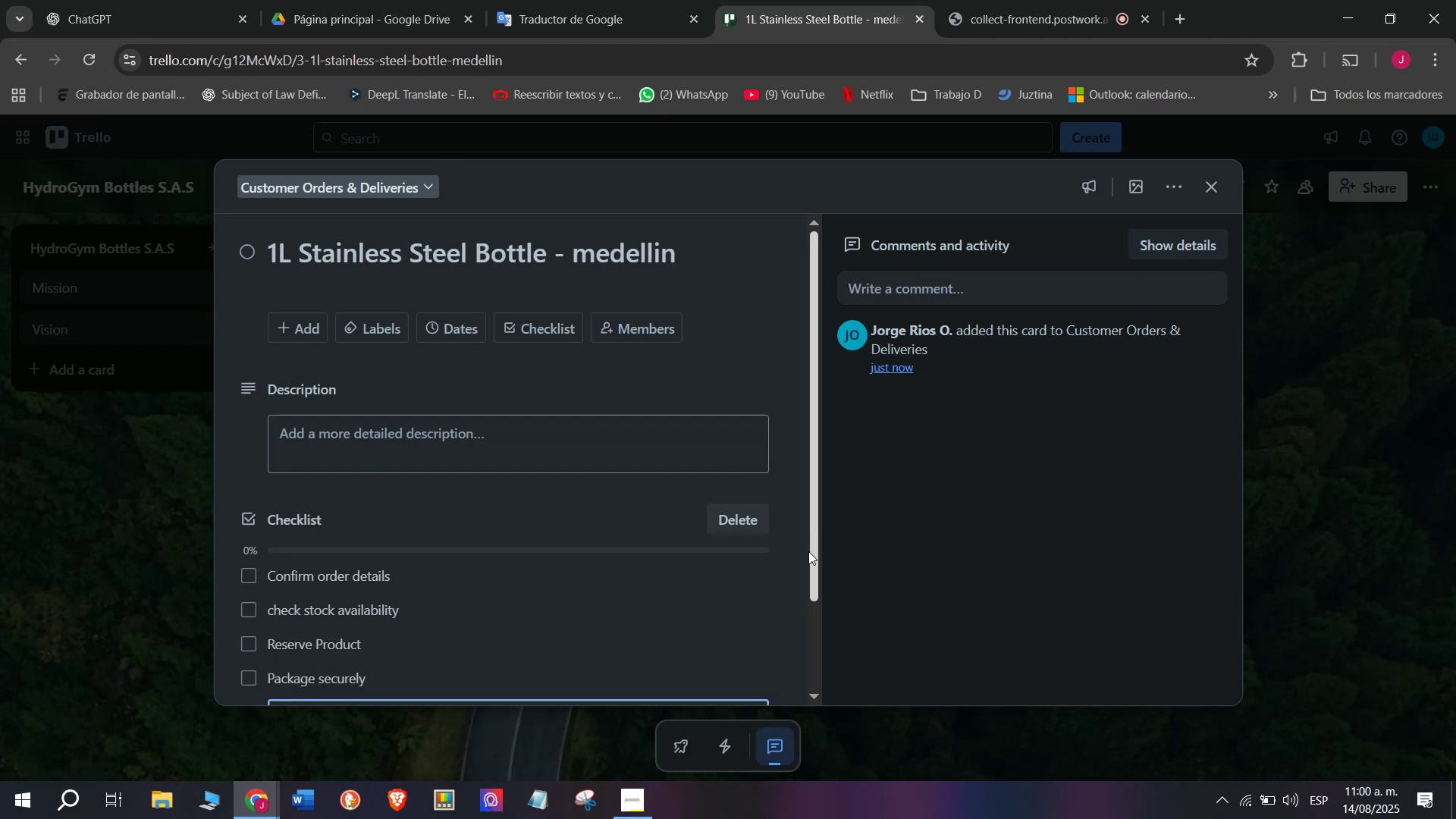 
type(Schedule courier pickup )
 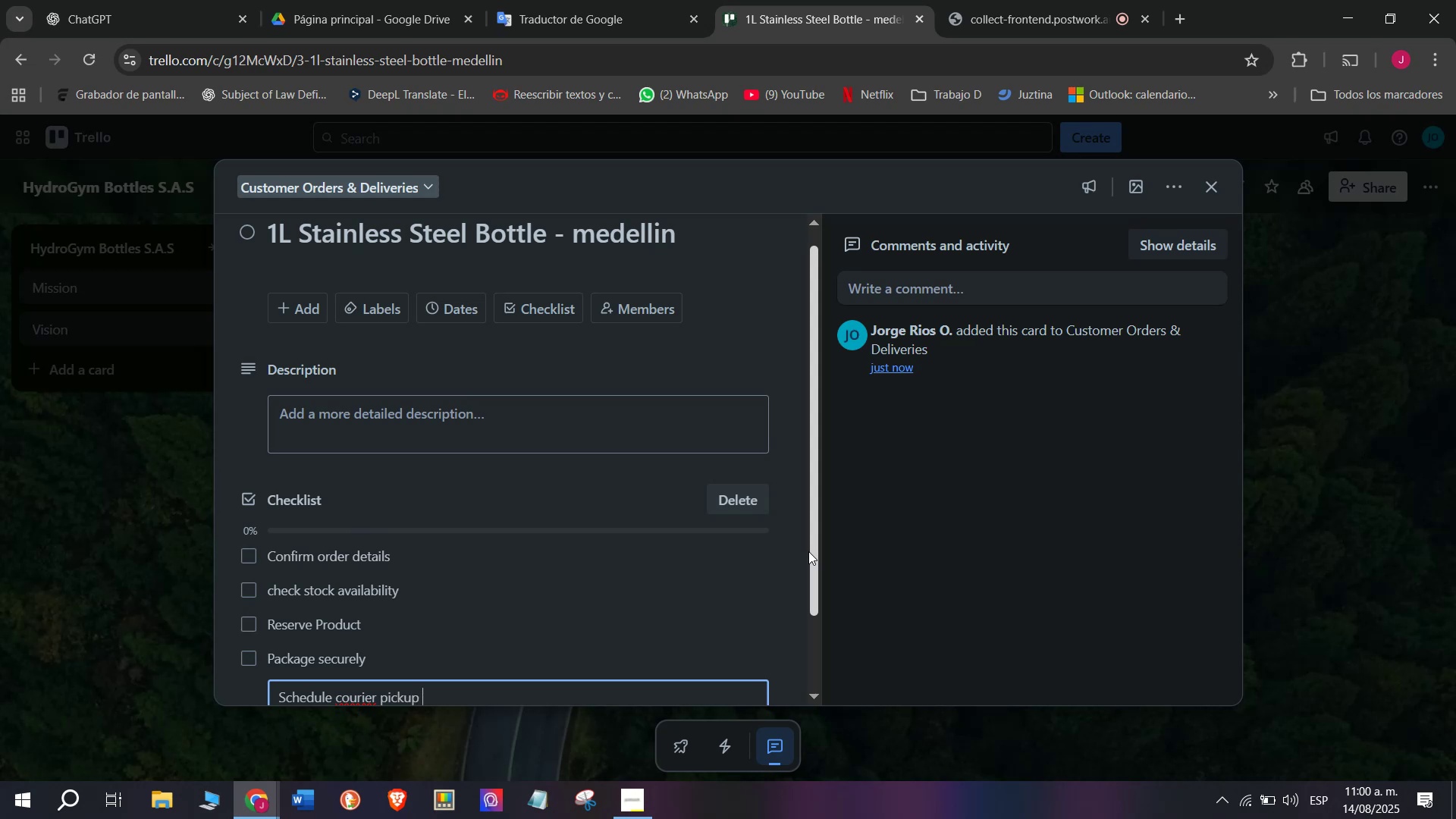 
key(Enter)
 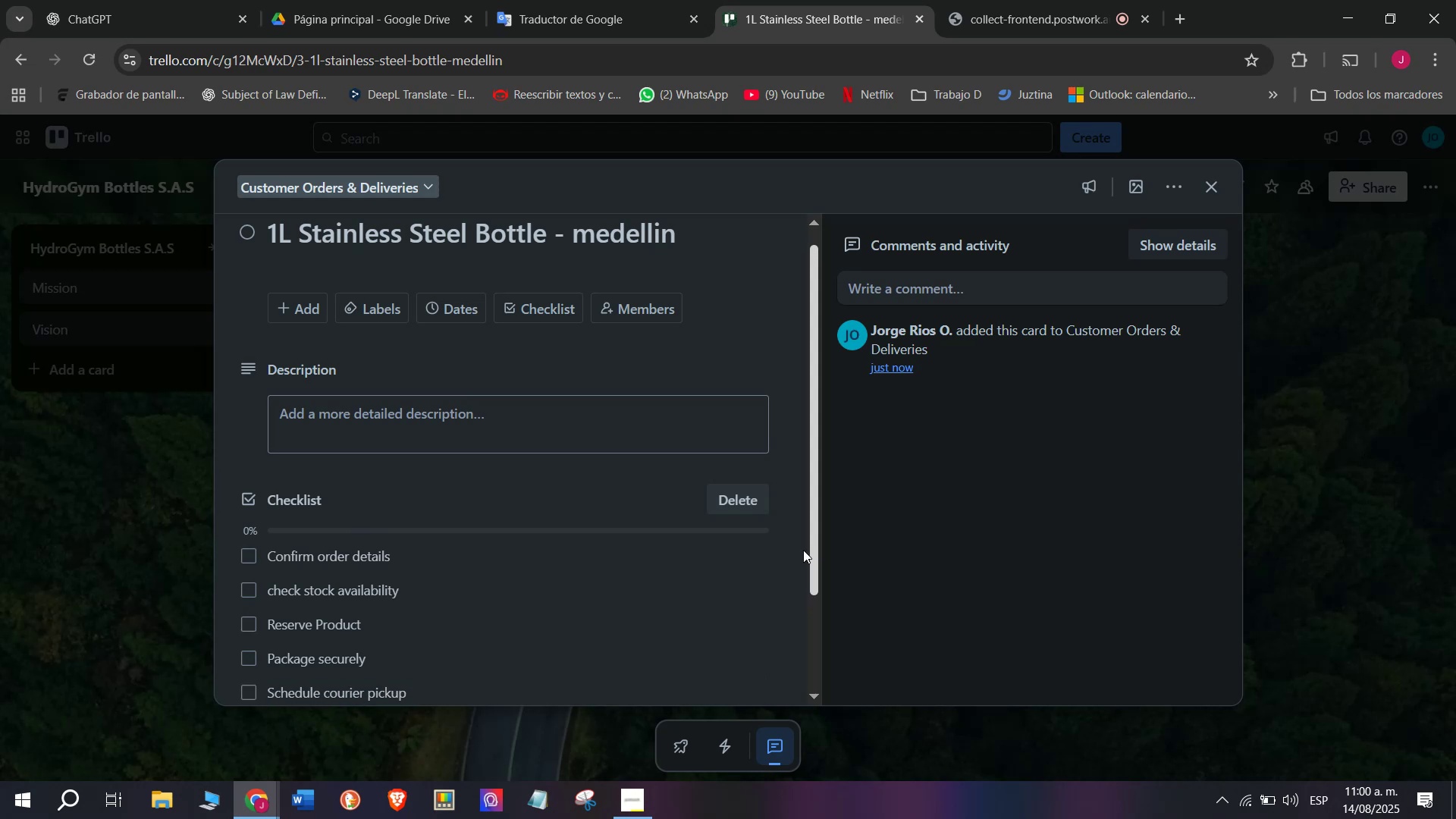 
scroll: coordinate [627, 557], scroll_direction: down, amount: 2.0
 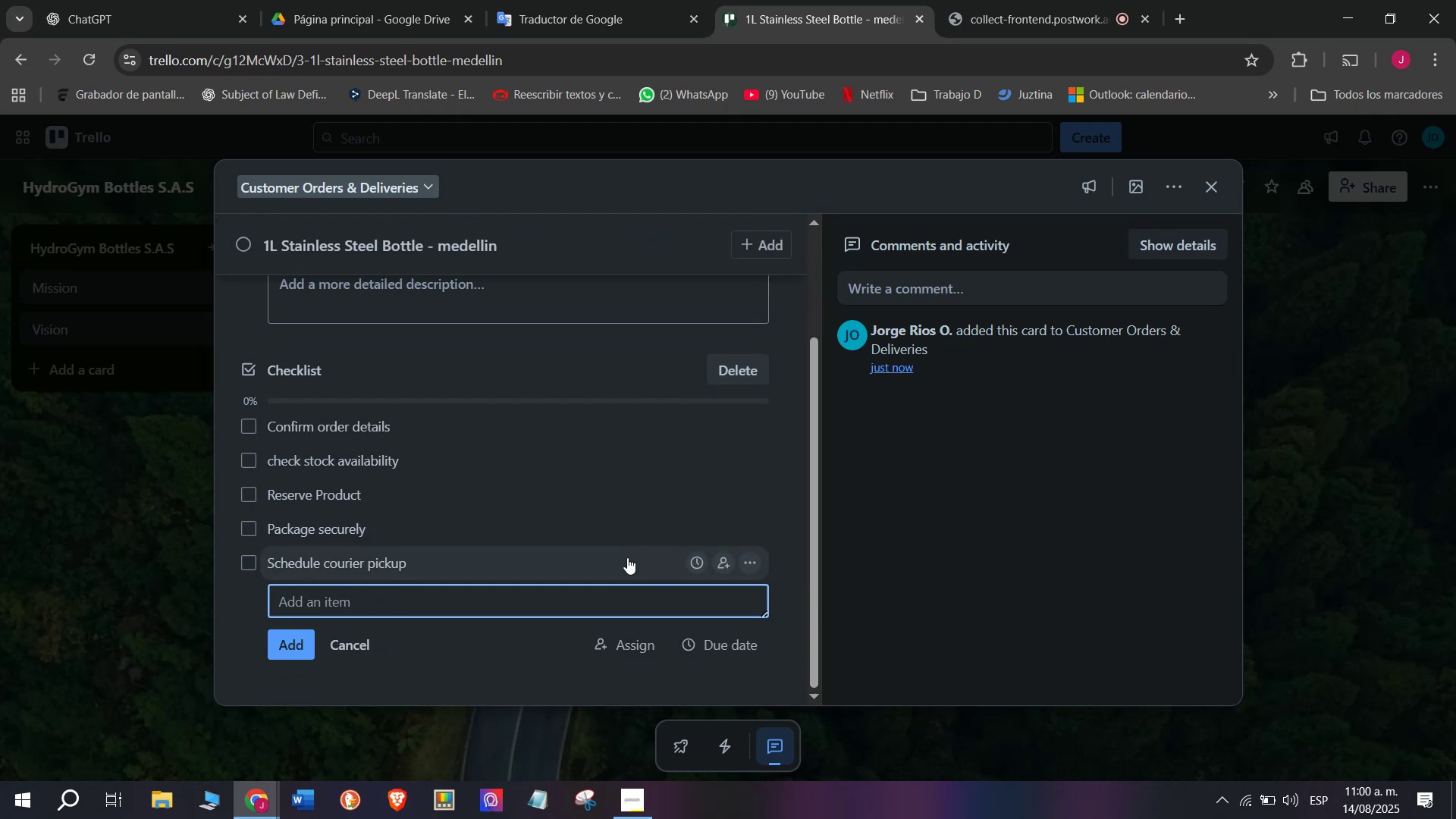 
type(Deliver to customer)
 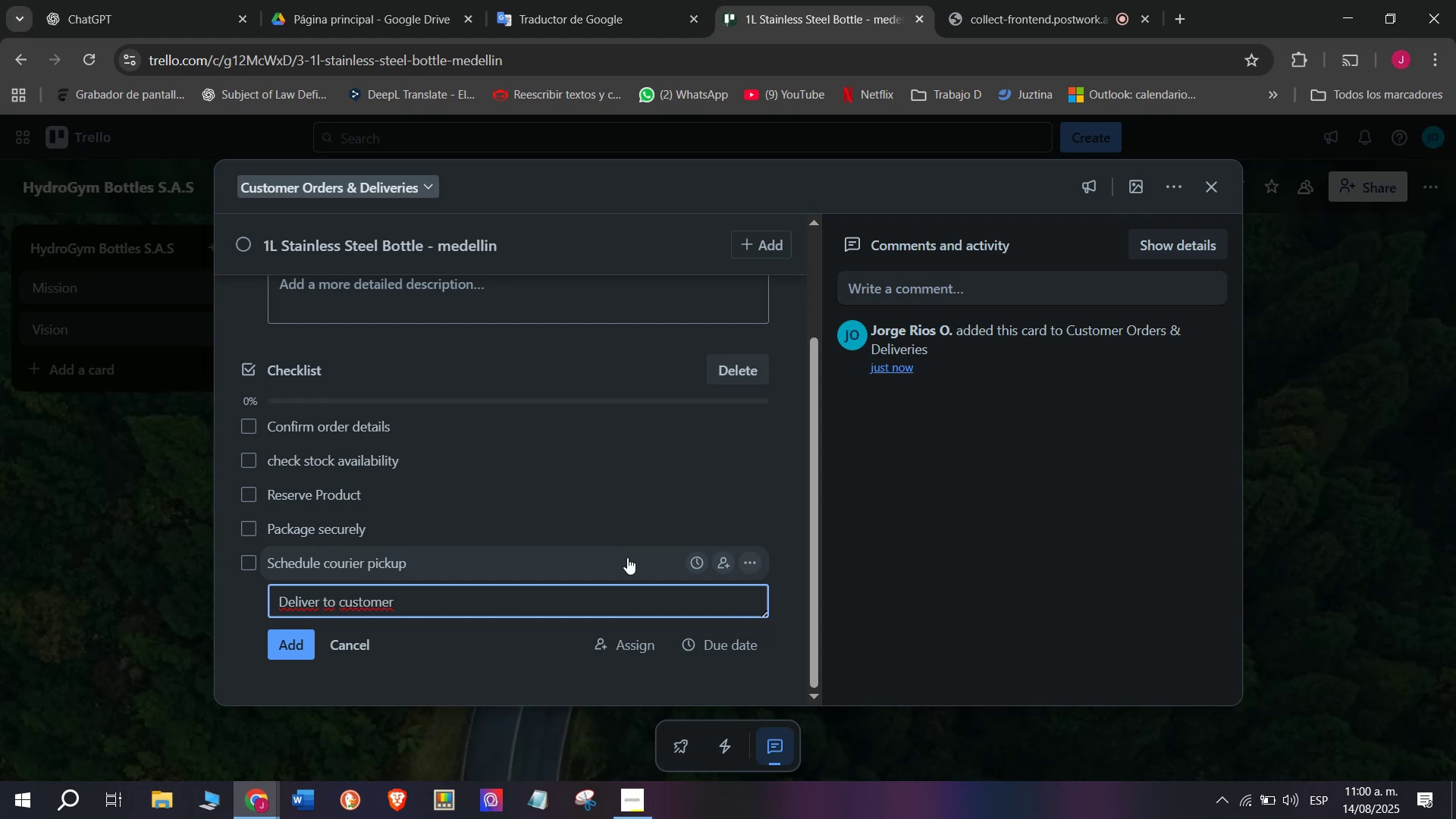 
key(Enter)
 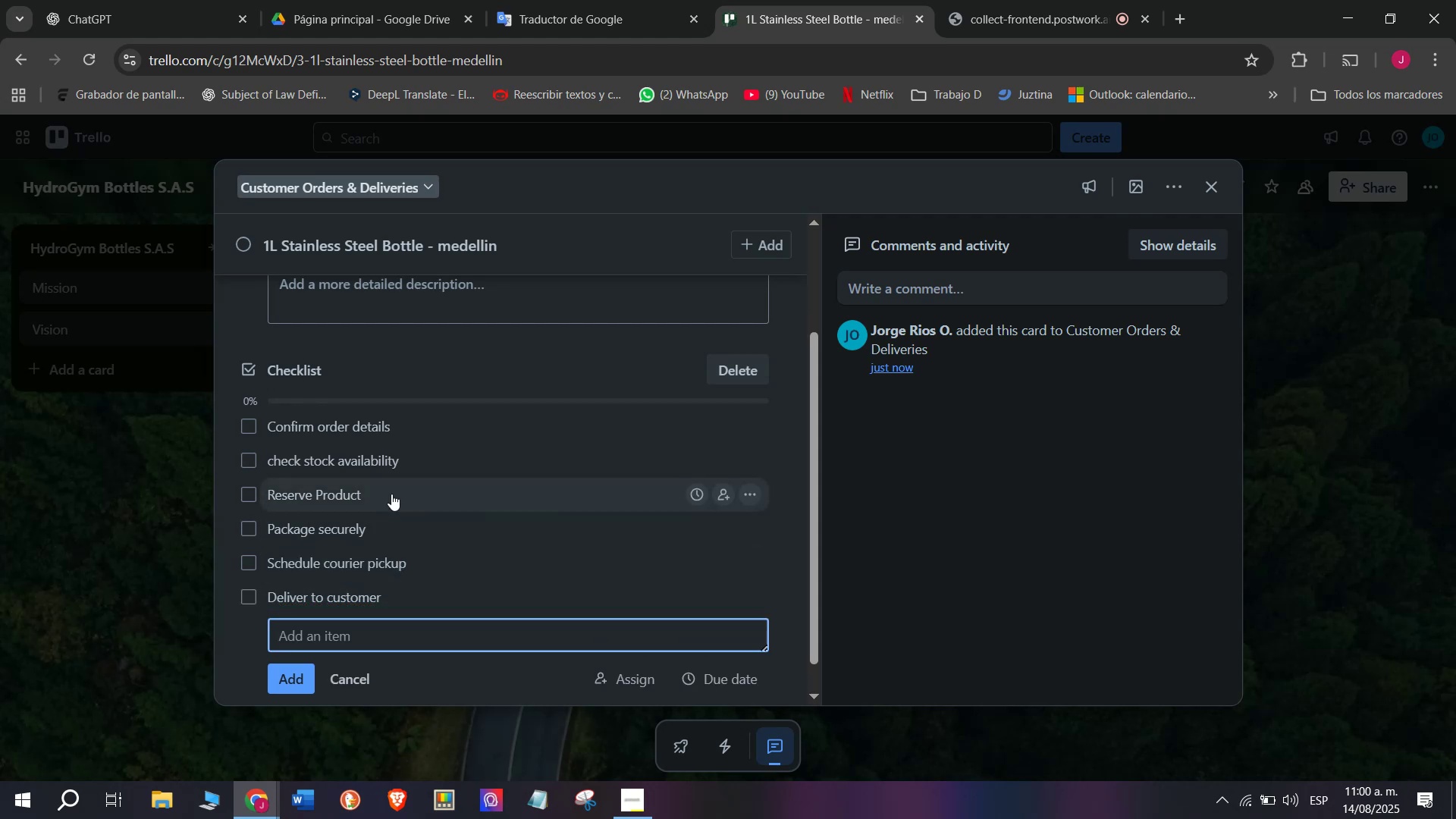 
scroll: coordinate [397, 410], scroll_direction: up, amount: 4.0
 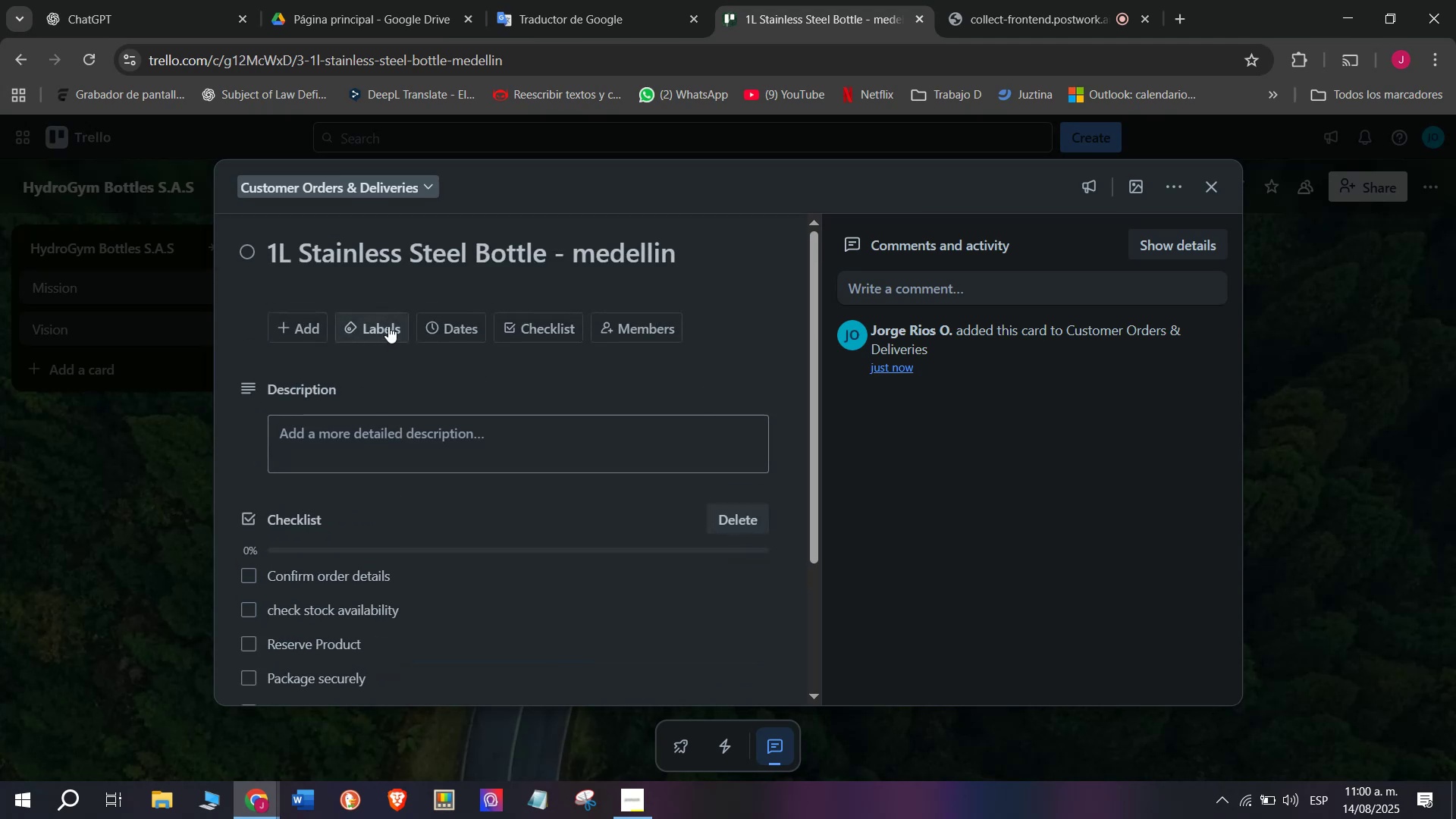 
left_click([388, 326])
 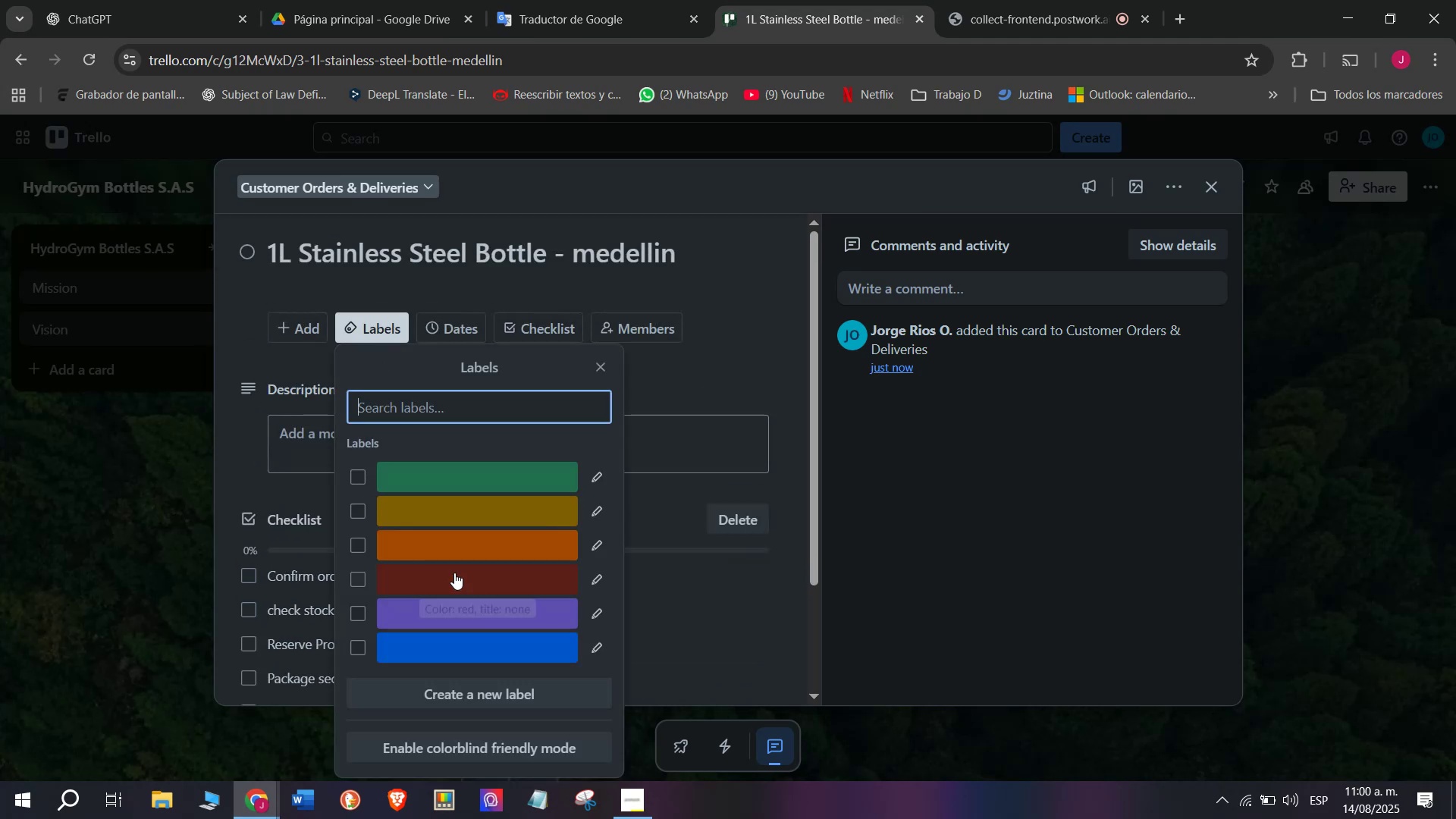 
left_click([607, 577])
 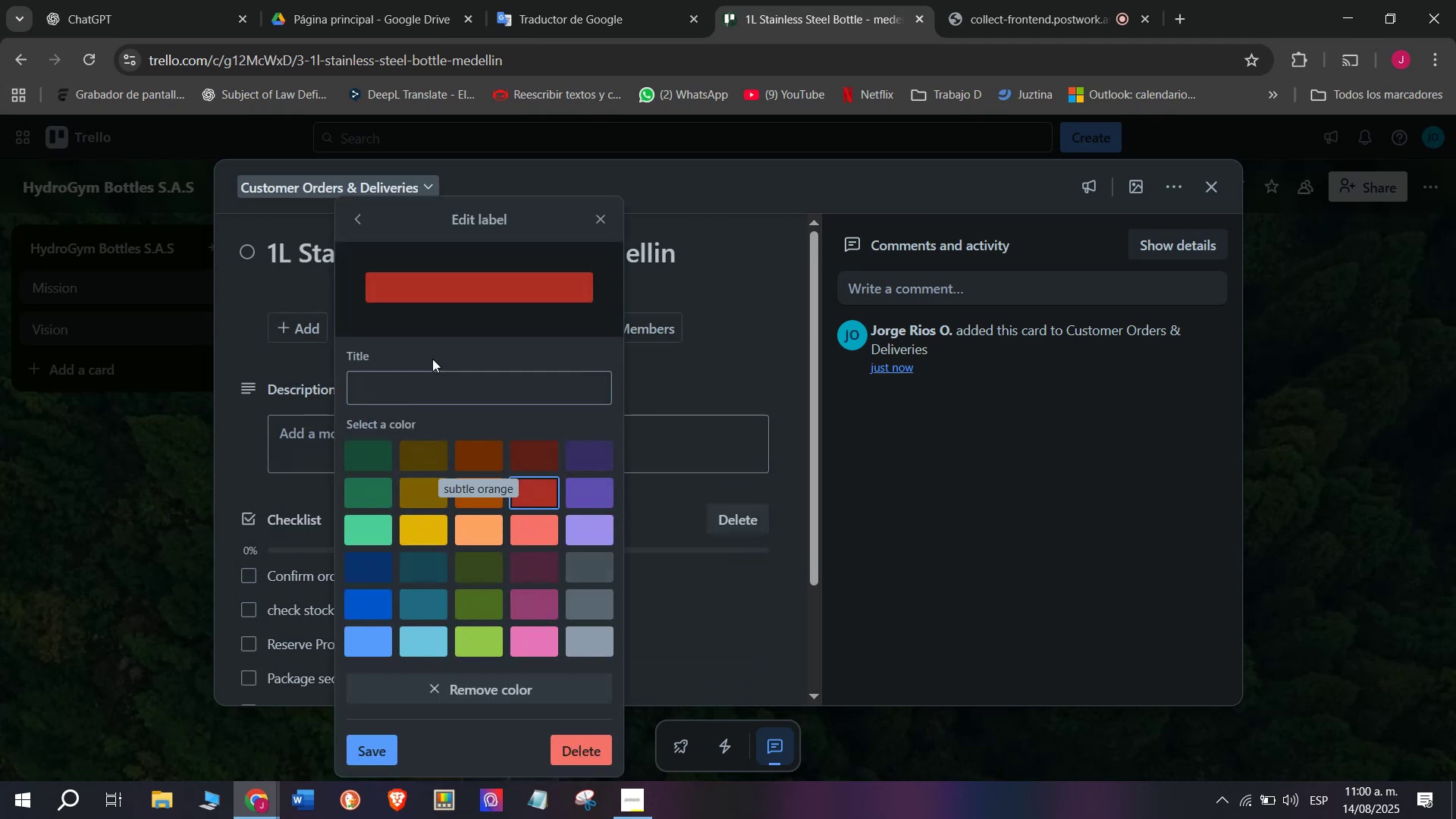 
left_click([453, 395])
 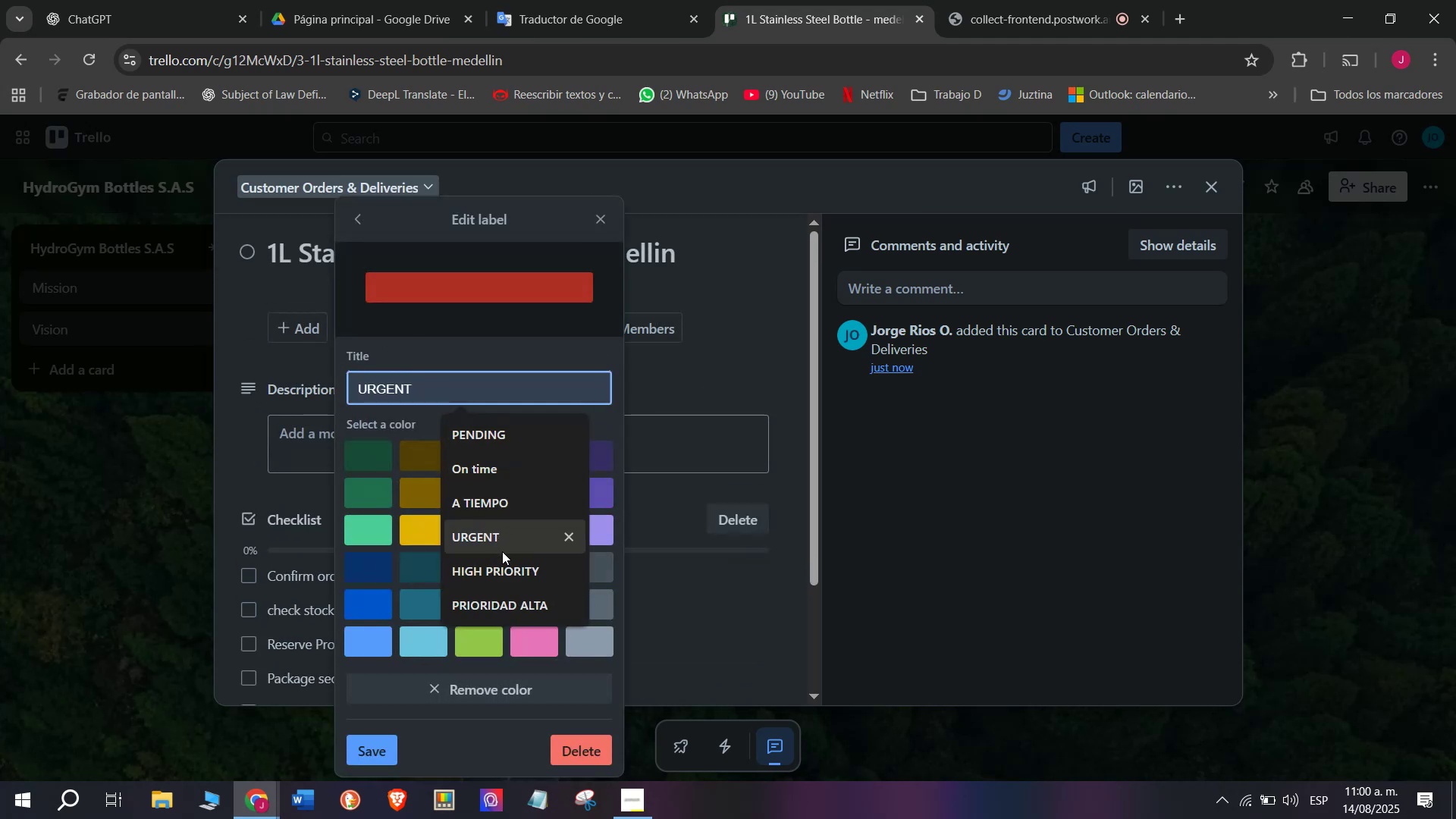 
left_click([516, 570])
 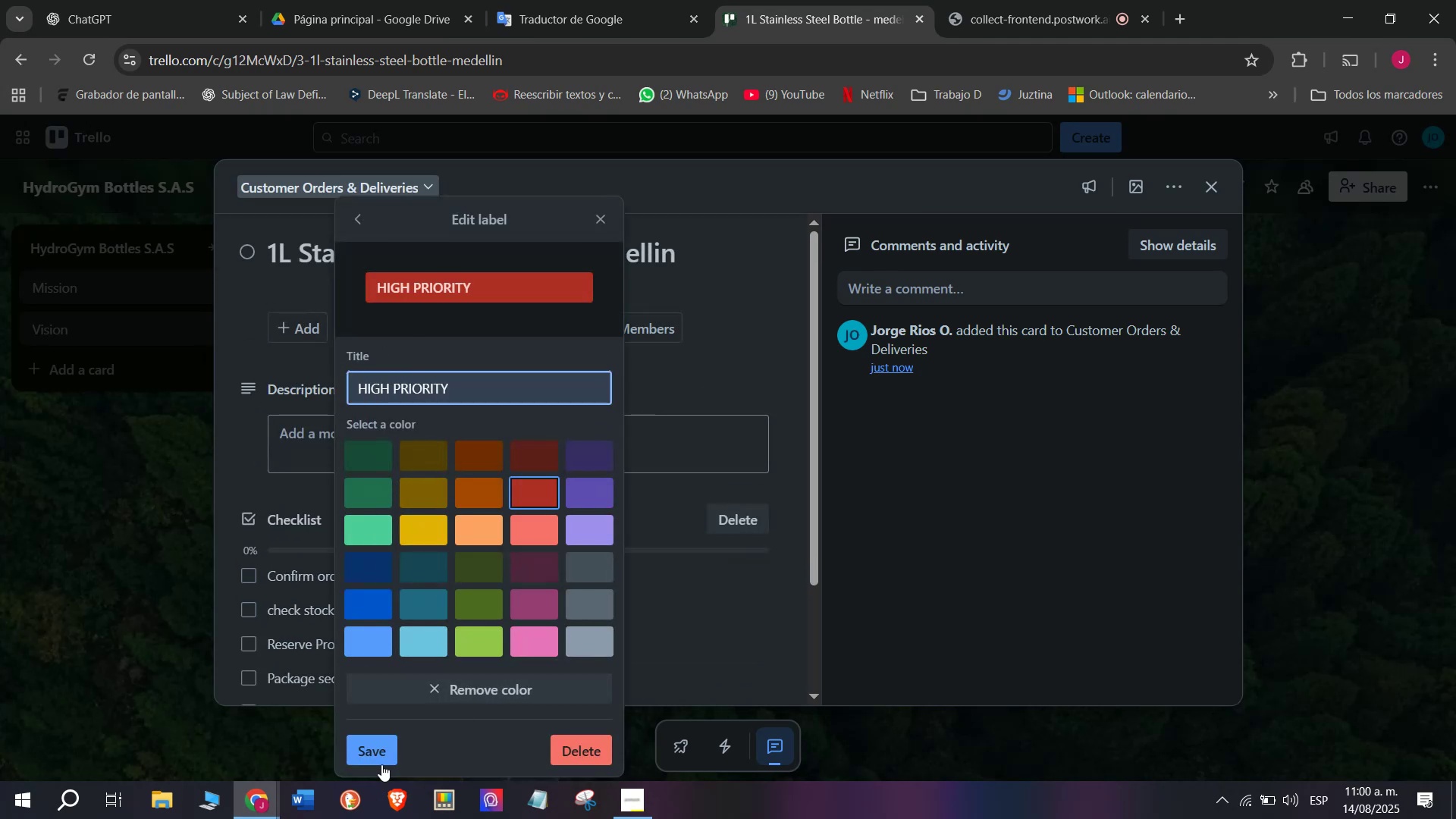 
left_click([375, 757])
 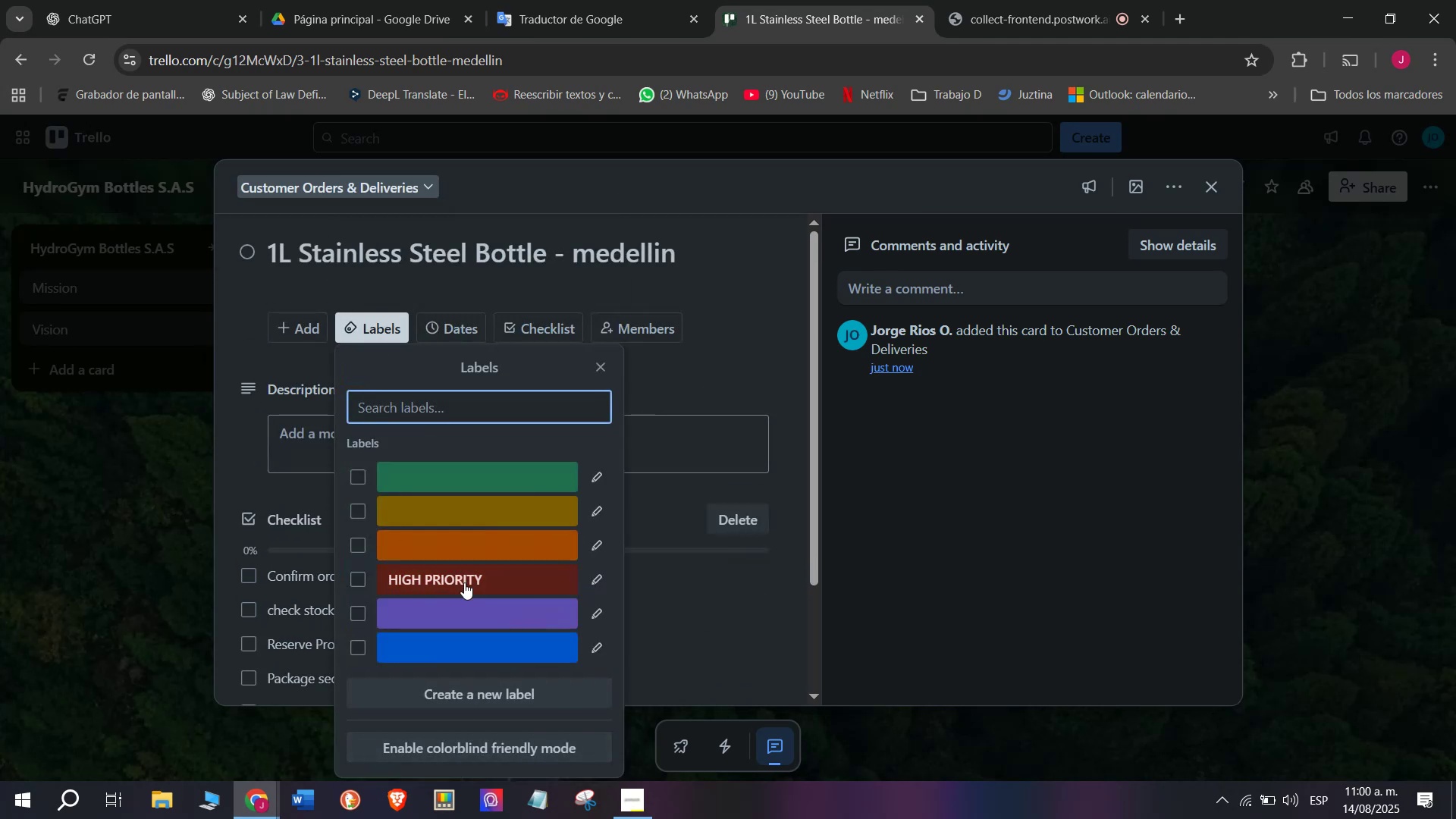 
left_click([464, 582])
 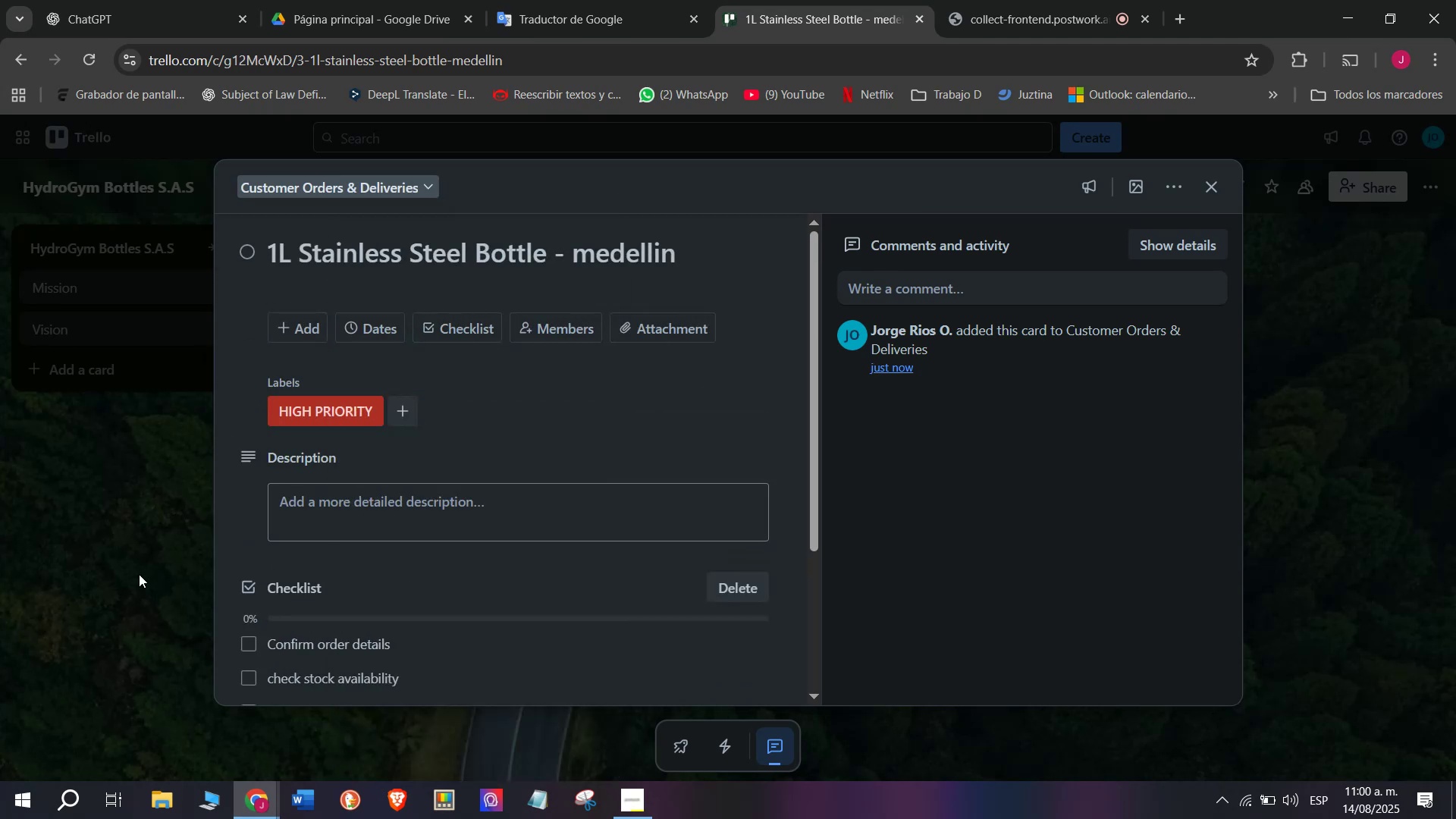 
left_click([127, 563])
 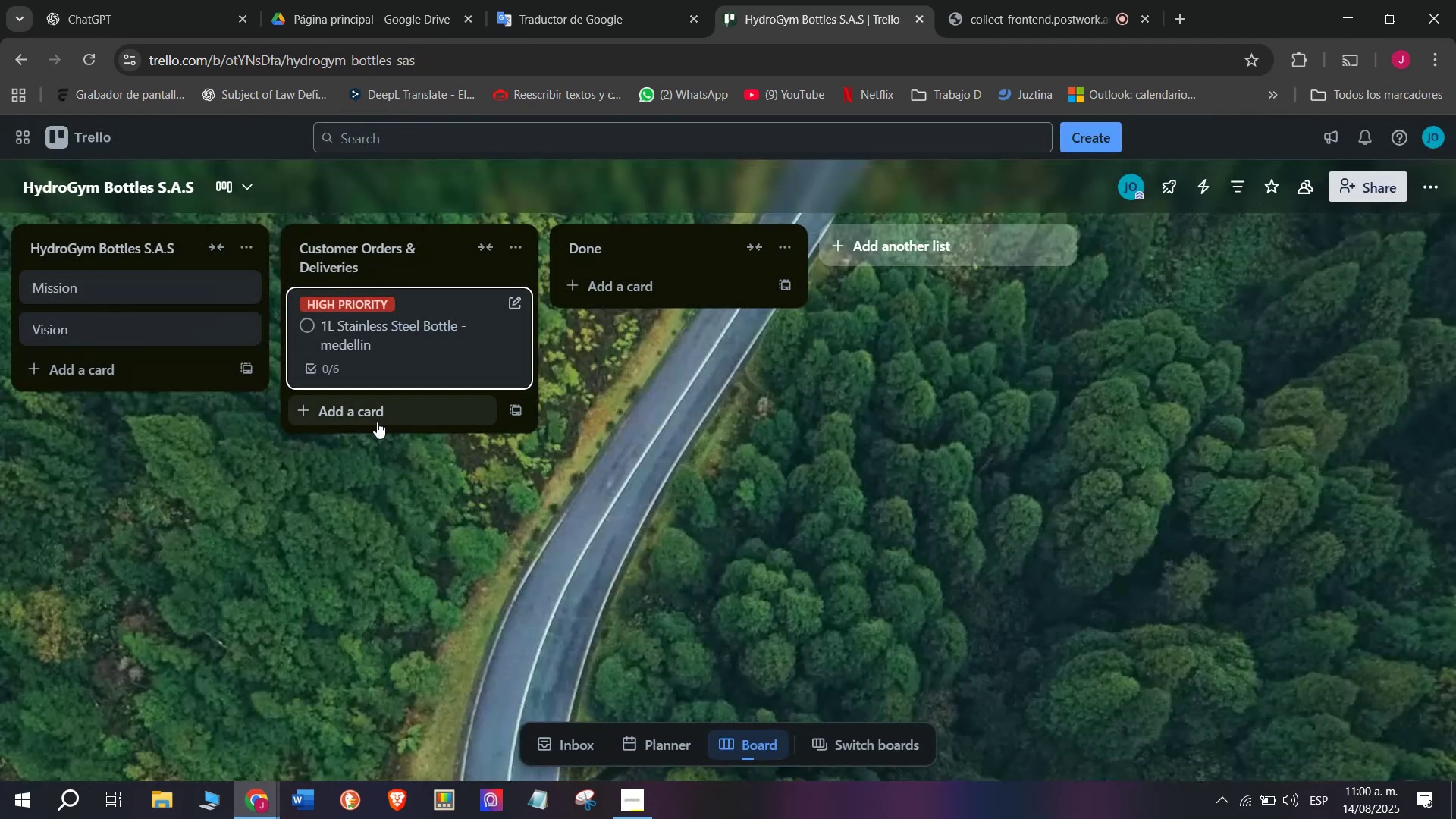 
left_click([369, 431])
 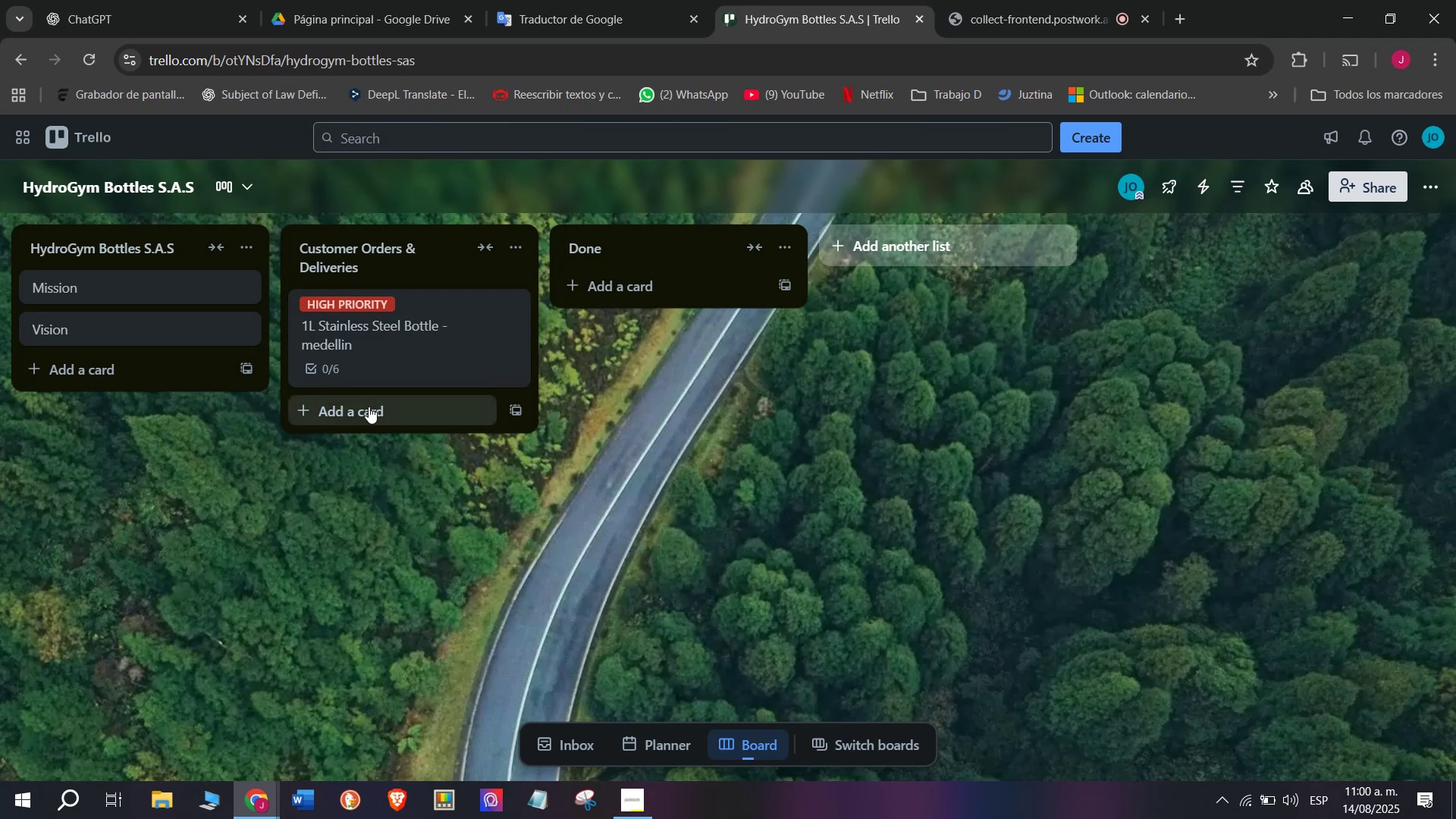 
left_click([369, 406])
 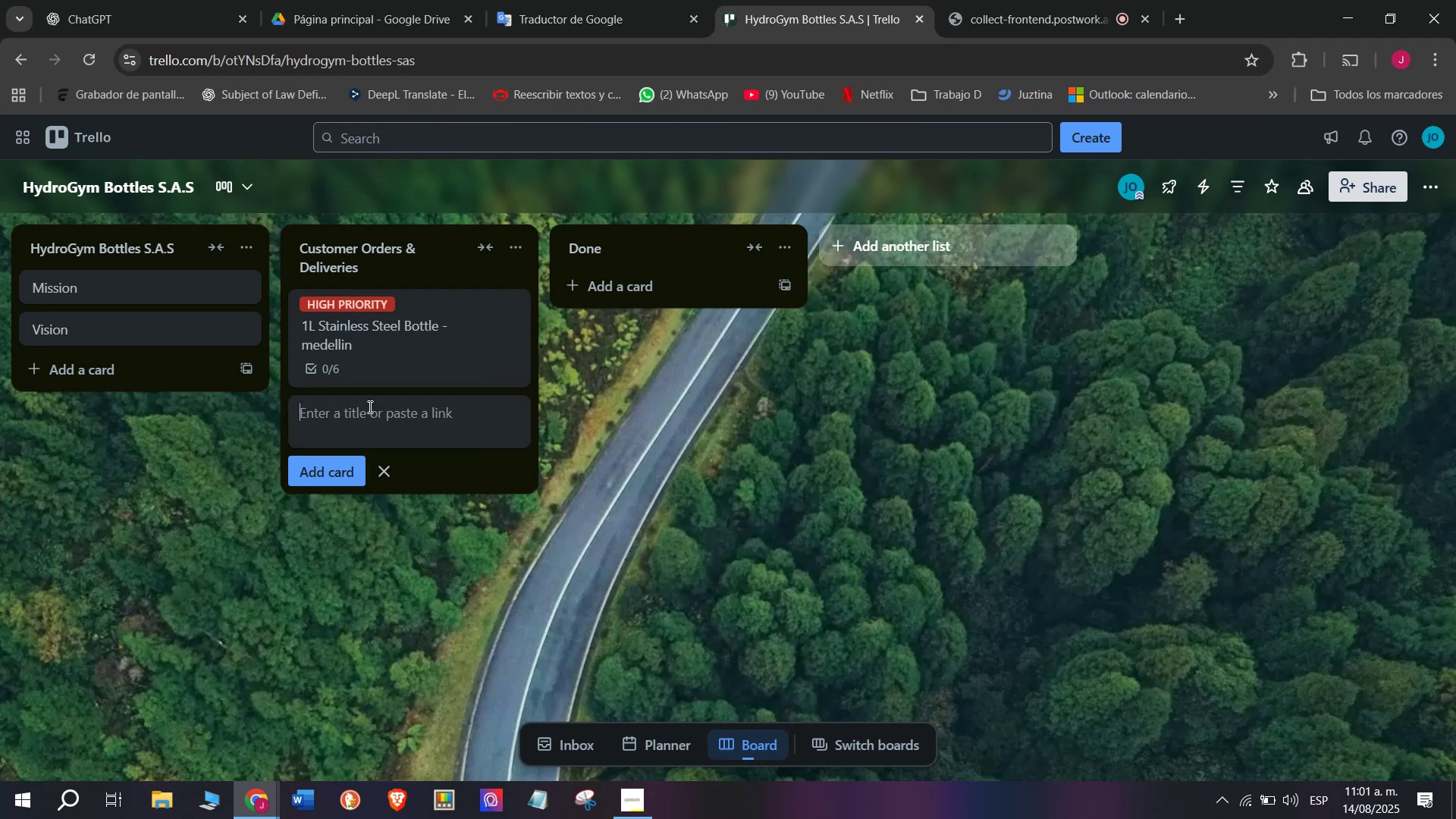 
wait(11.88)
 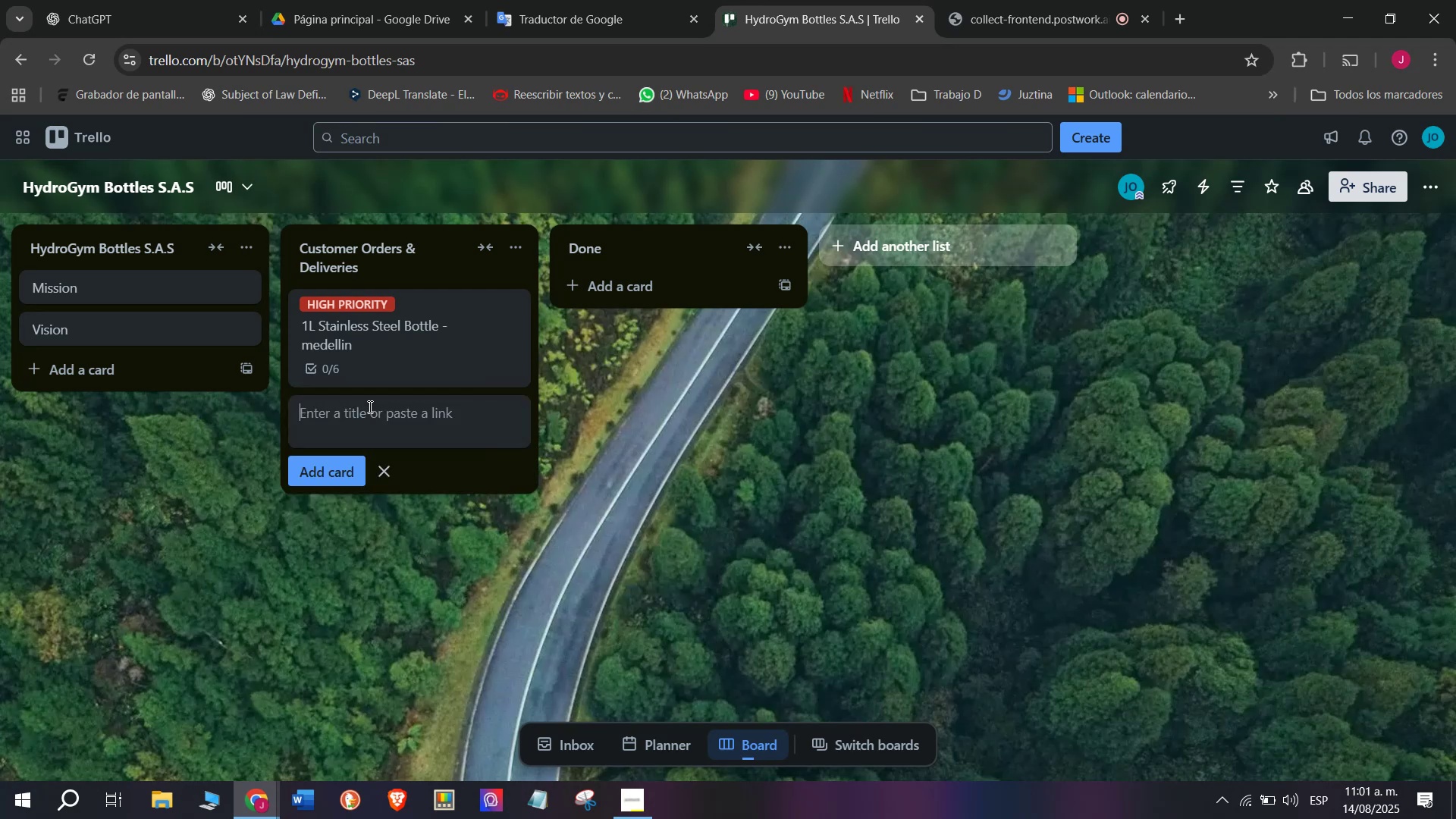 
type(BPA - FFree)
key(Backspace)
key(Backspace)
key(Backspace)
key(Backspace)
type(ree Sport)
 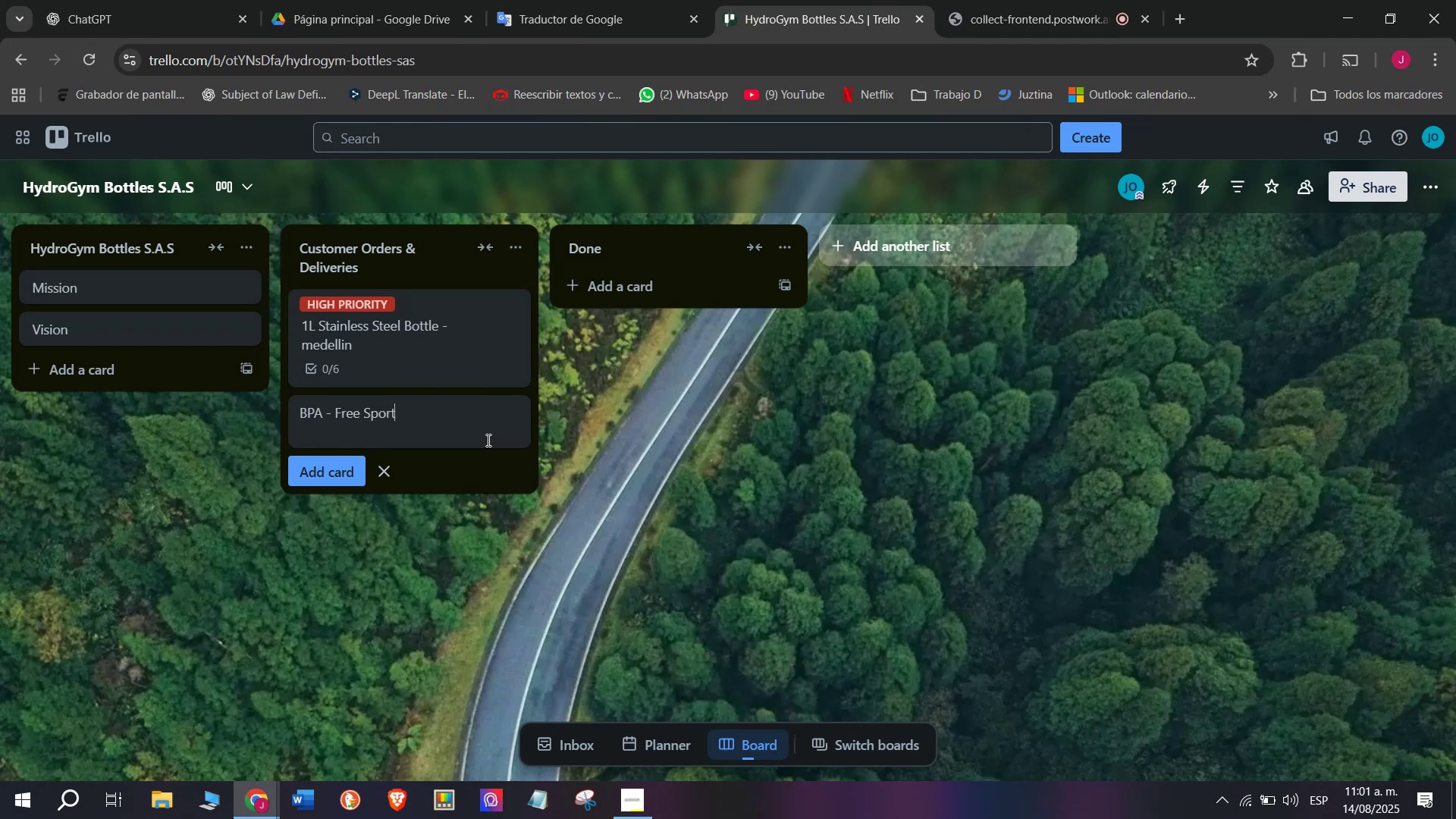 
type(s Bottle - Cali)
 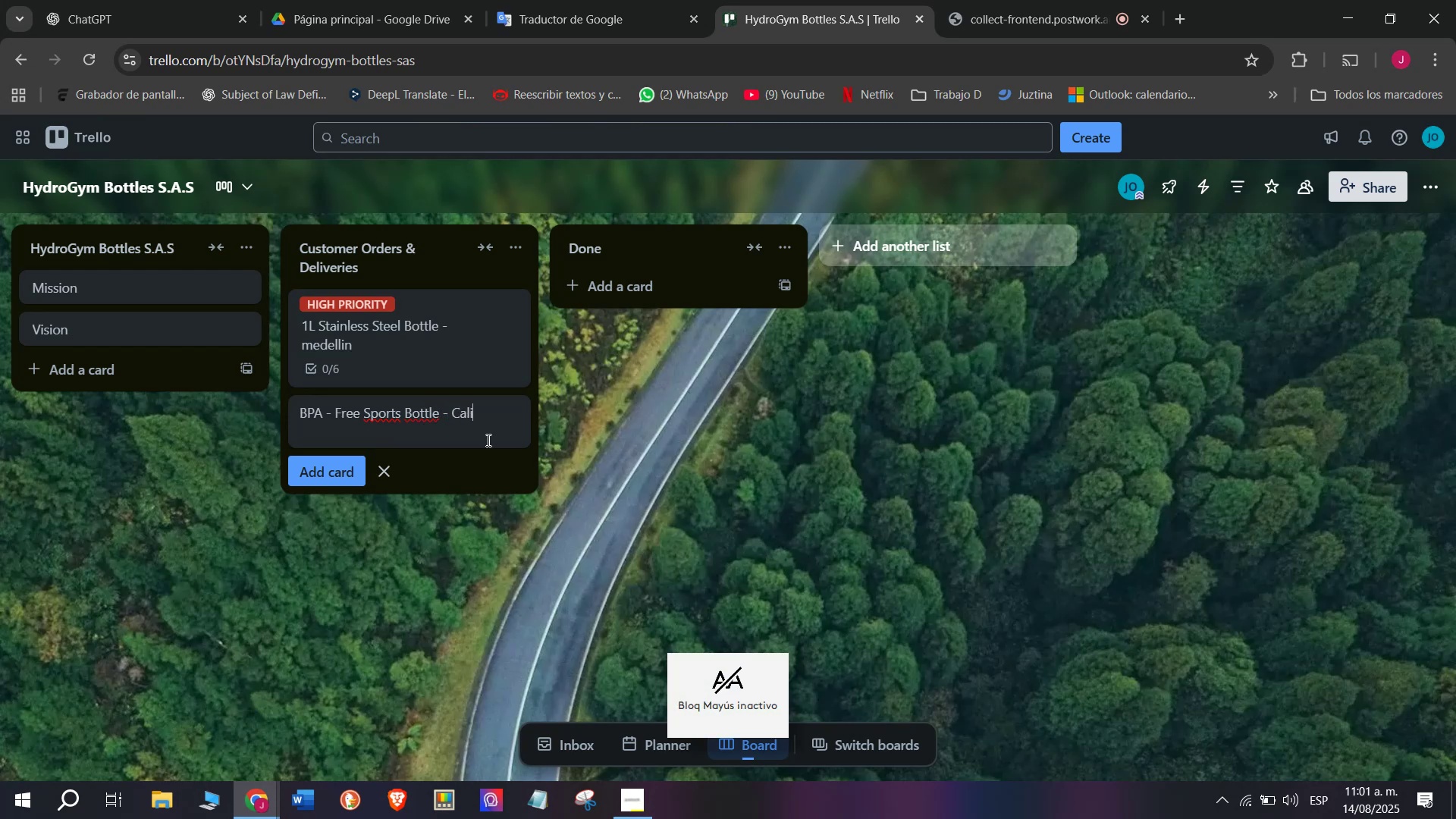 
key(Enter)
 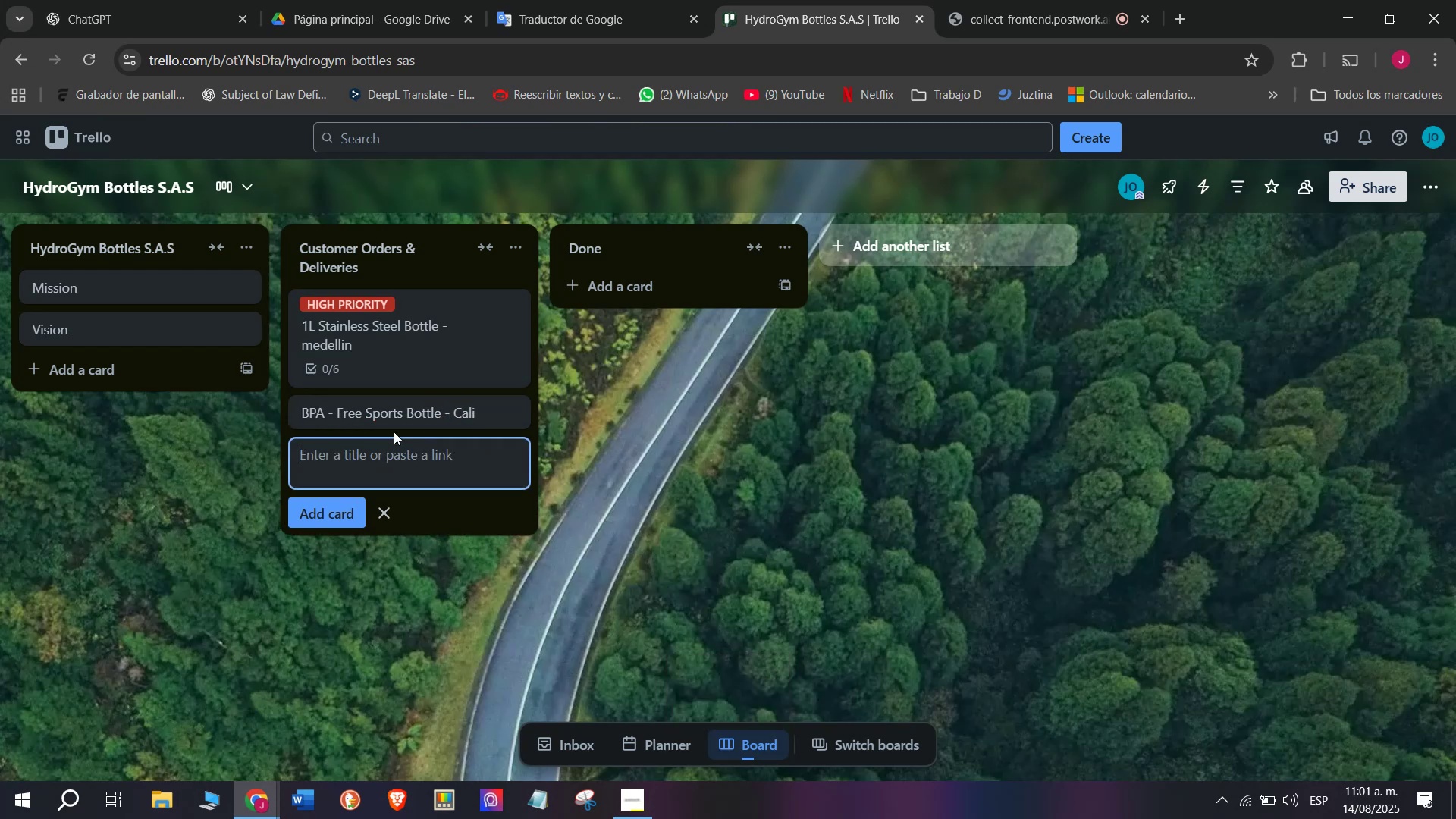 
left_click([407, 403])
 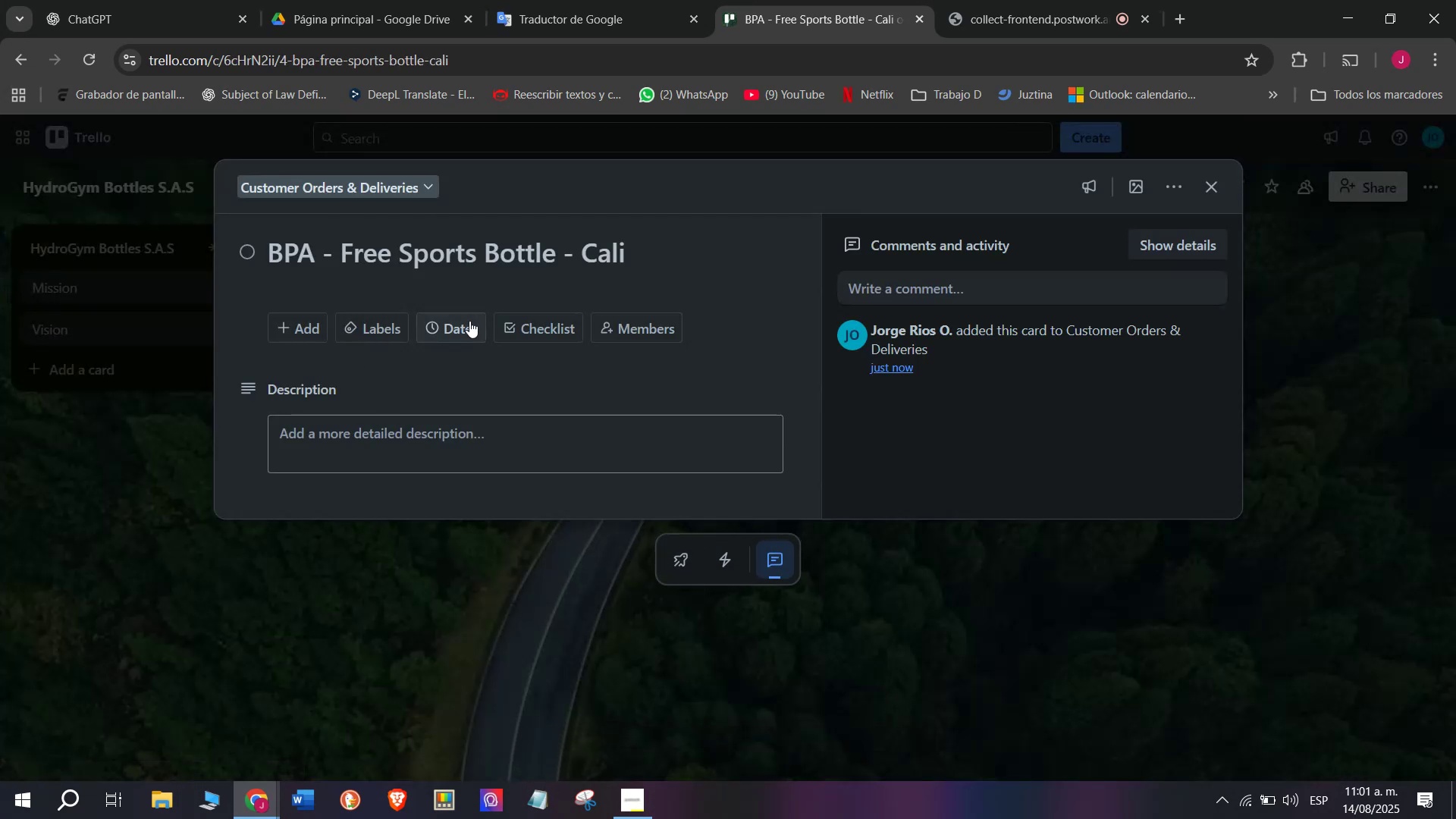 
mouse_move([572, 334])
 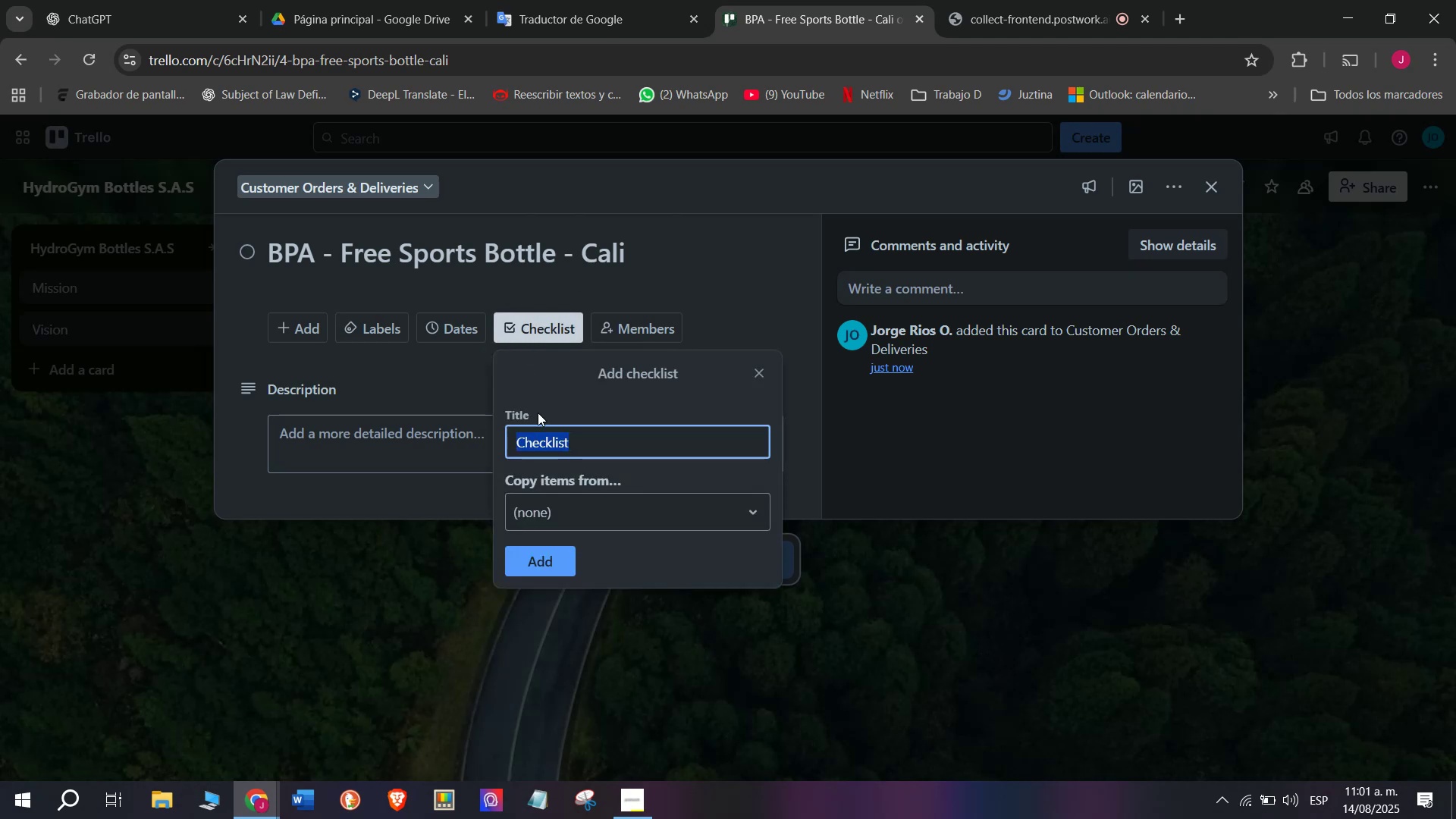 
left_click([548, 566])
 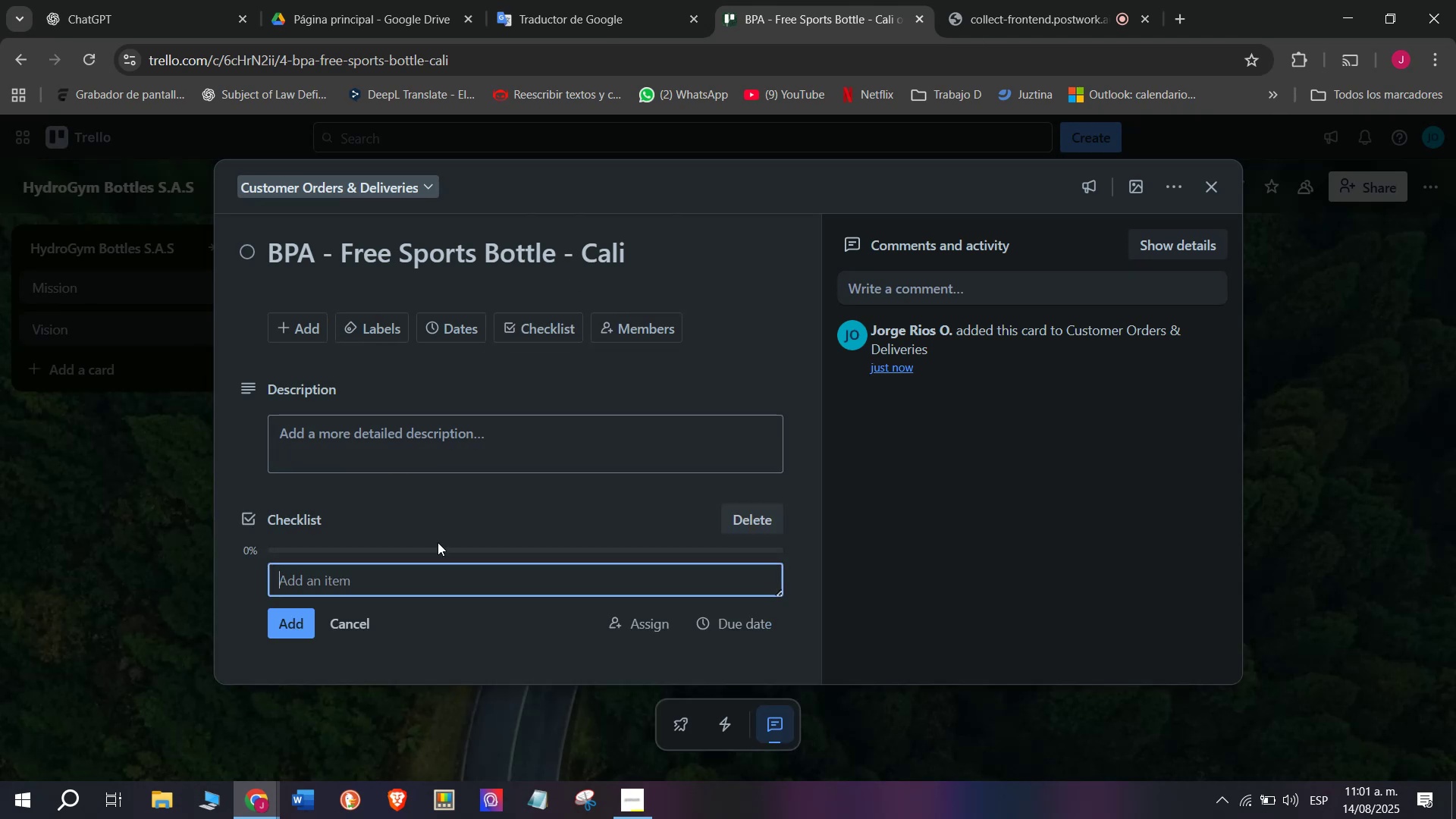 
type(Confirm payment)
 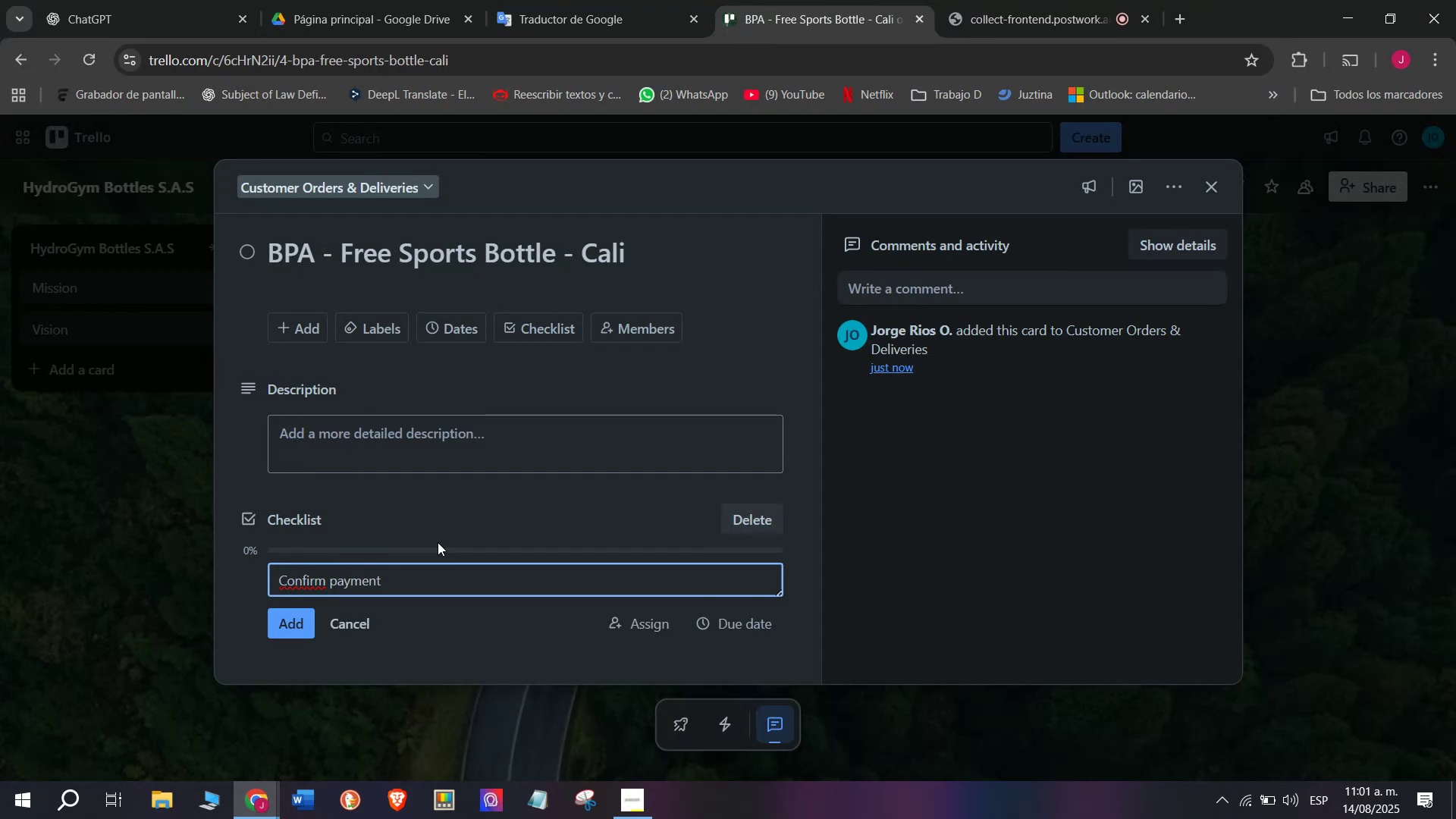 
key(Enter)
 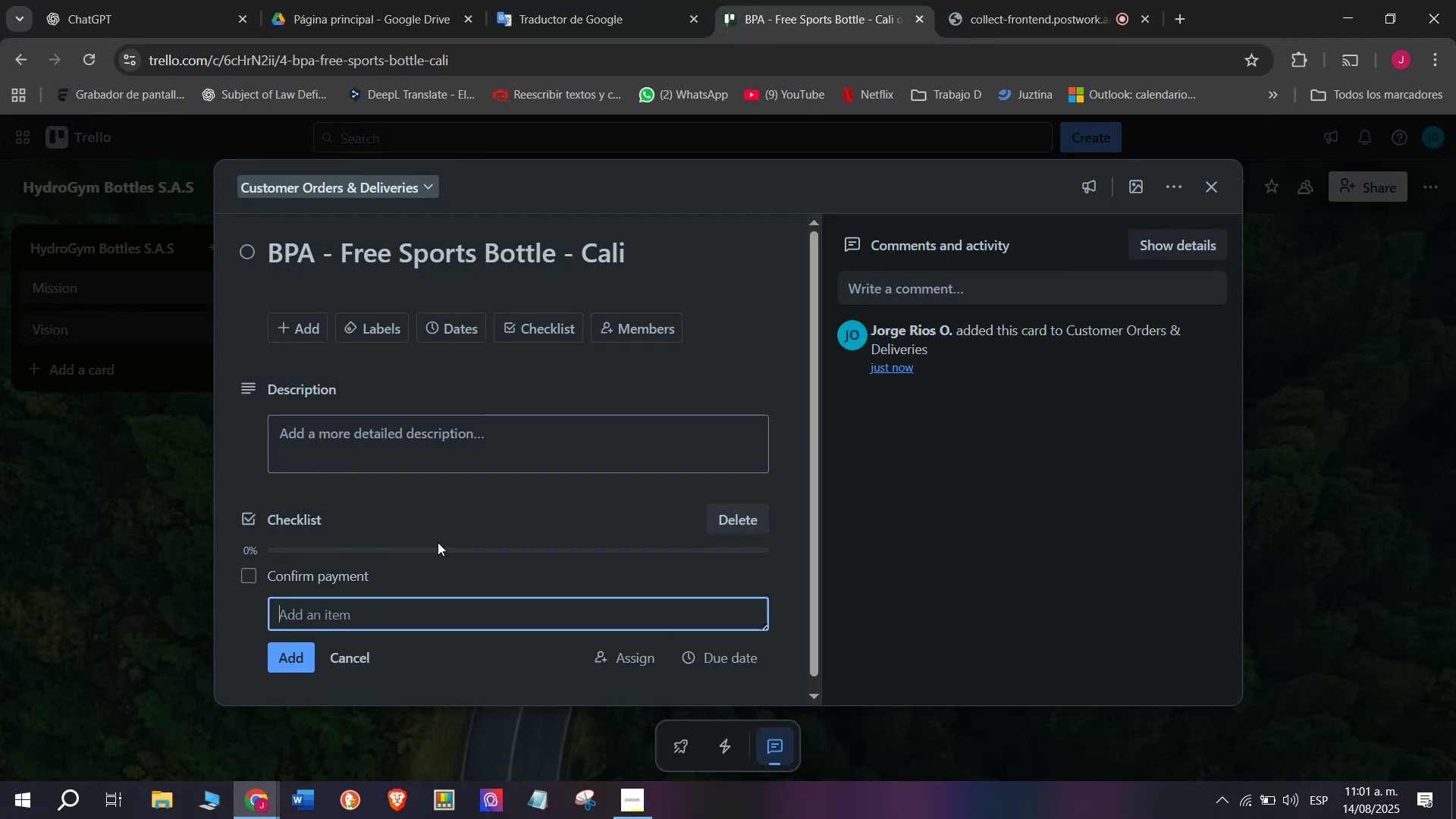 
type(Allocate stock)
 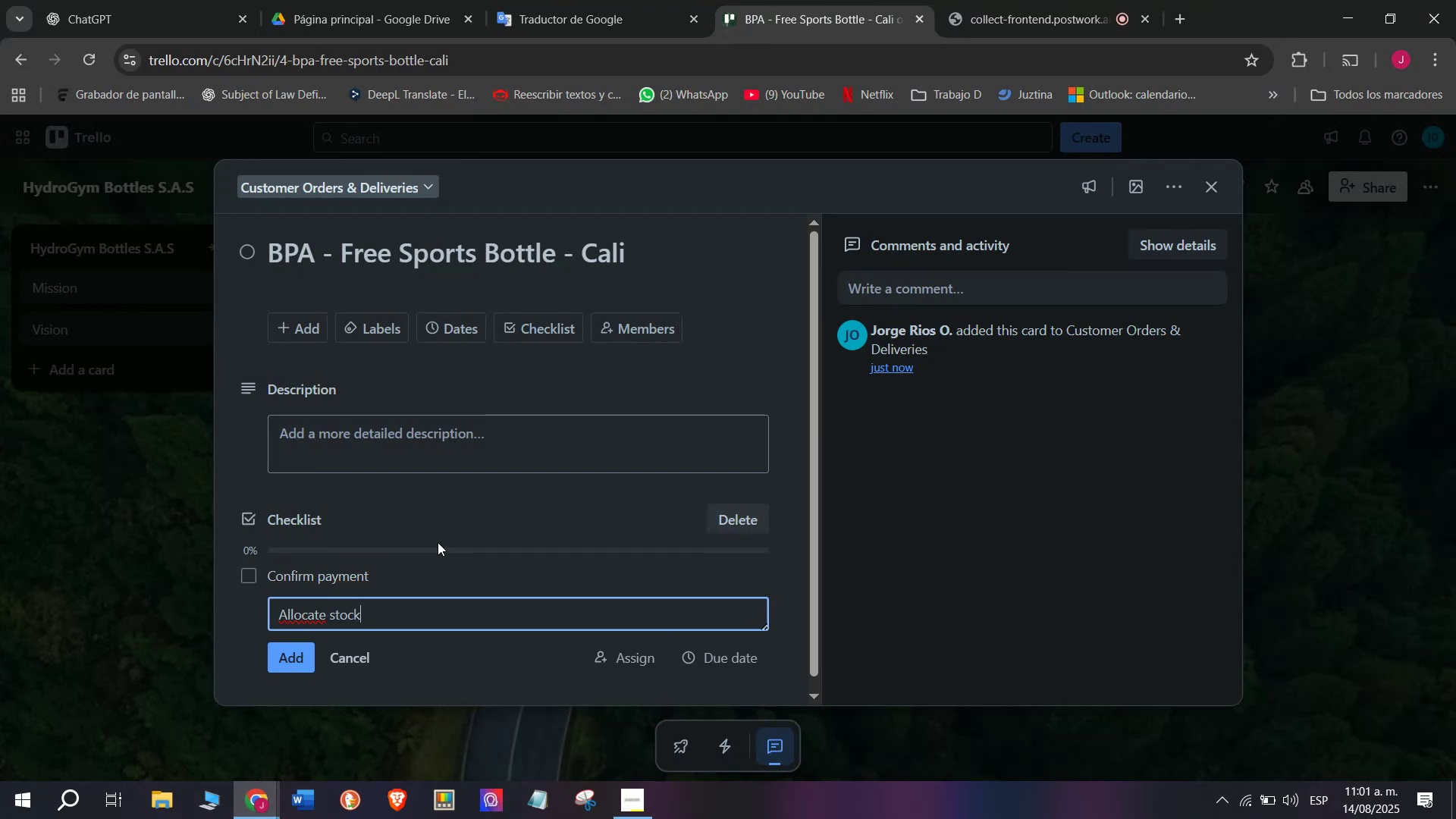 
key(Enter)
 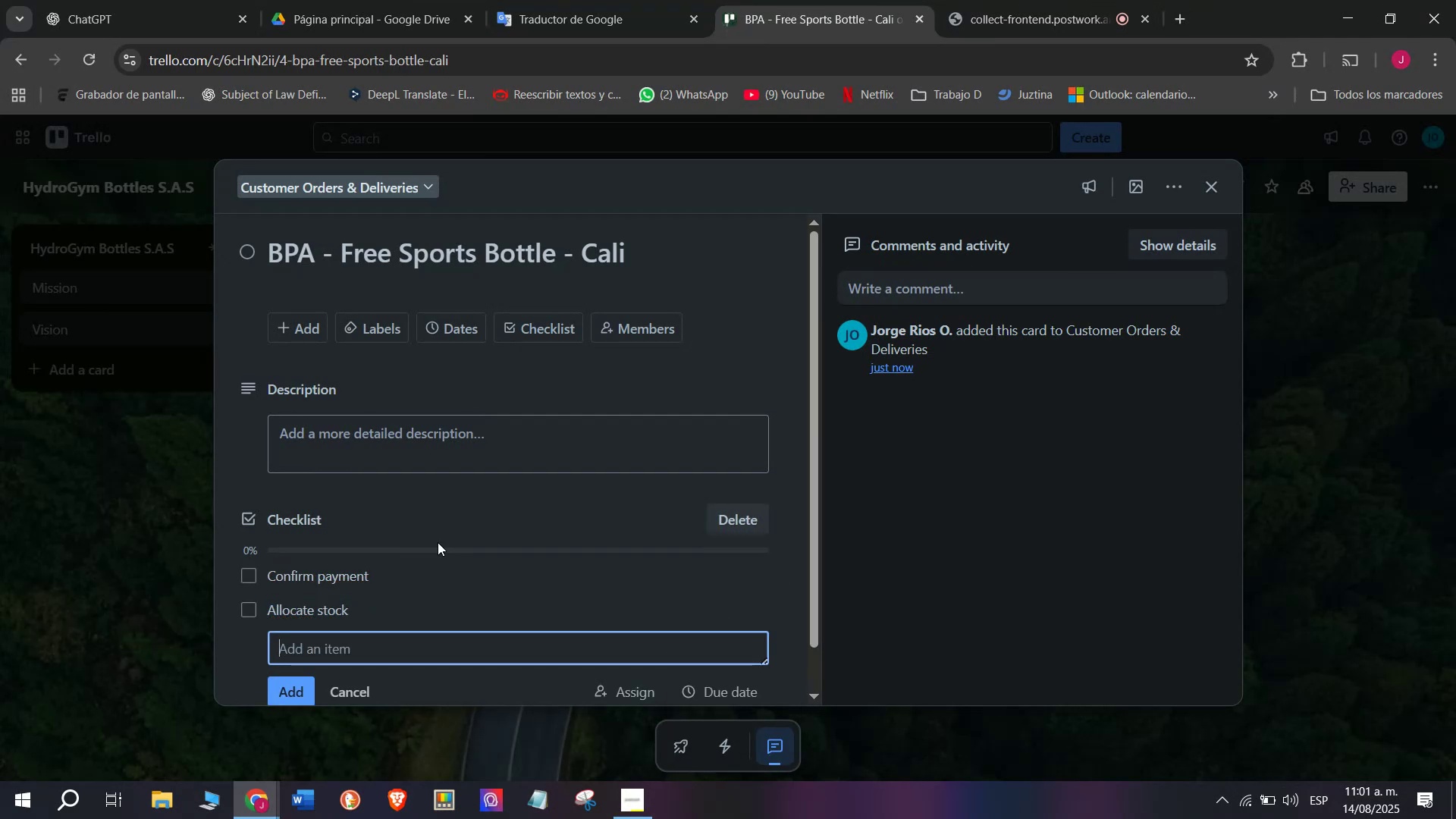 
type(Prepare shipment)
 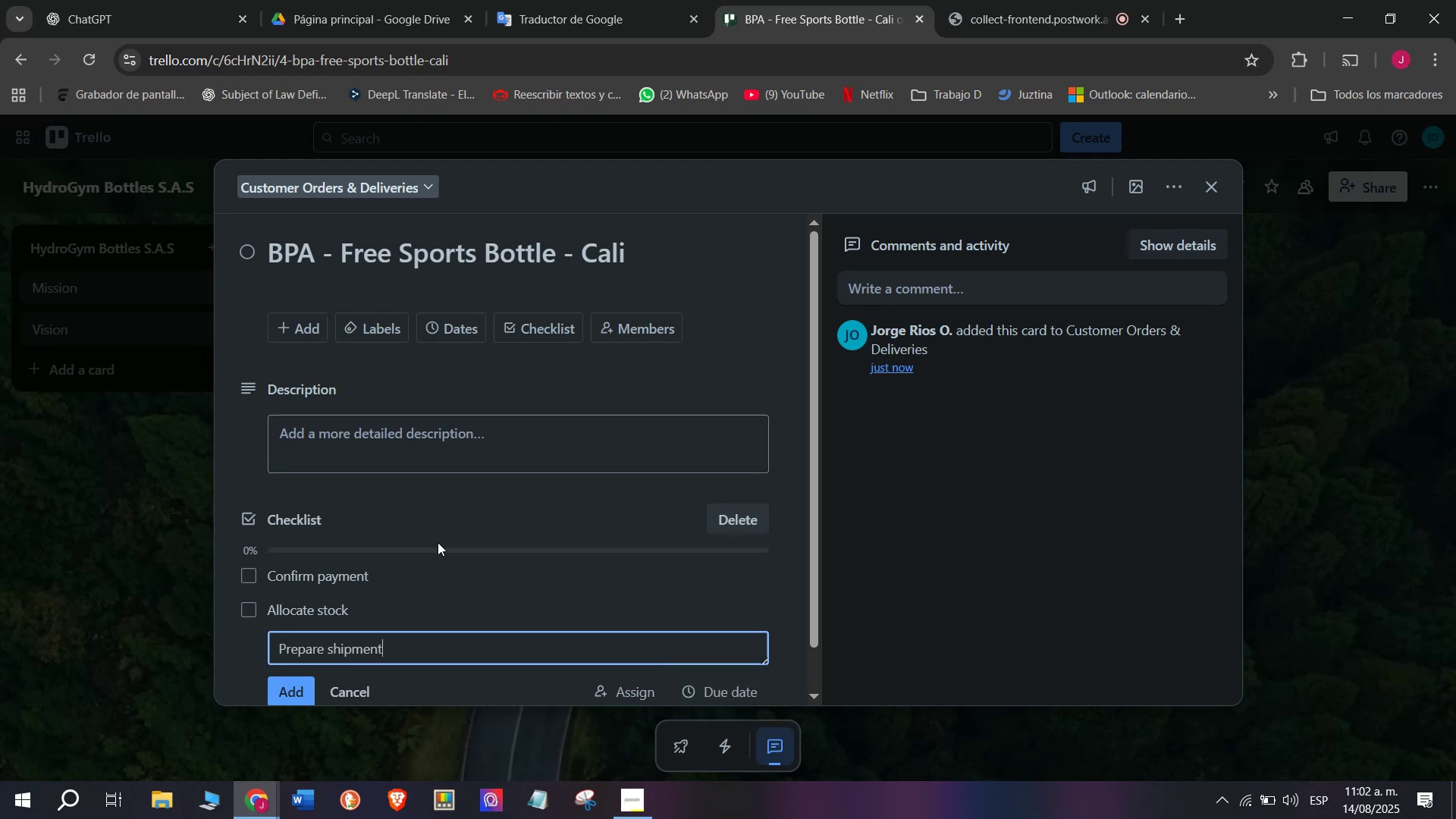 
key(Enter)
 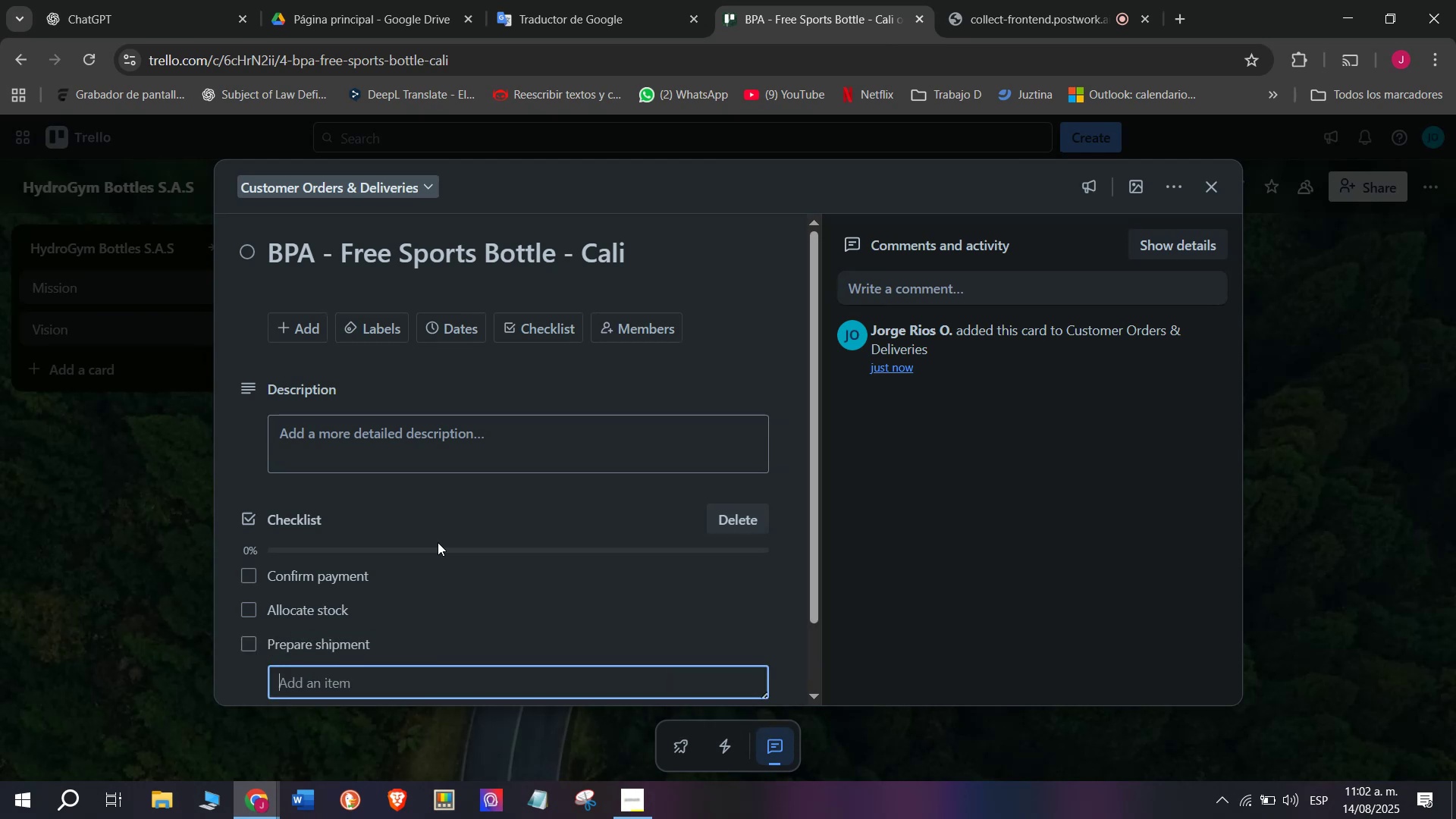 
type(Add promotional card)
 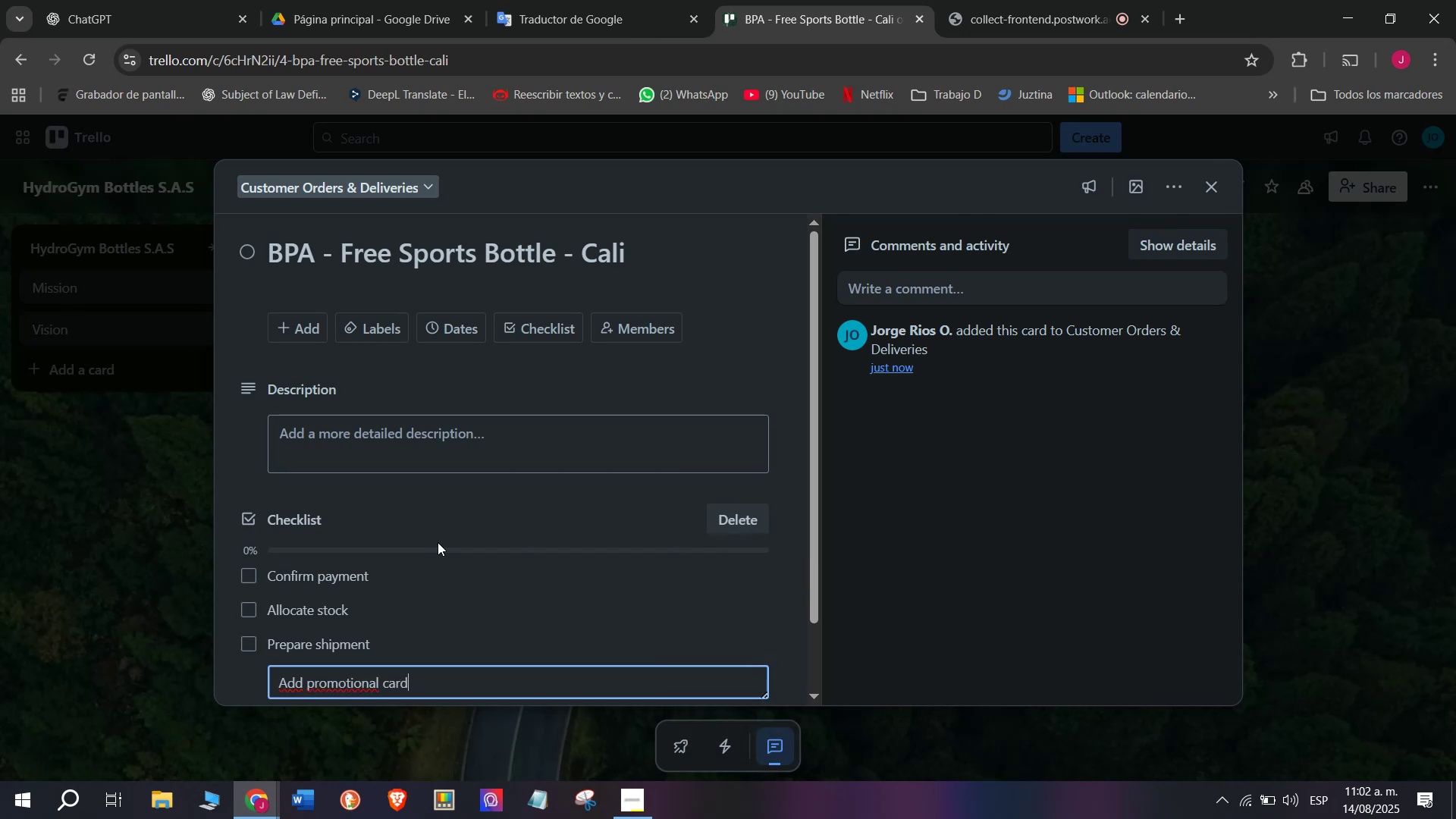 
key(Enter)
 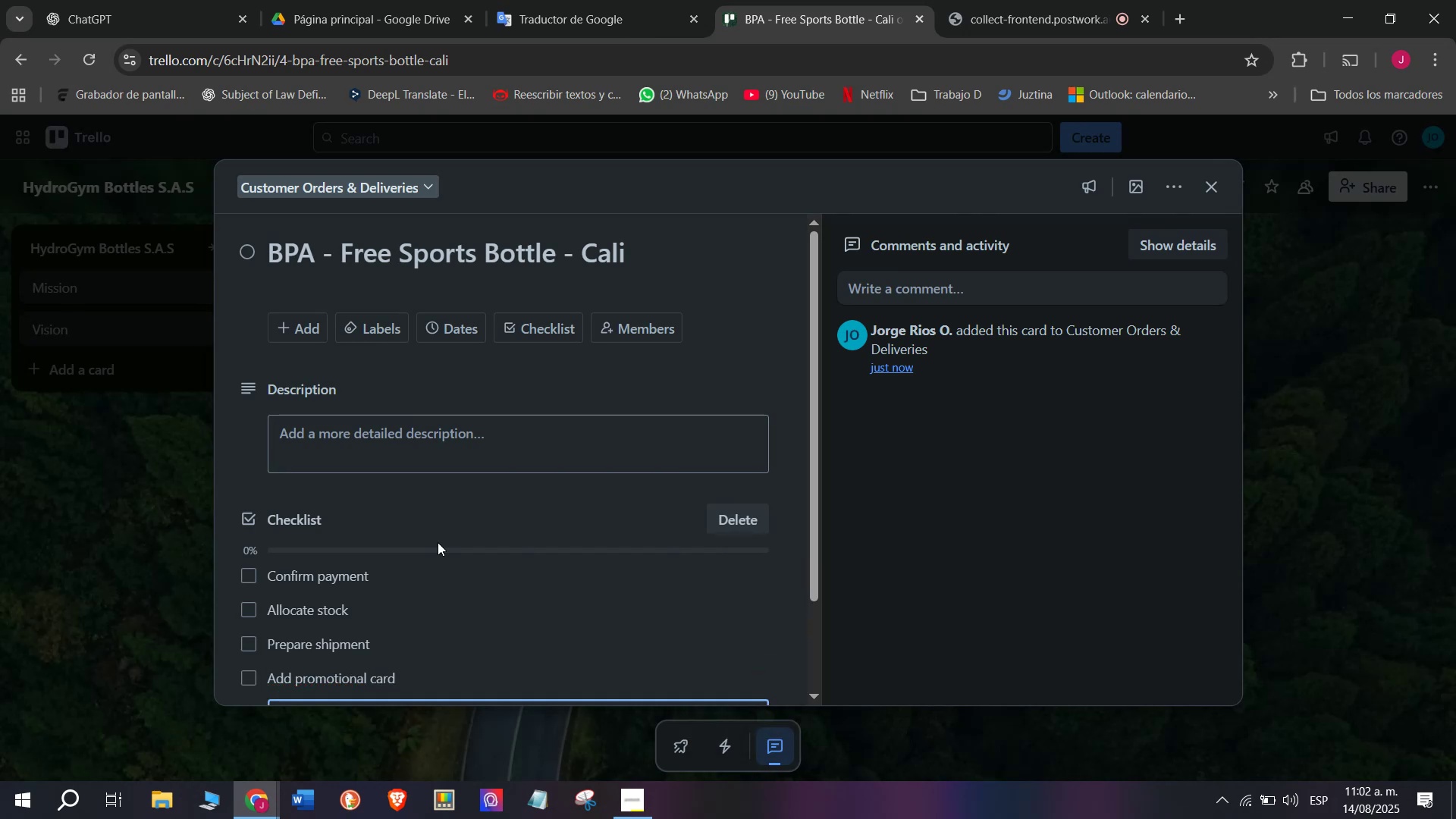 
type(N)
key(Backspace)
type(Book delivery sewrvice)
key(Backspace)
key(Backspace)
key(Backspace)
key(Backspace)
key(Backspace)
key(Backspace)
type(rvice)
 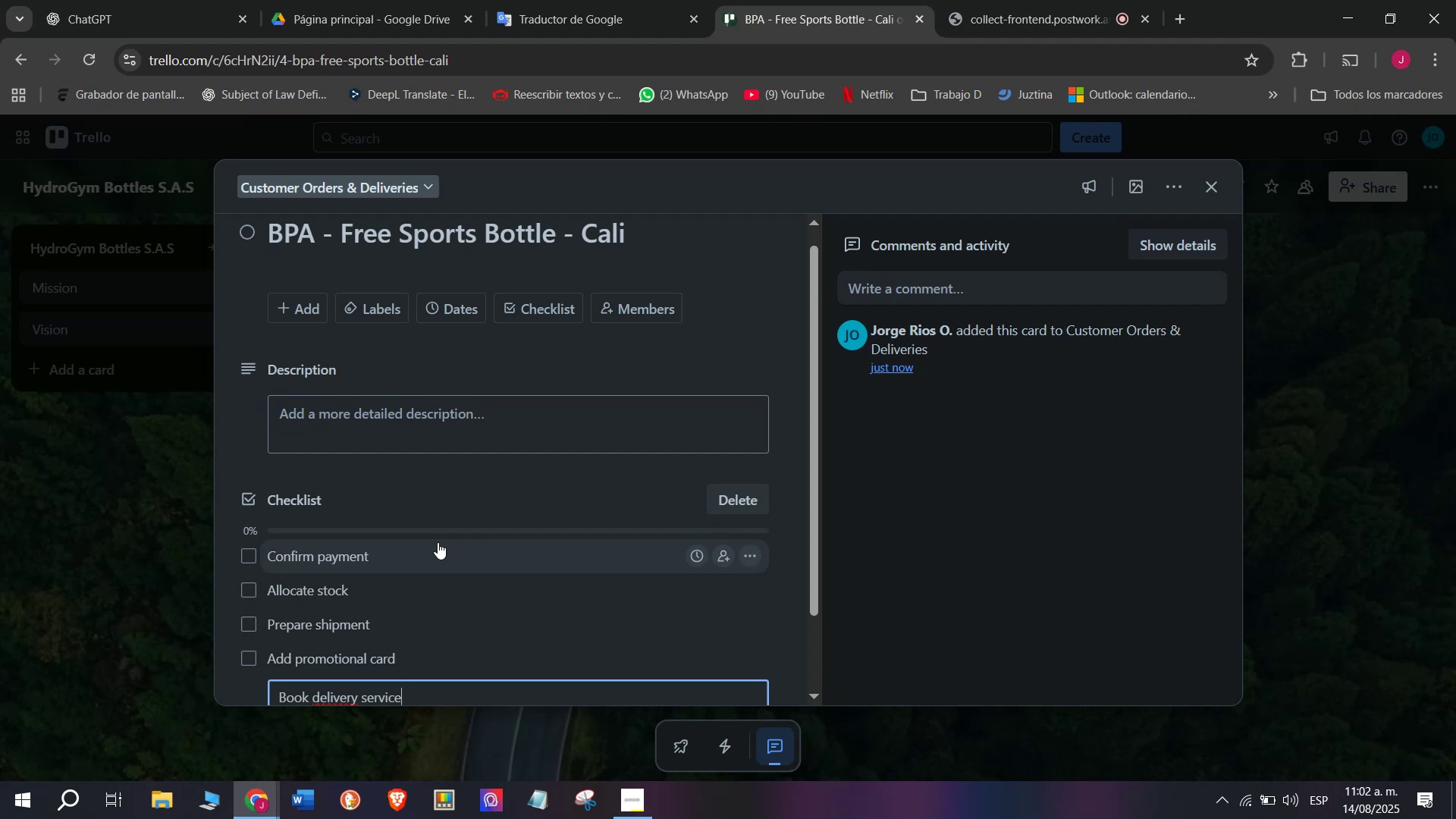 
key(Enter)
 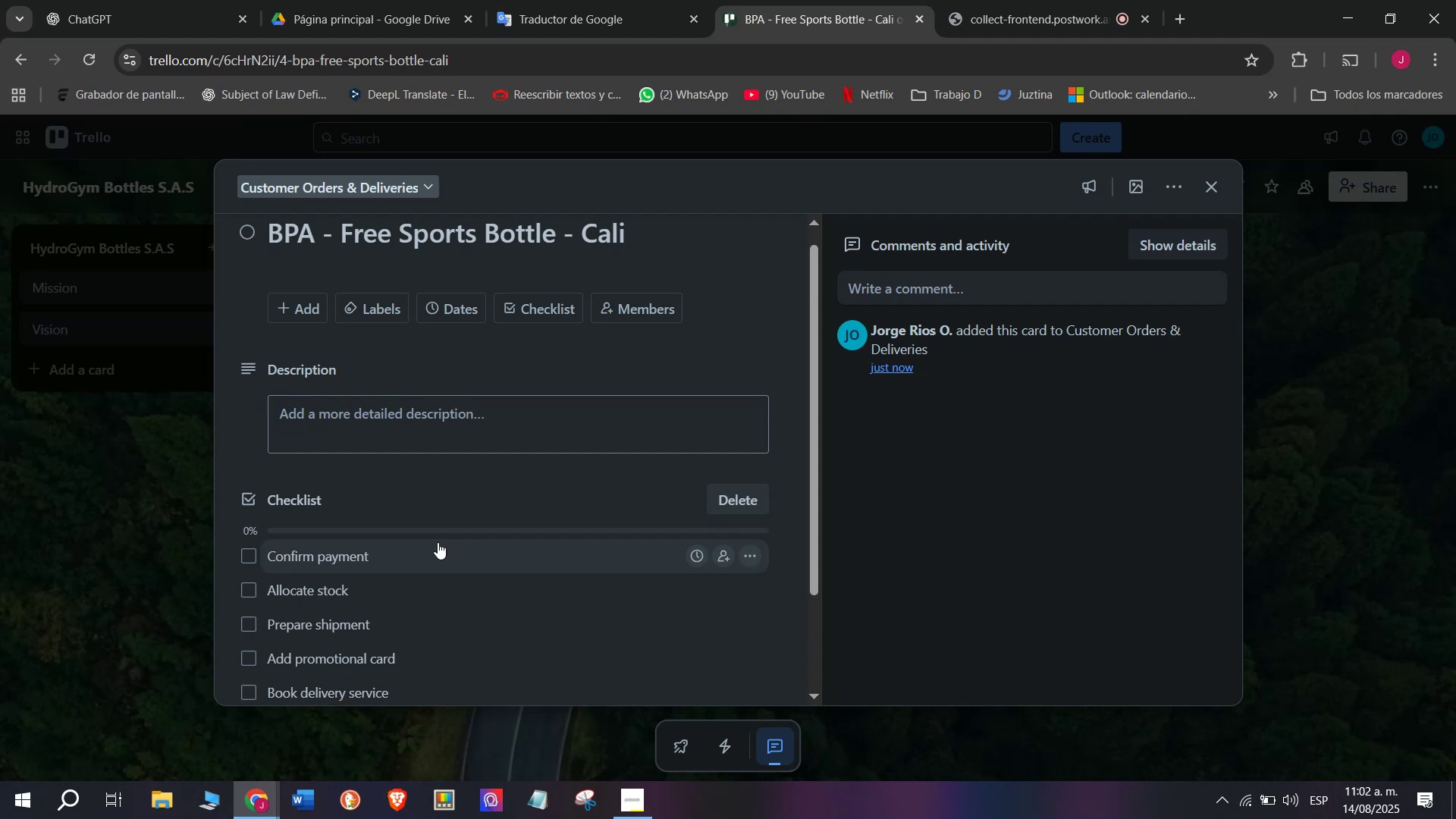 
scroll: coordinate [438, 542], scroll_direction: down, amount: 1.0
 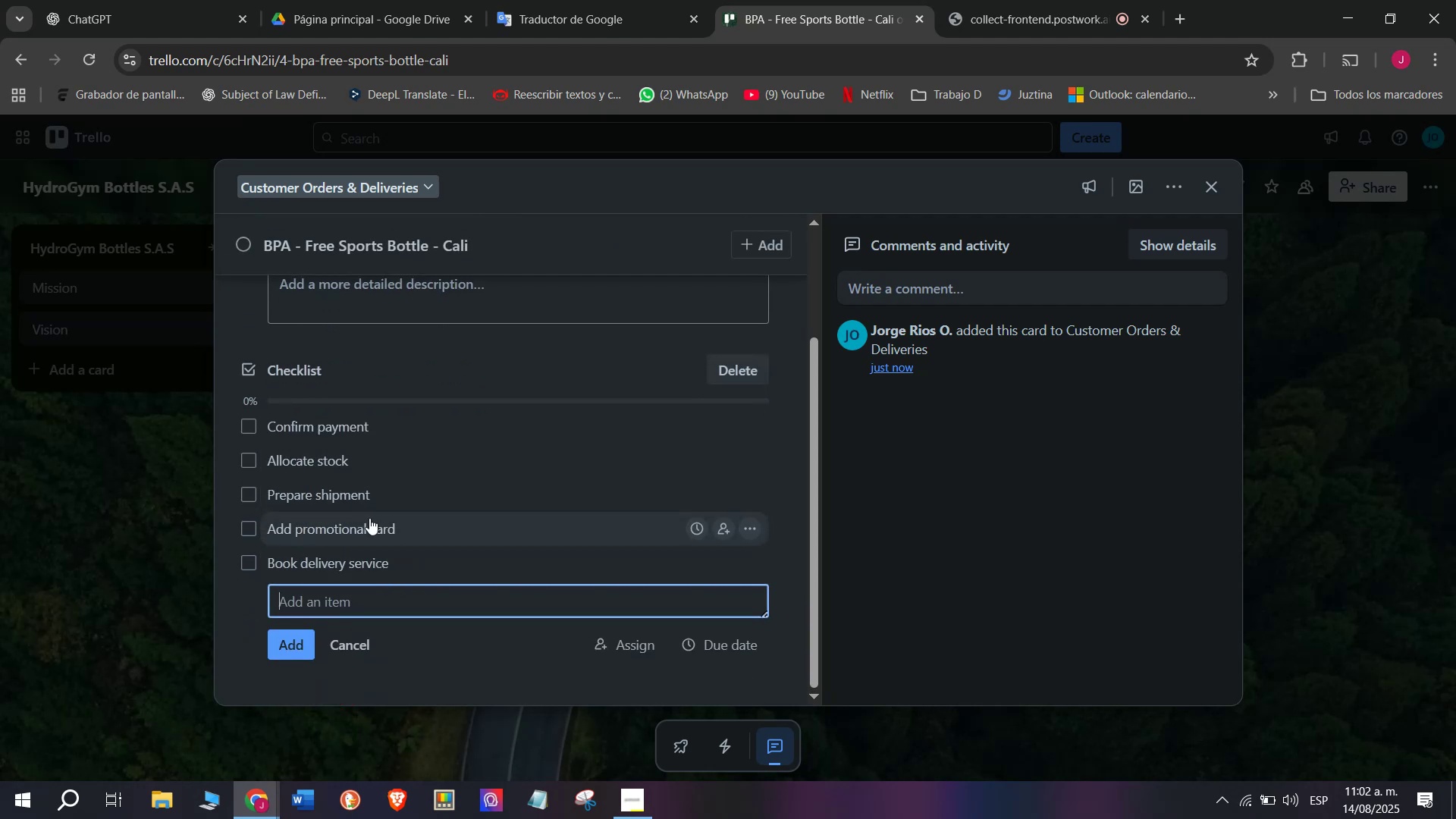 
type(SeND)
key(Backspace)
key(Backspace)
key(Backspace)
type(end trackin)
key(Backspace)
type(ng link)
 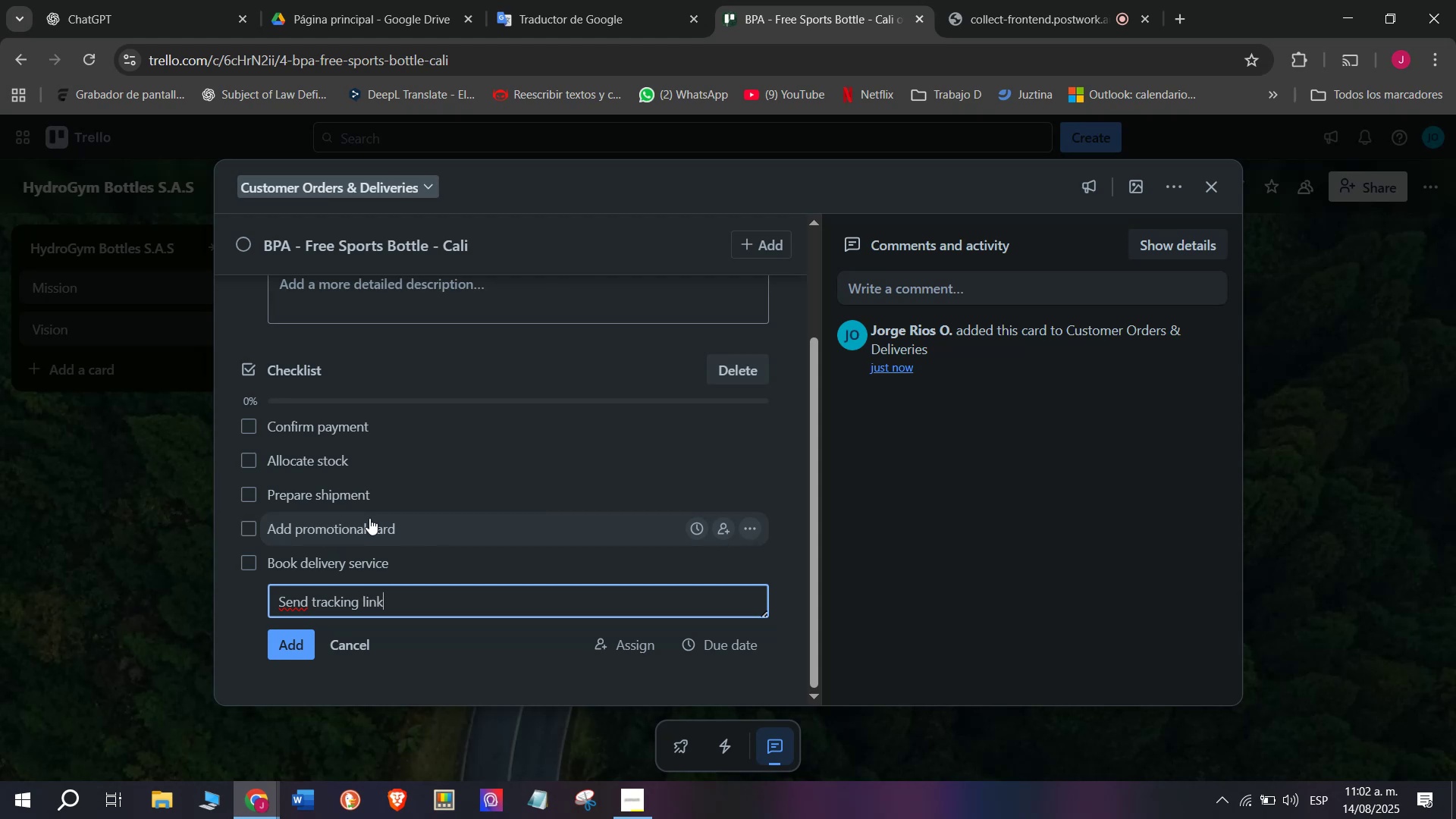 
key(Enter)
 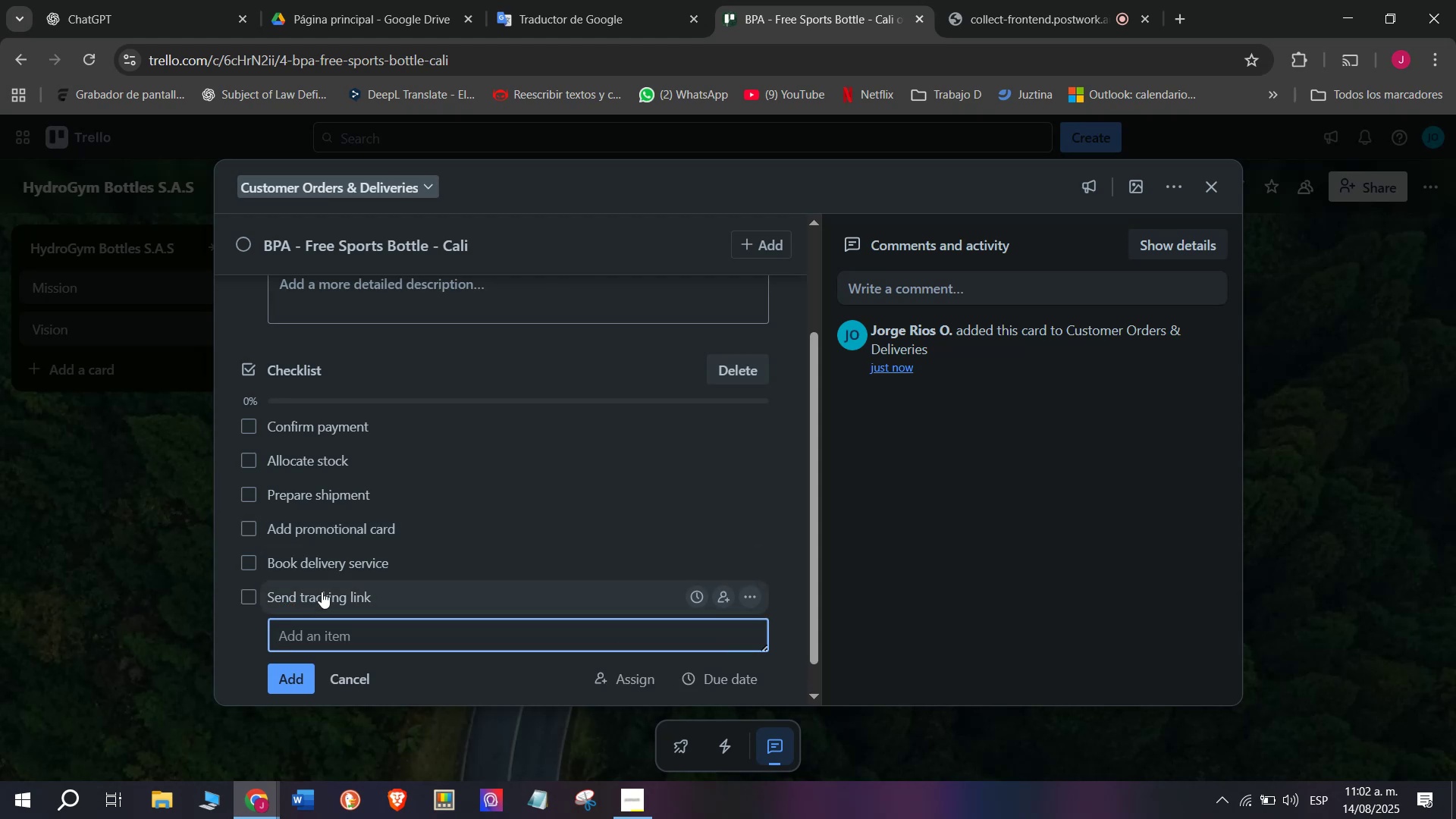 
scroll: coordinate [303, 431], scroll_direction: up, amount: 4.0
 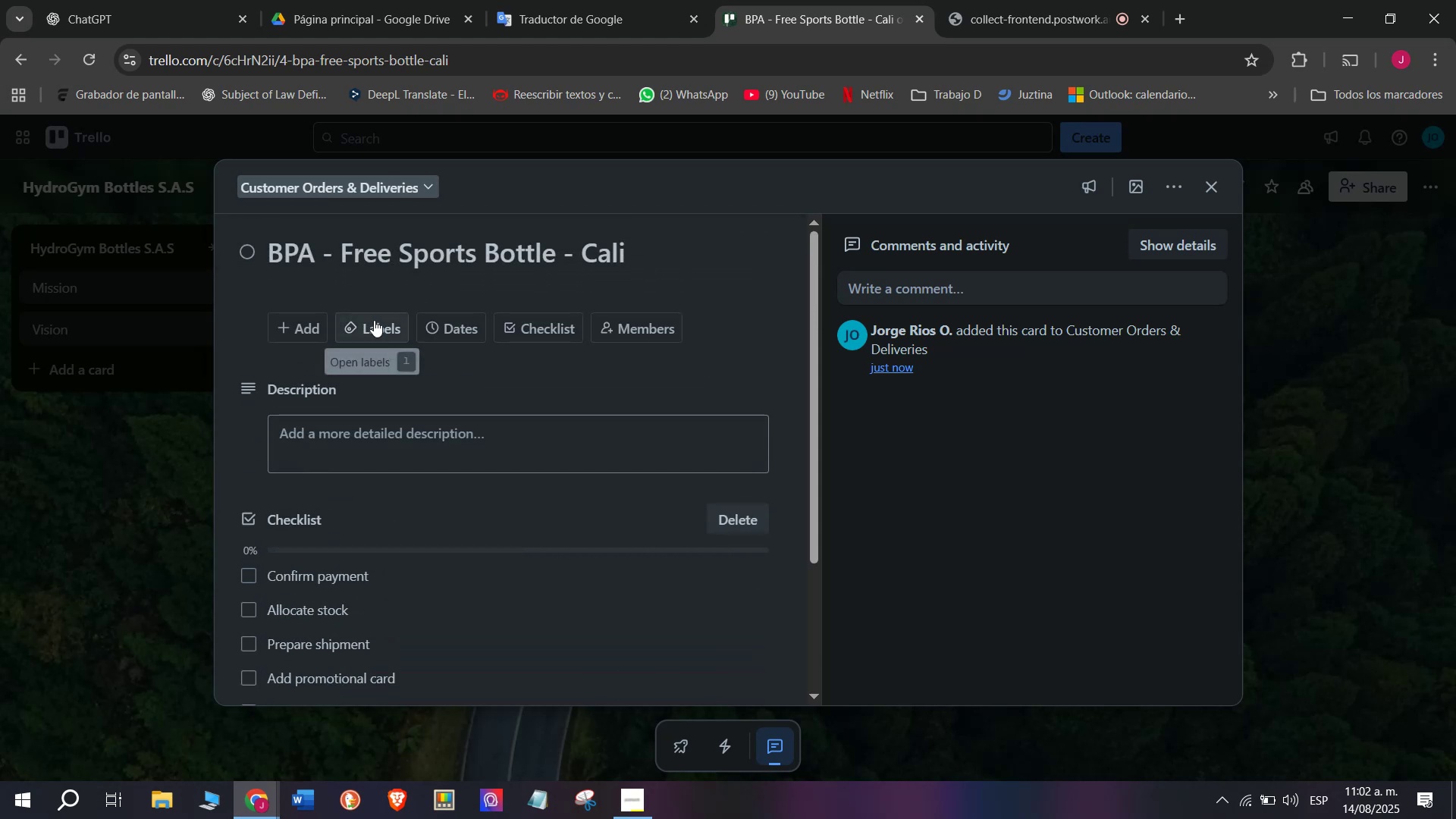 
left_click([374, 320])
 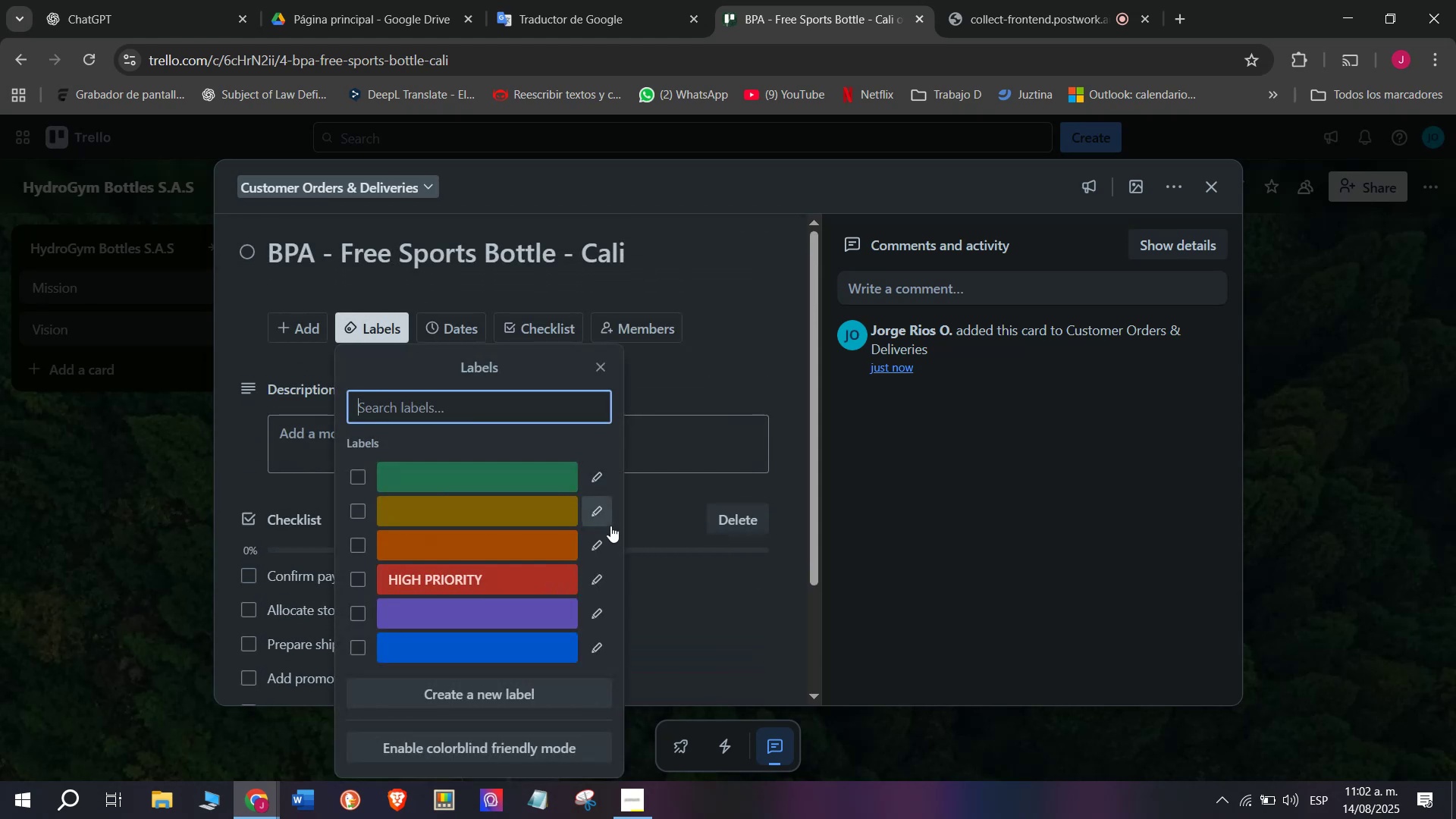 
left_click([607, 516])
 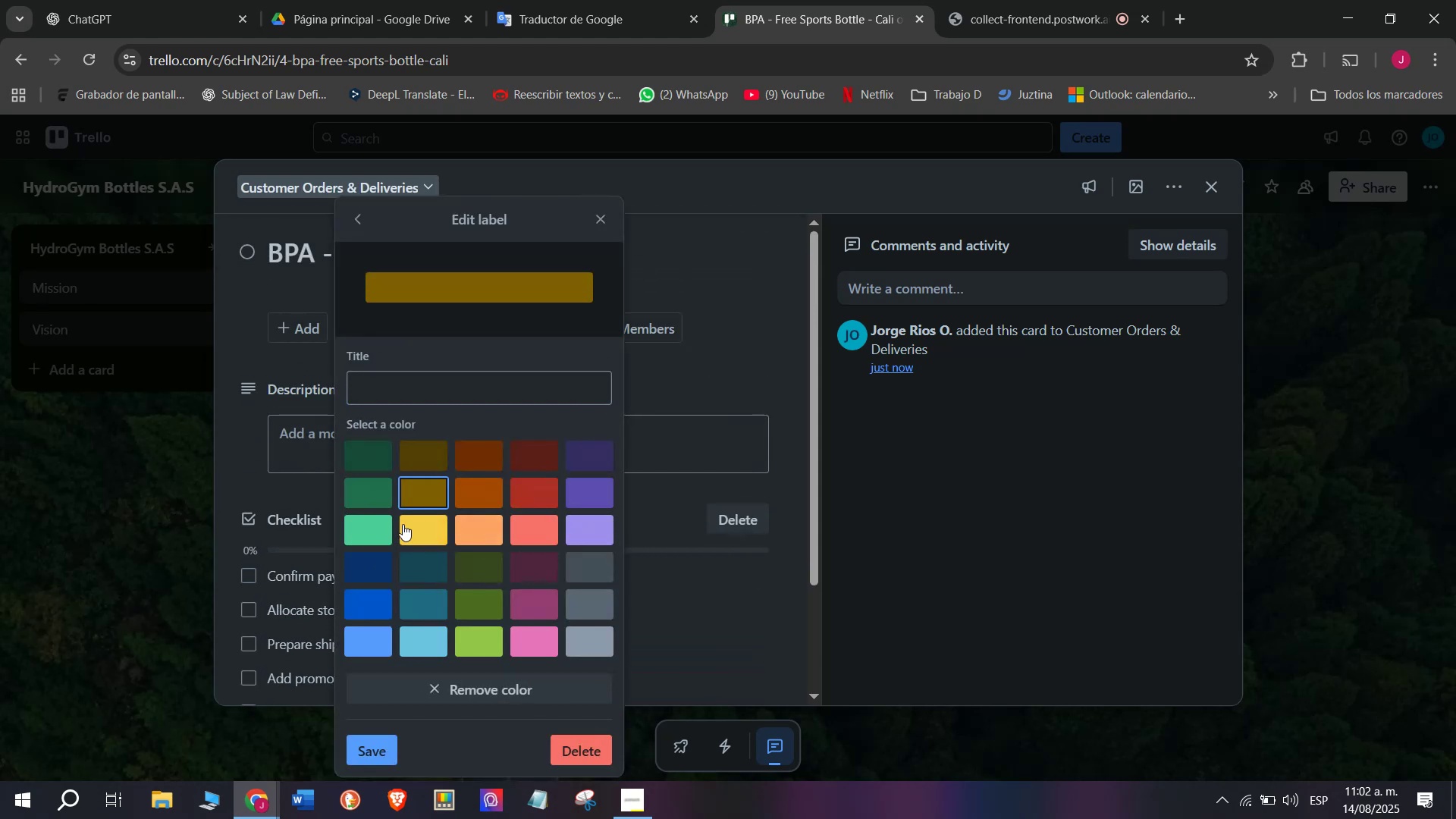 
left_click([402, 524])
 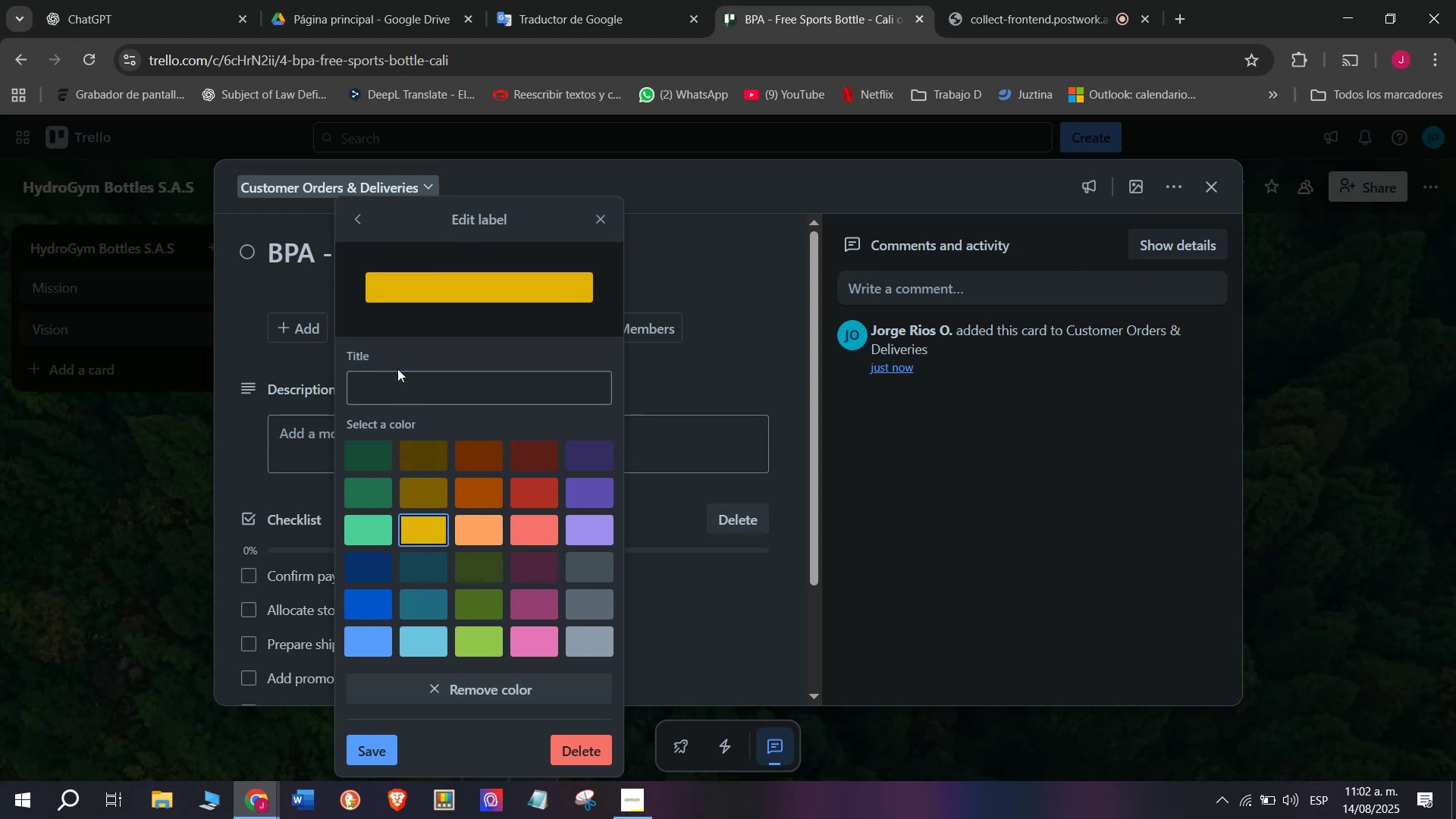 
left_click([399, 382])
 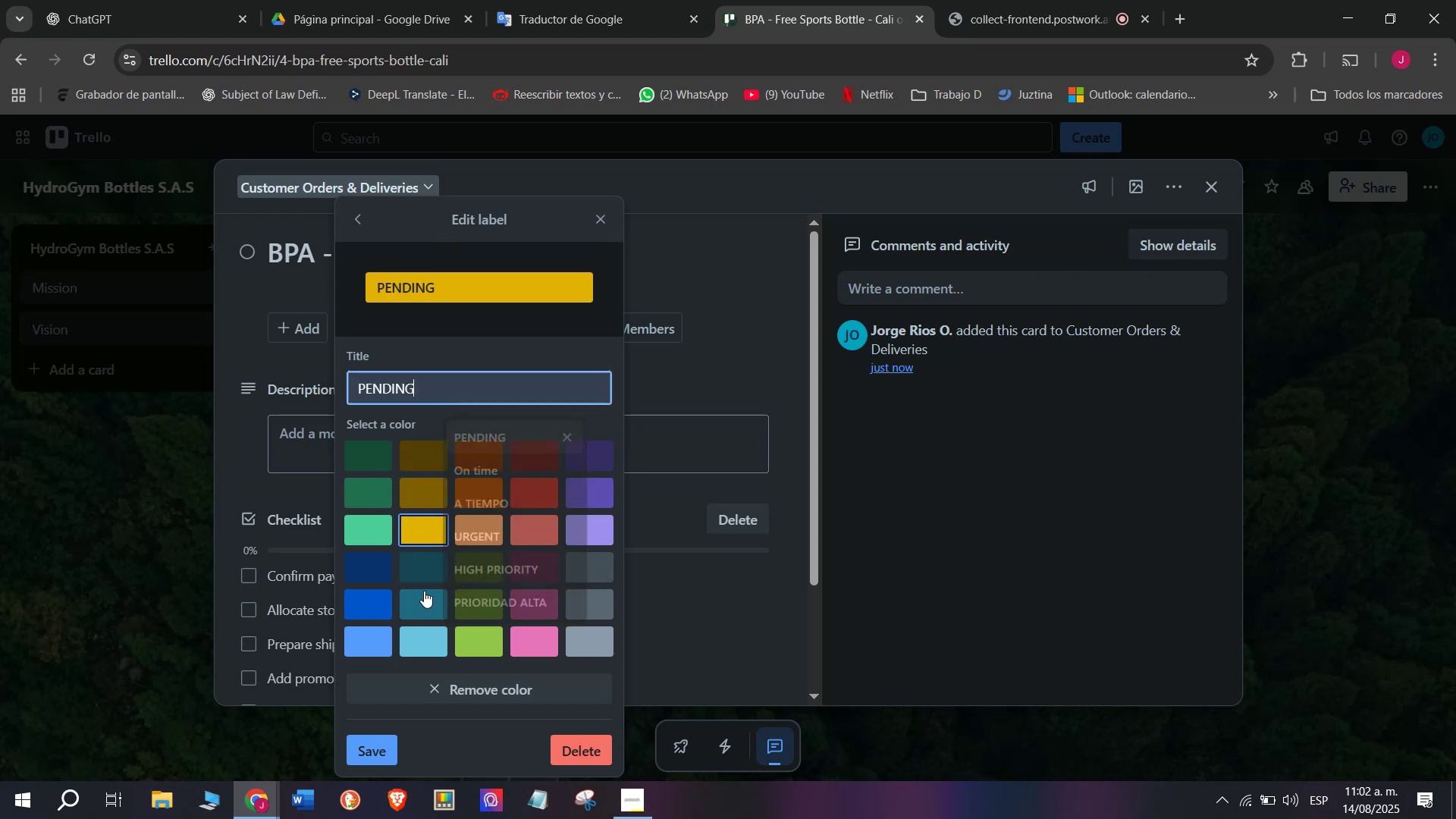 
left_click([386, 740])
 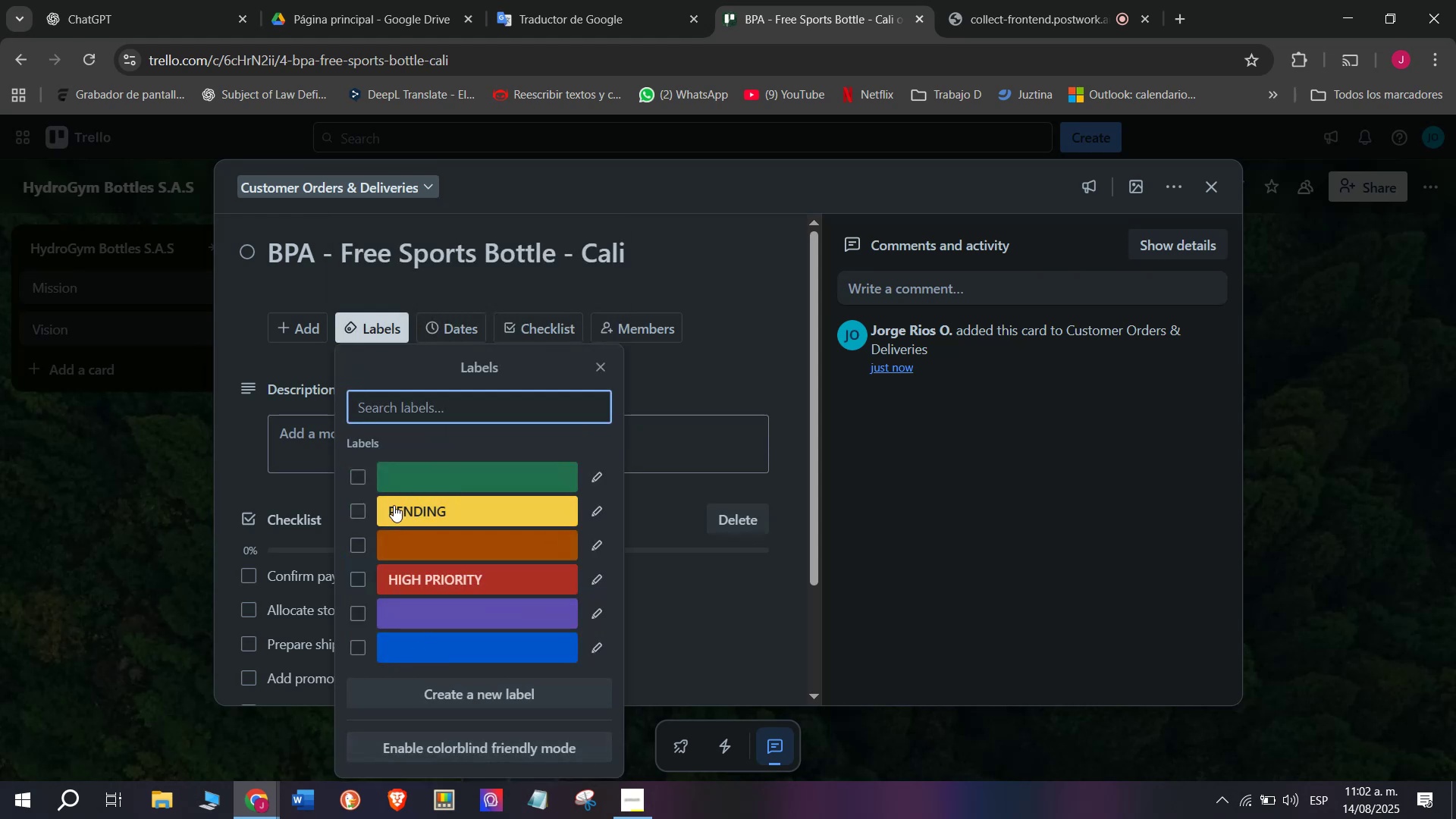 
left_click([400, 499])
 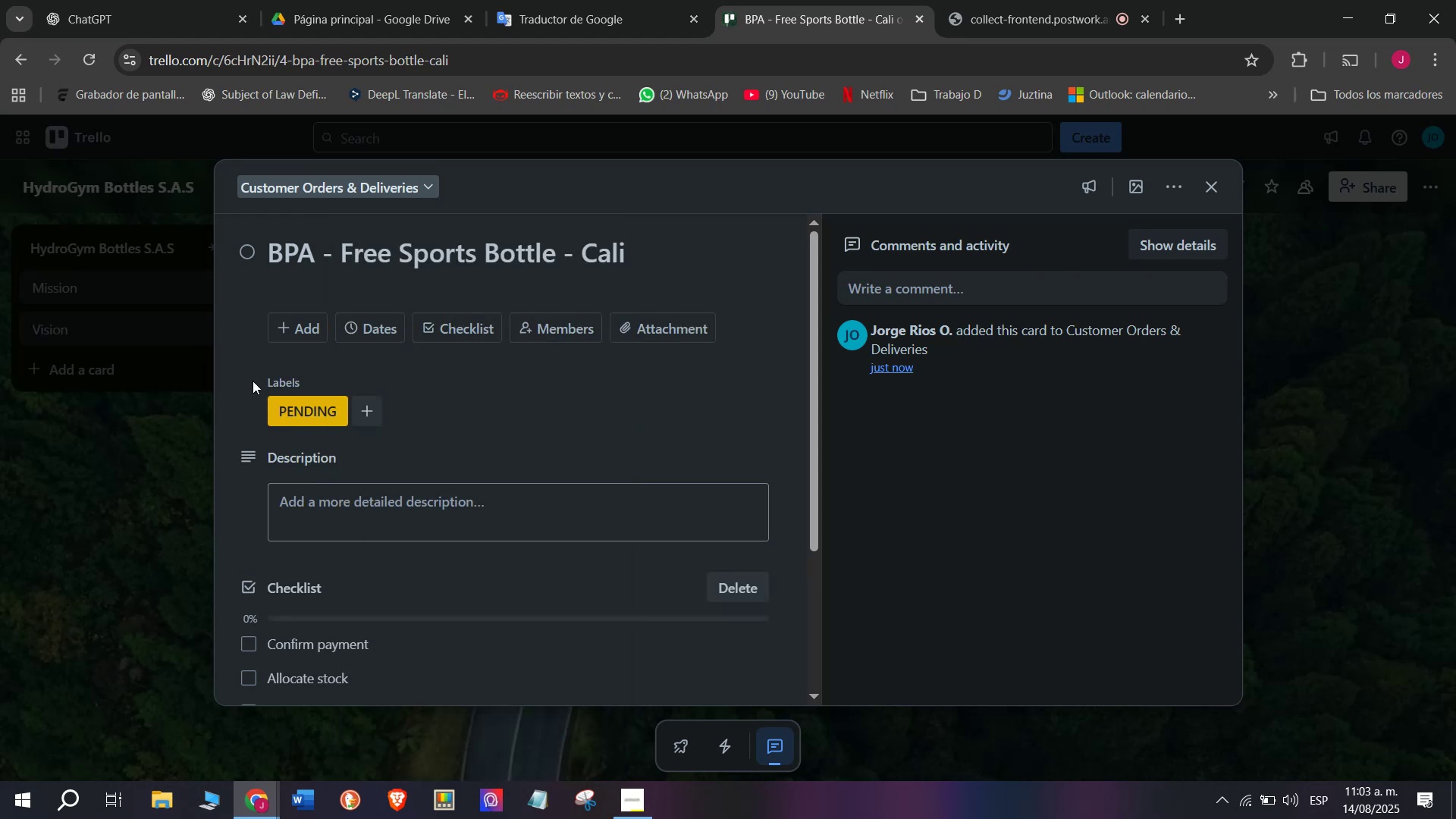 
double_click([162, 485])
 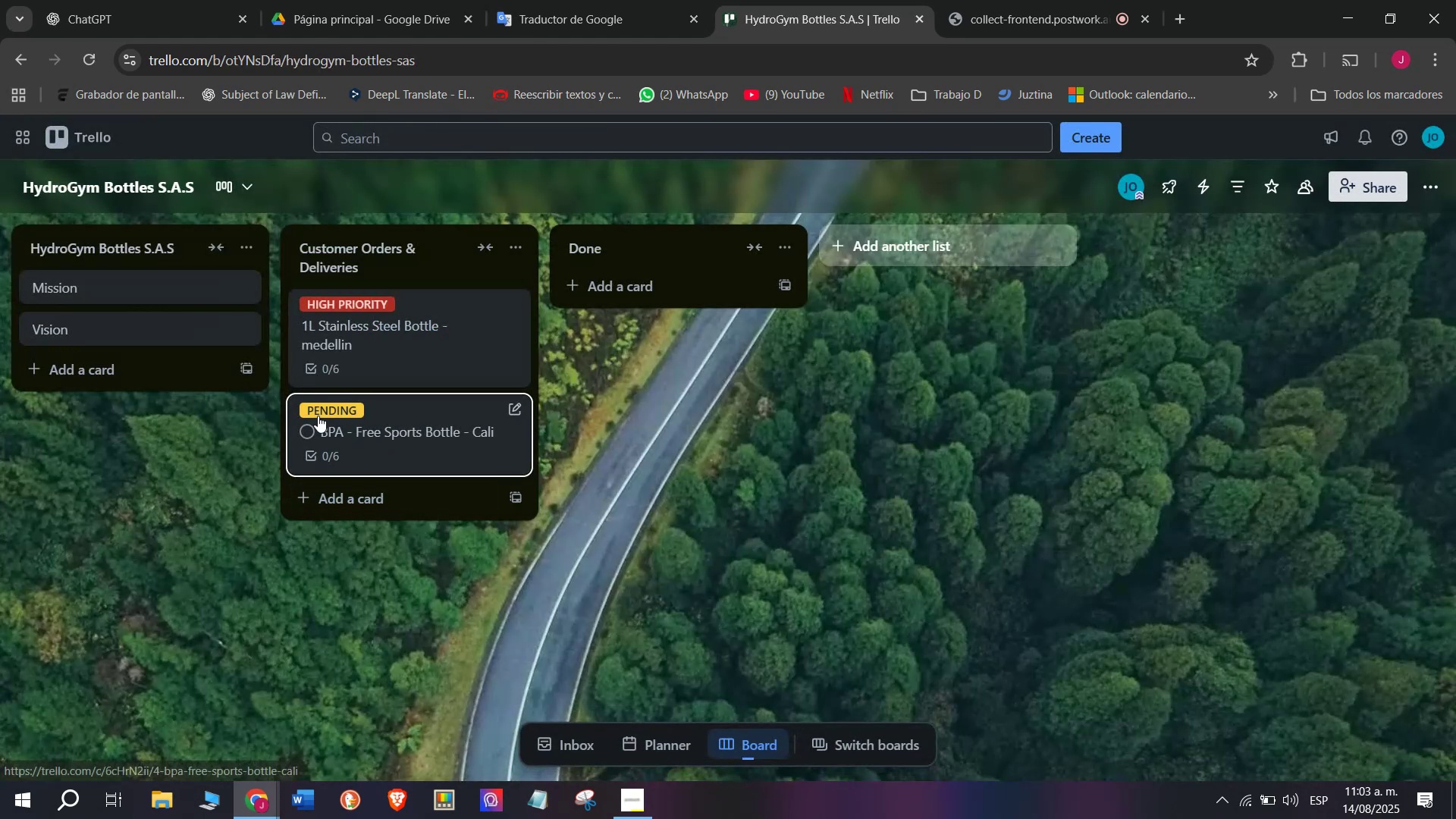 
left_click([323, 410])
 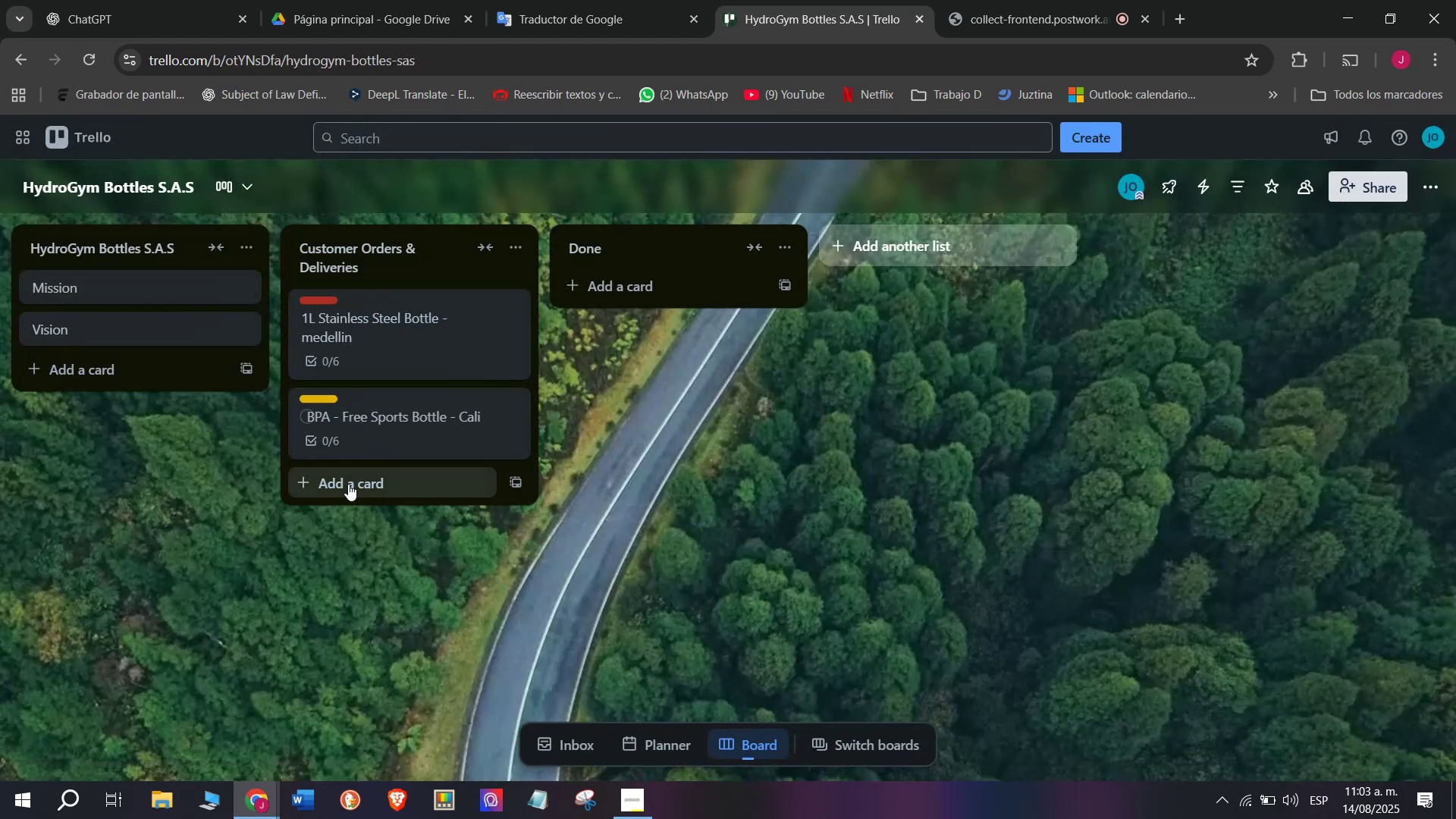 
left_click([348, 484])
 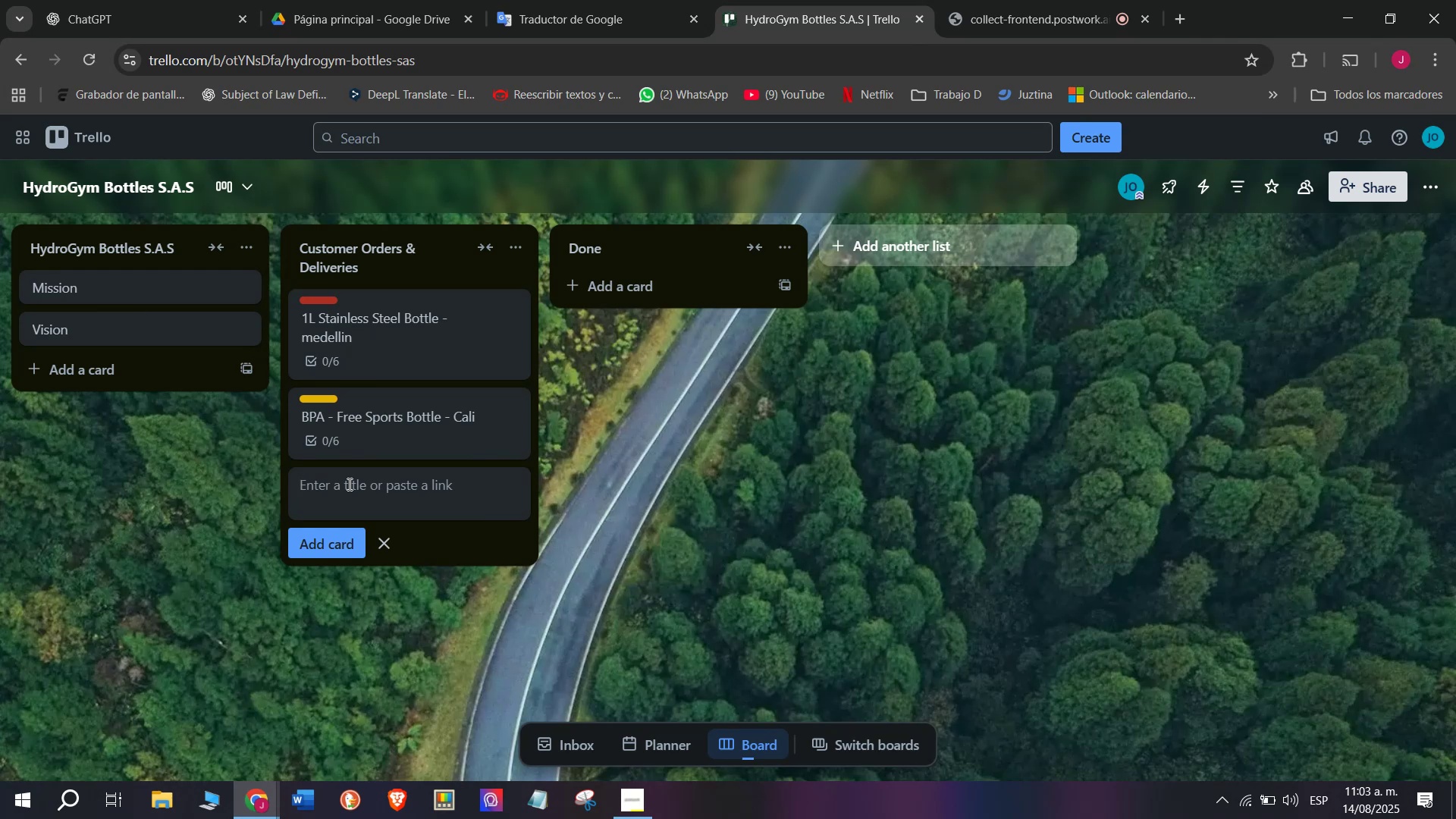 
type(Thermal boo)
key(Backspace)
type(ttle S)
 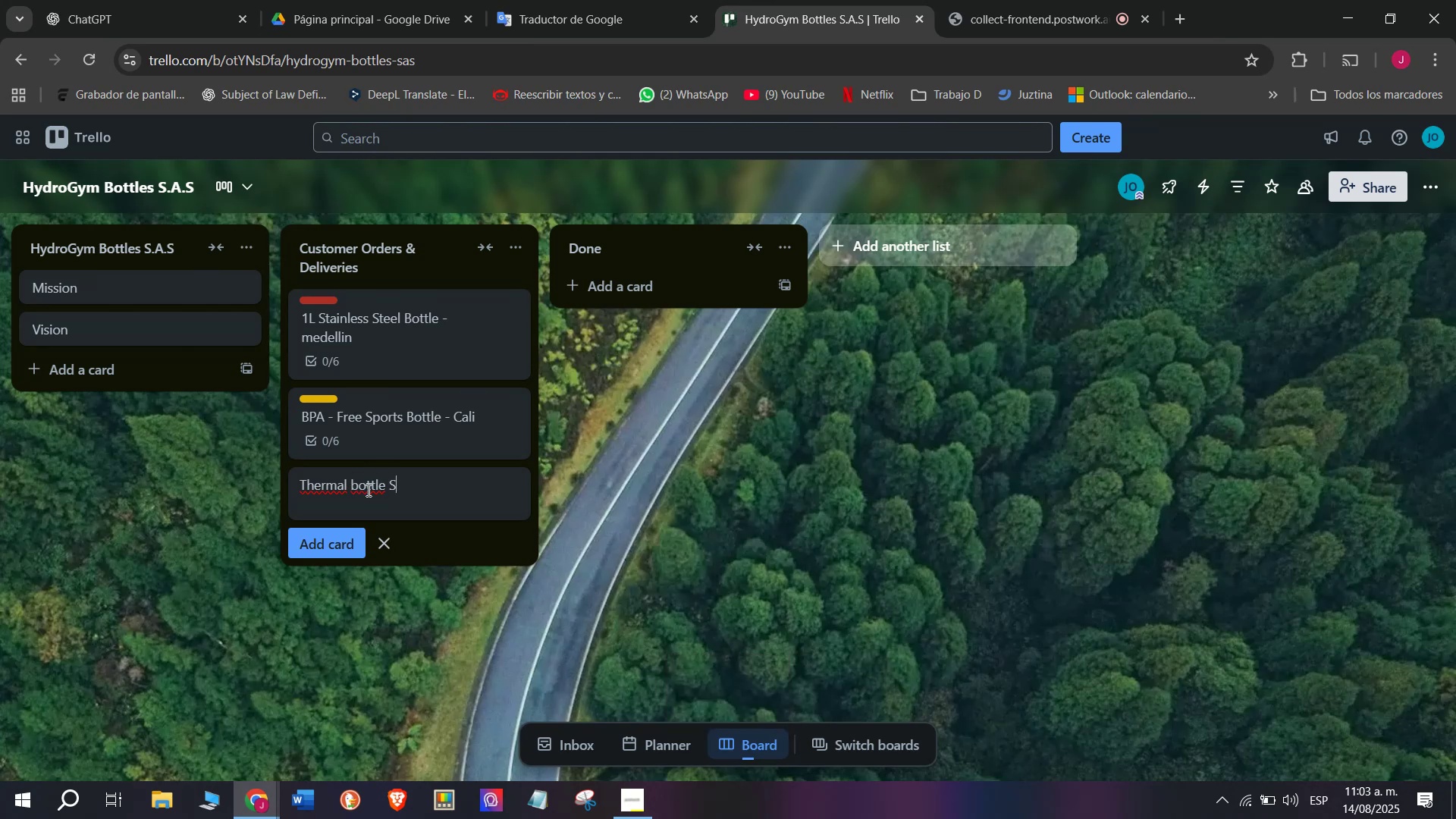 
left_click([359, 482])
 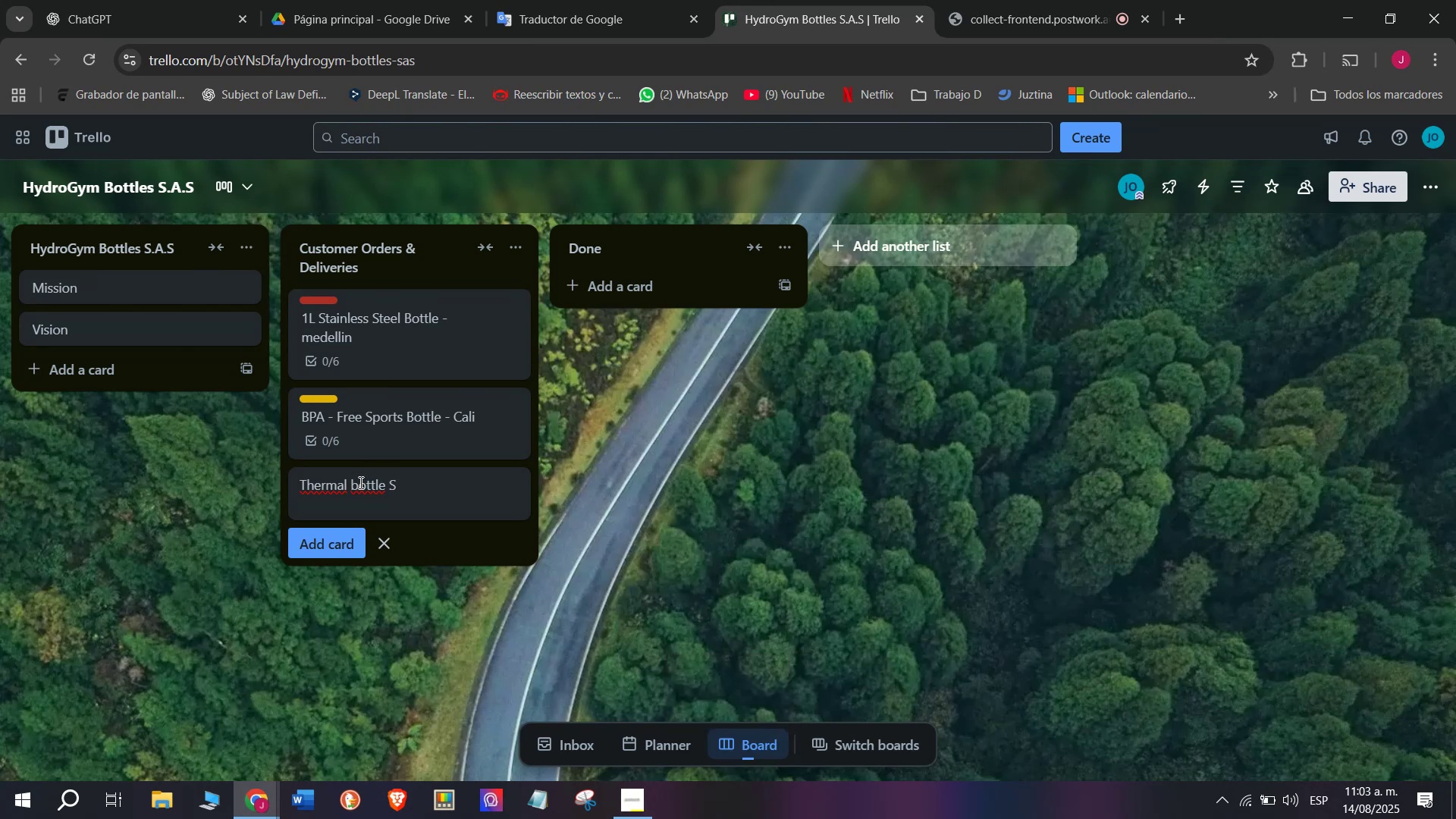 
key(Backspace)
 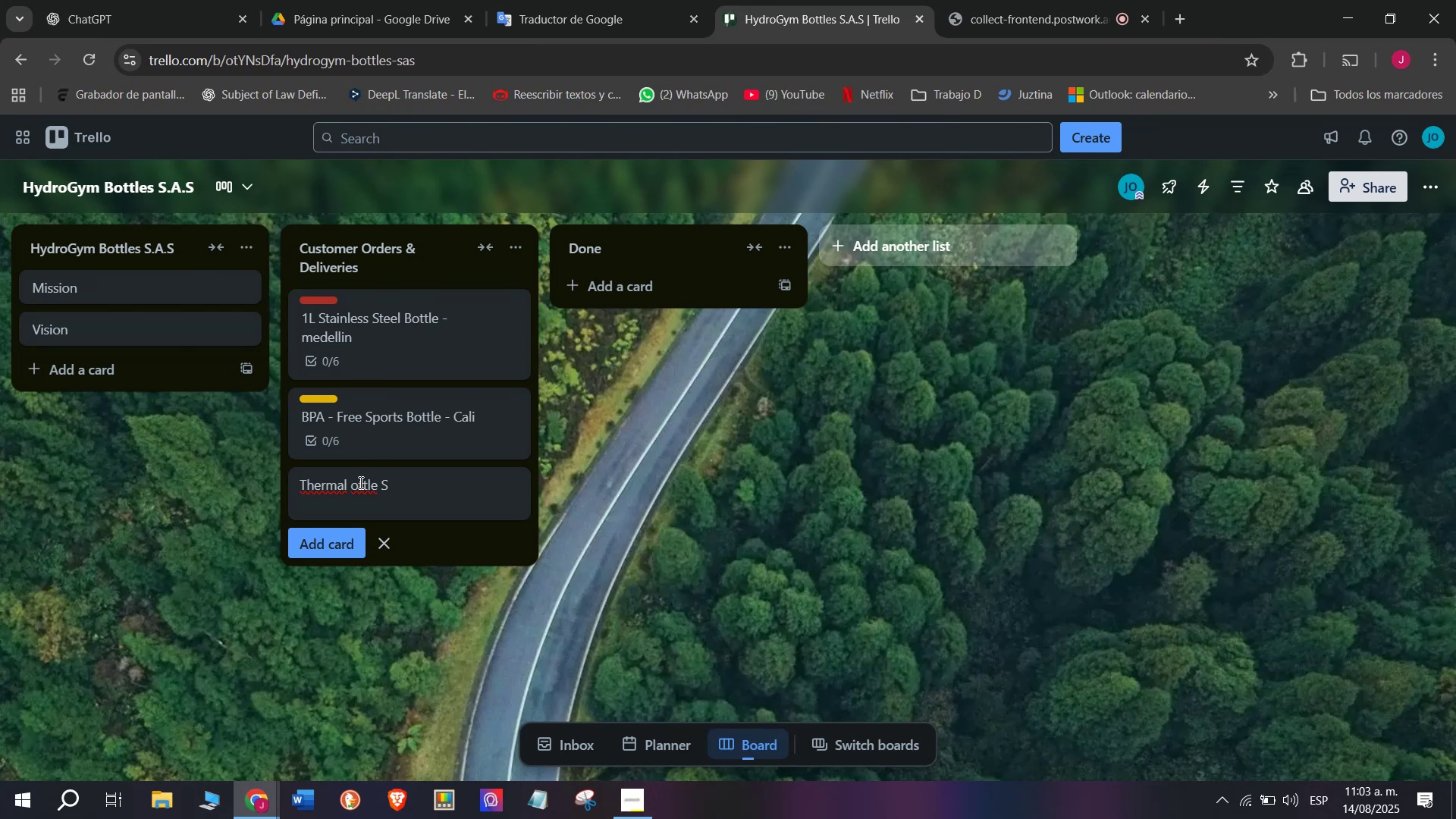 
key(B)
 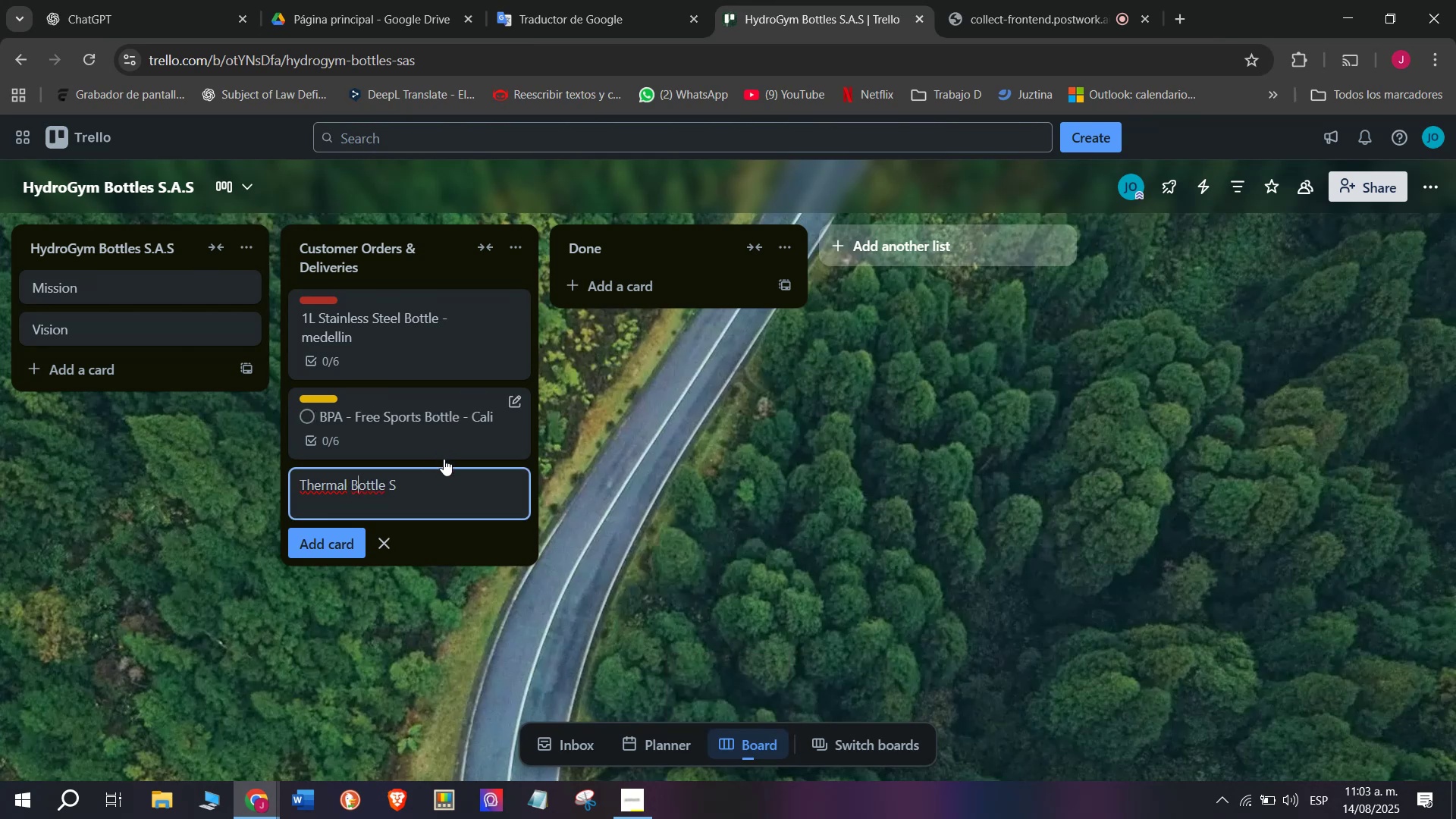 
left_click([446, 484])
 